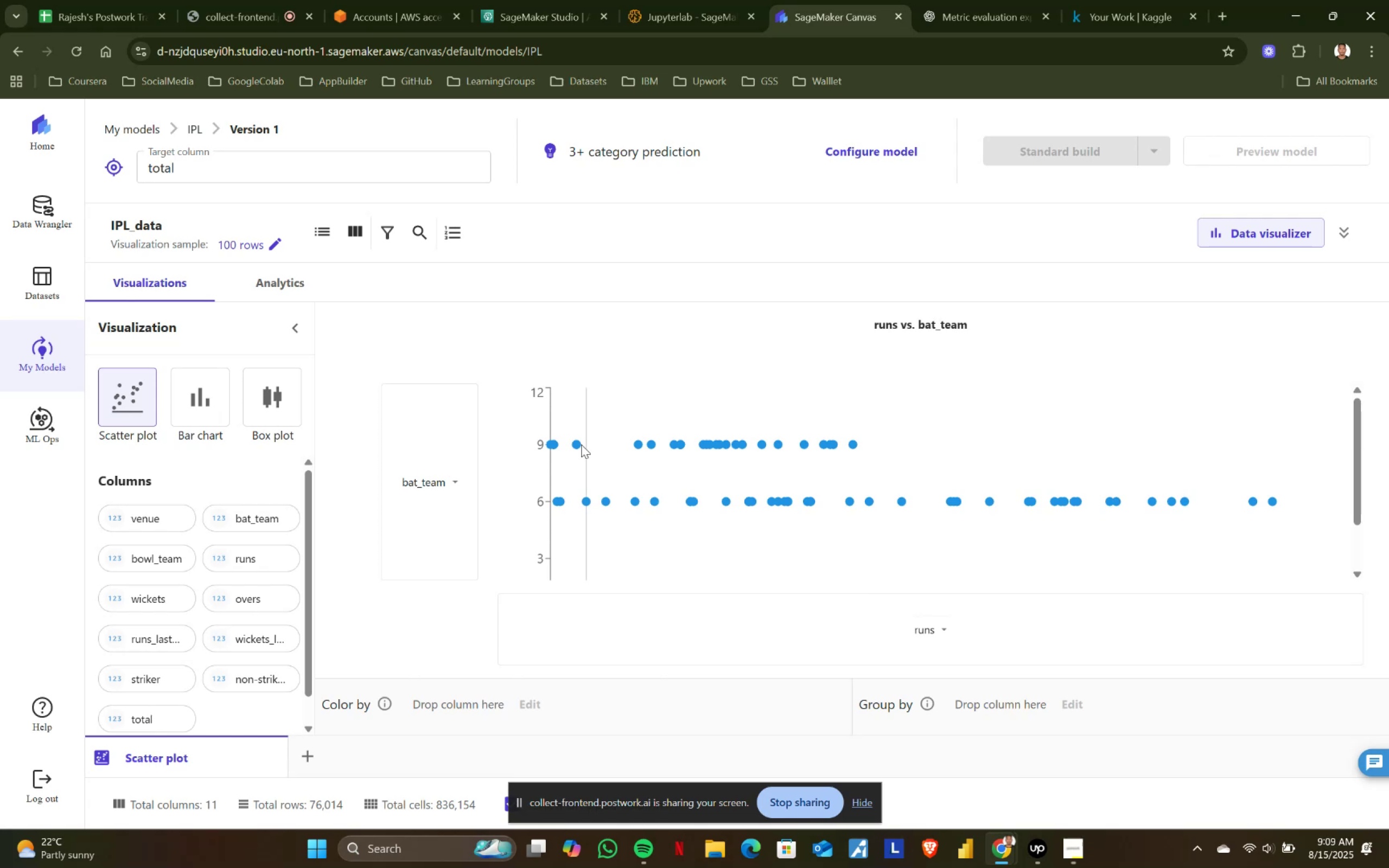 
wait(19.23)
 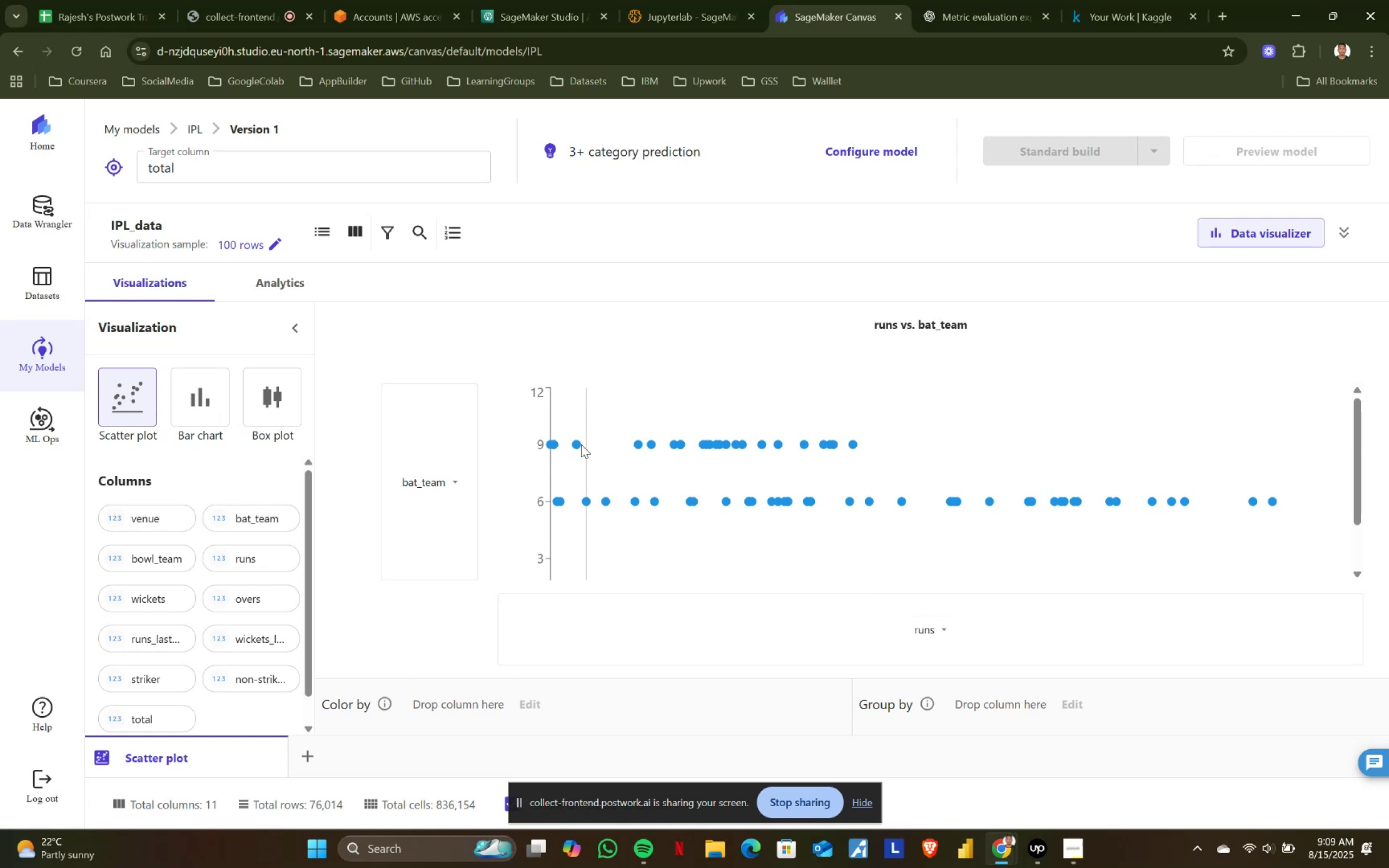 
left_click([950, 627])
 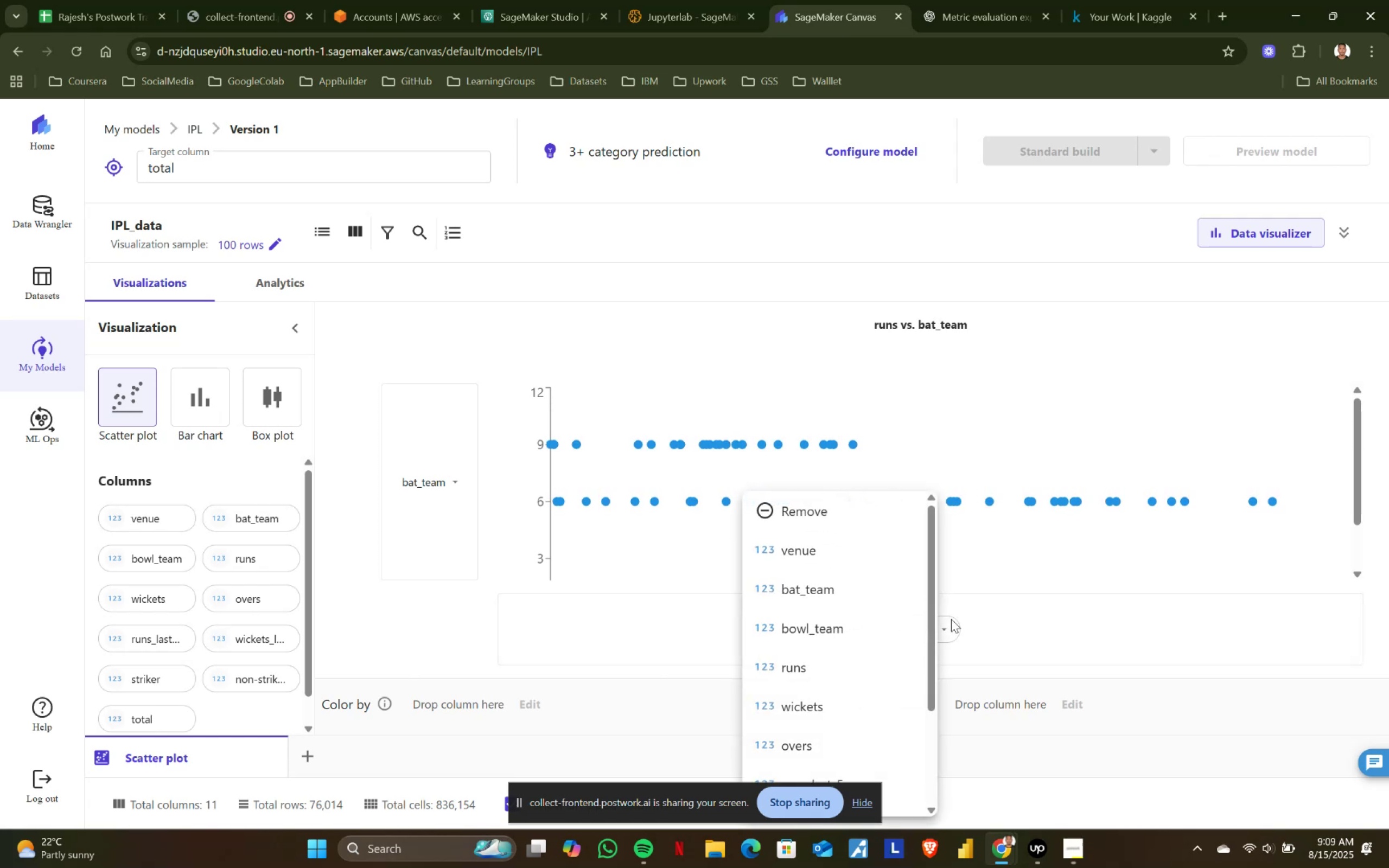 
left_click([827, 709])
 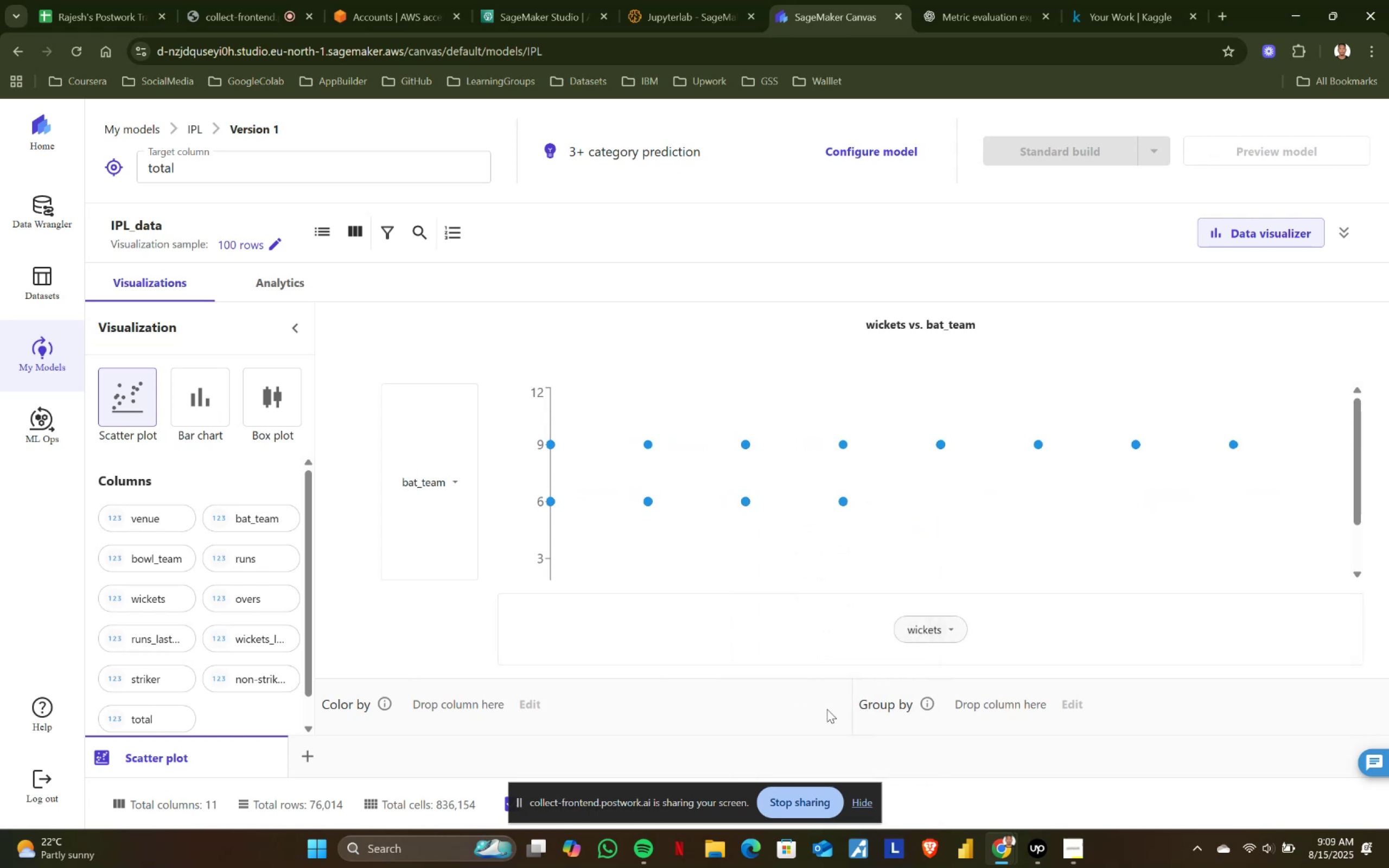 
wait(8.73)
 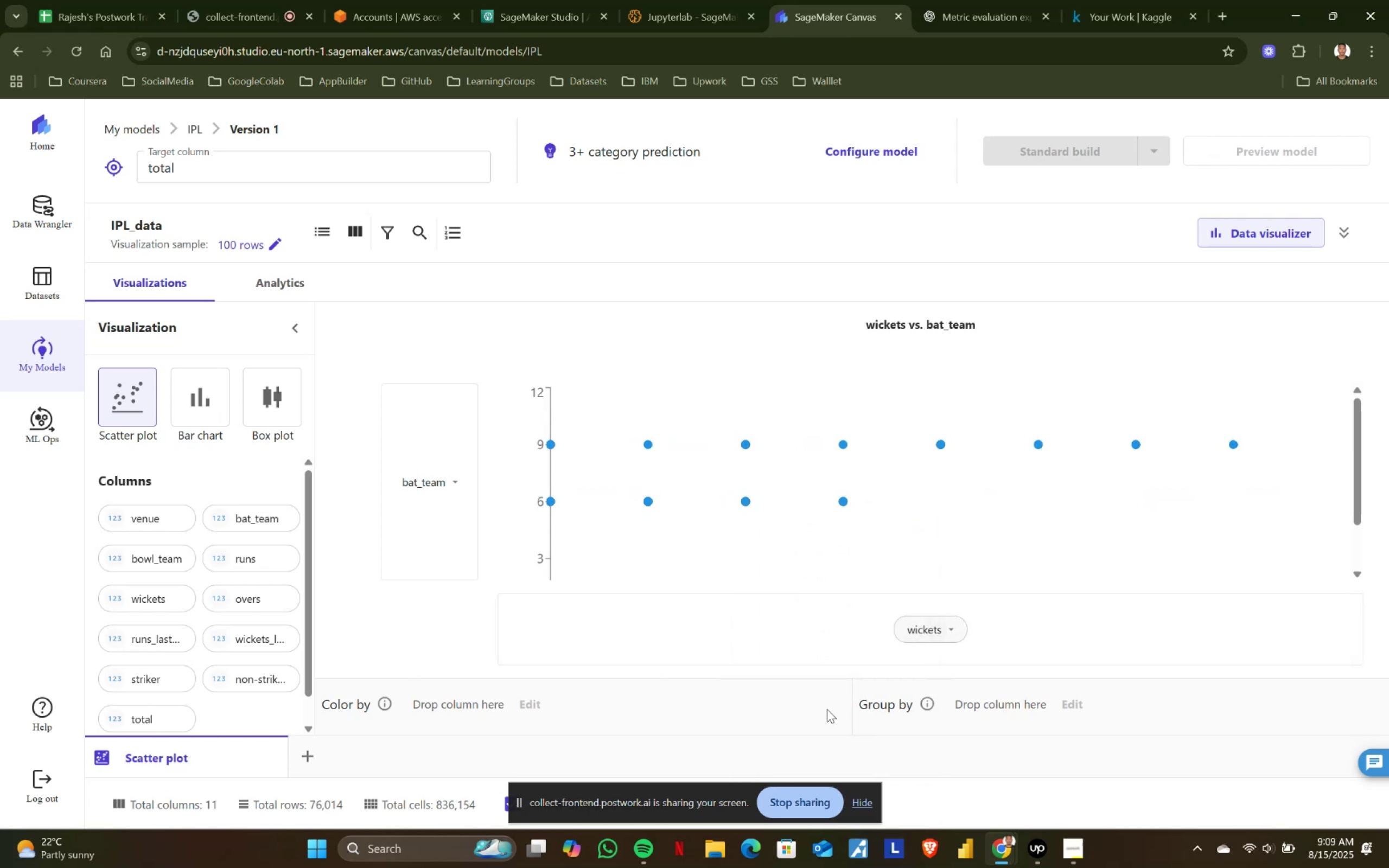 
key(PlayPause)
 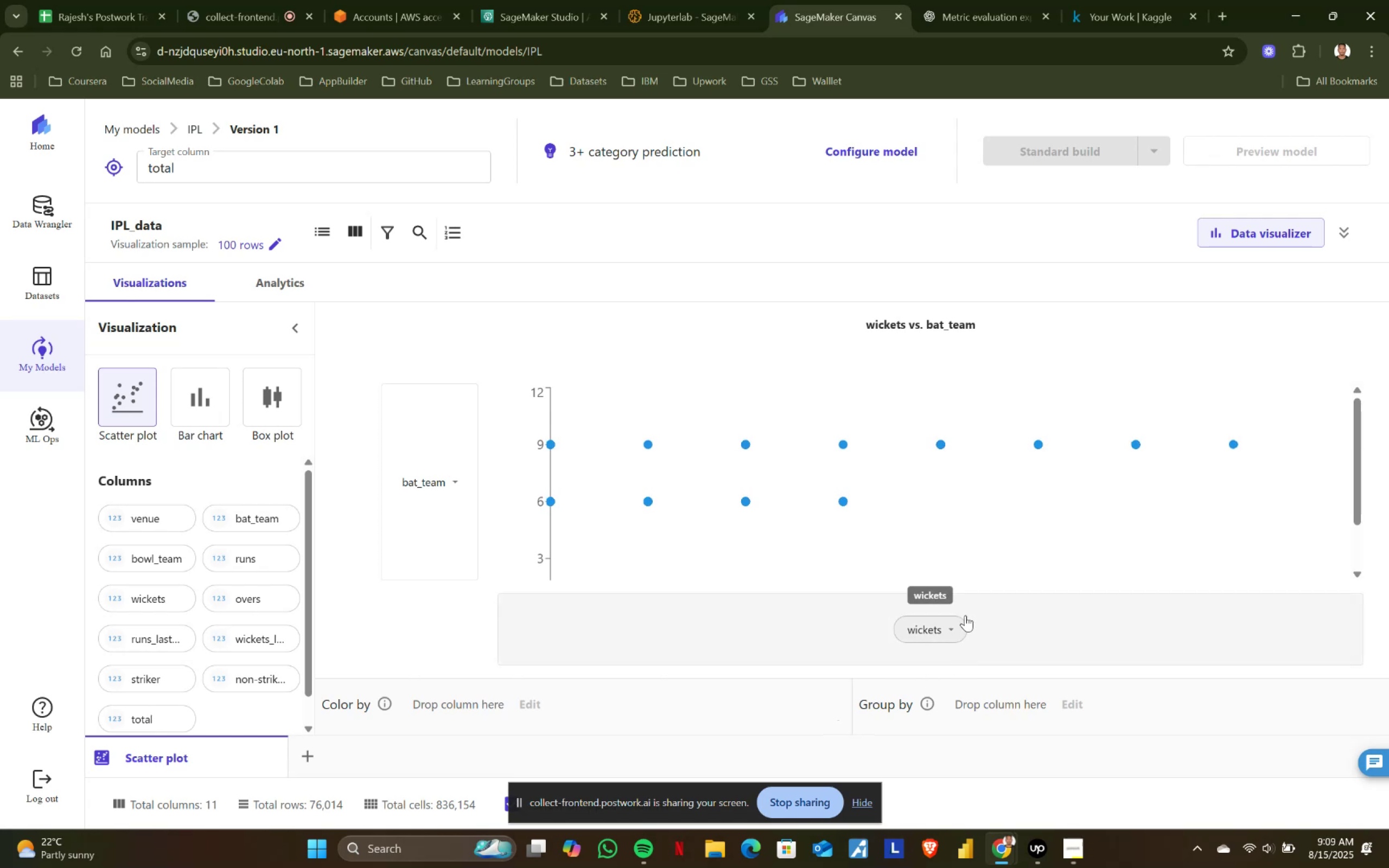 
mouse_move([1037, 575])
 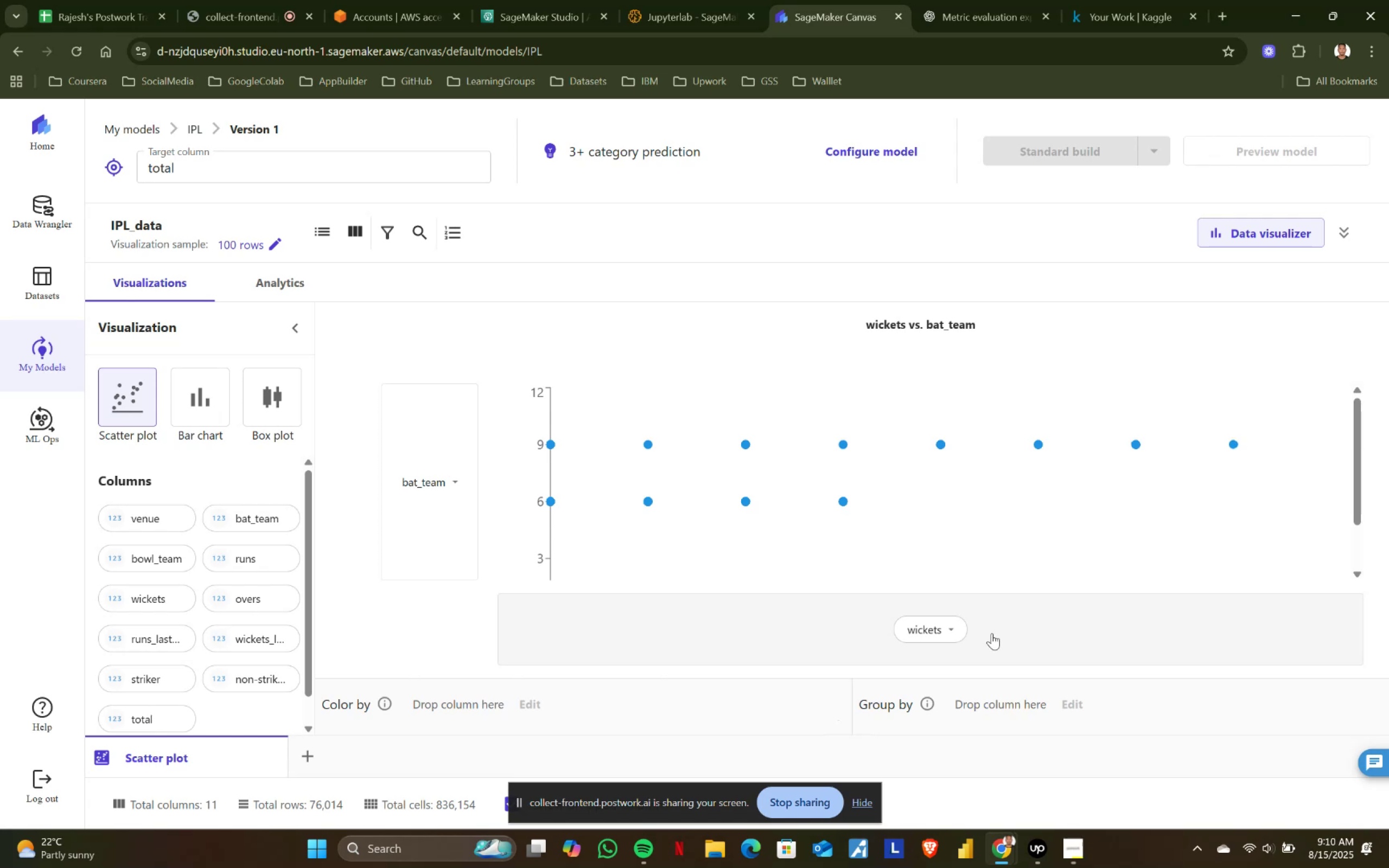 
wait(7.17)
 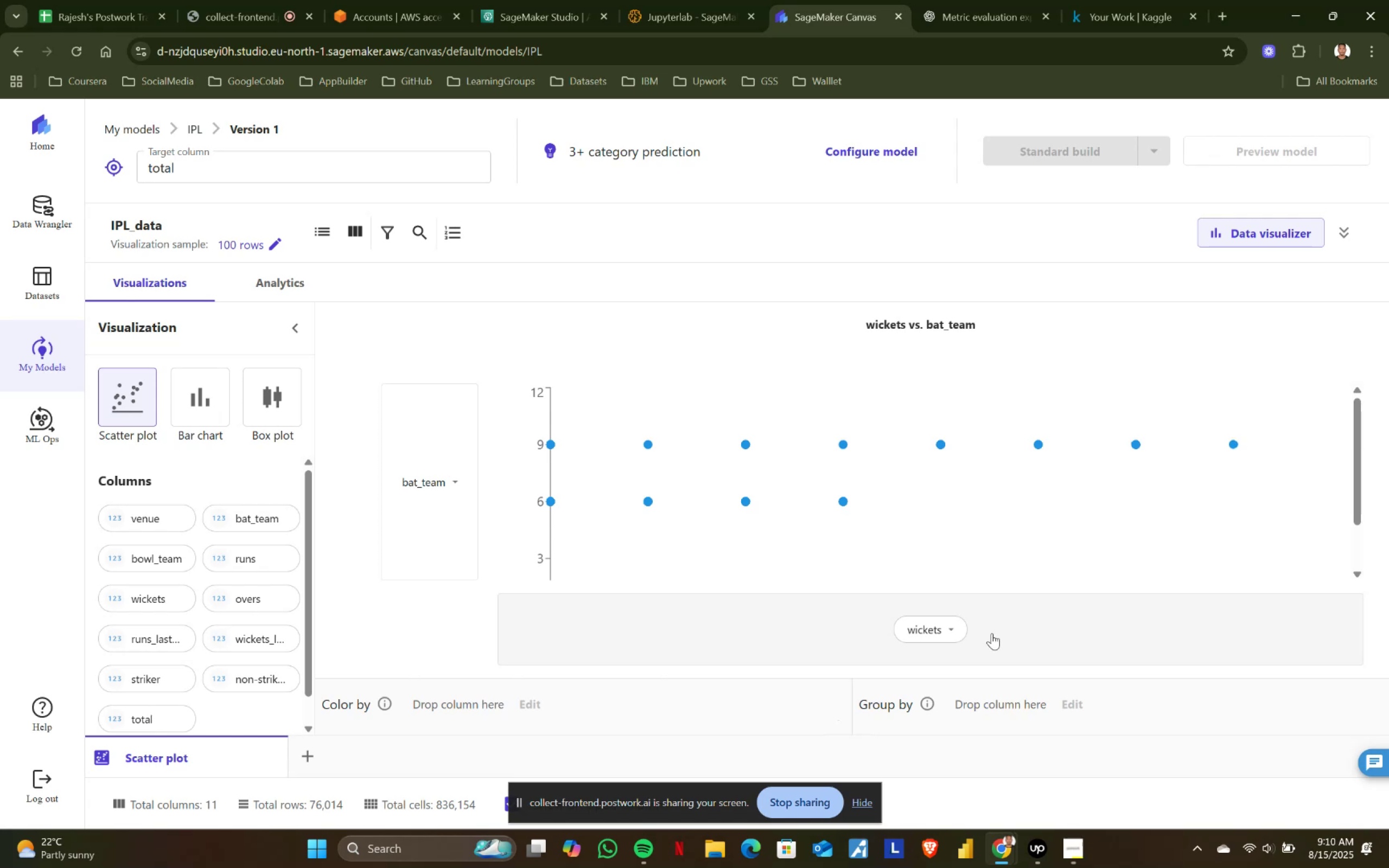 
left_click([954, 630])
 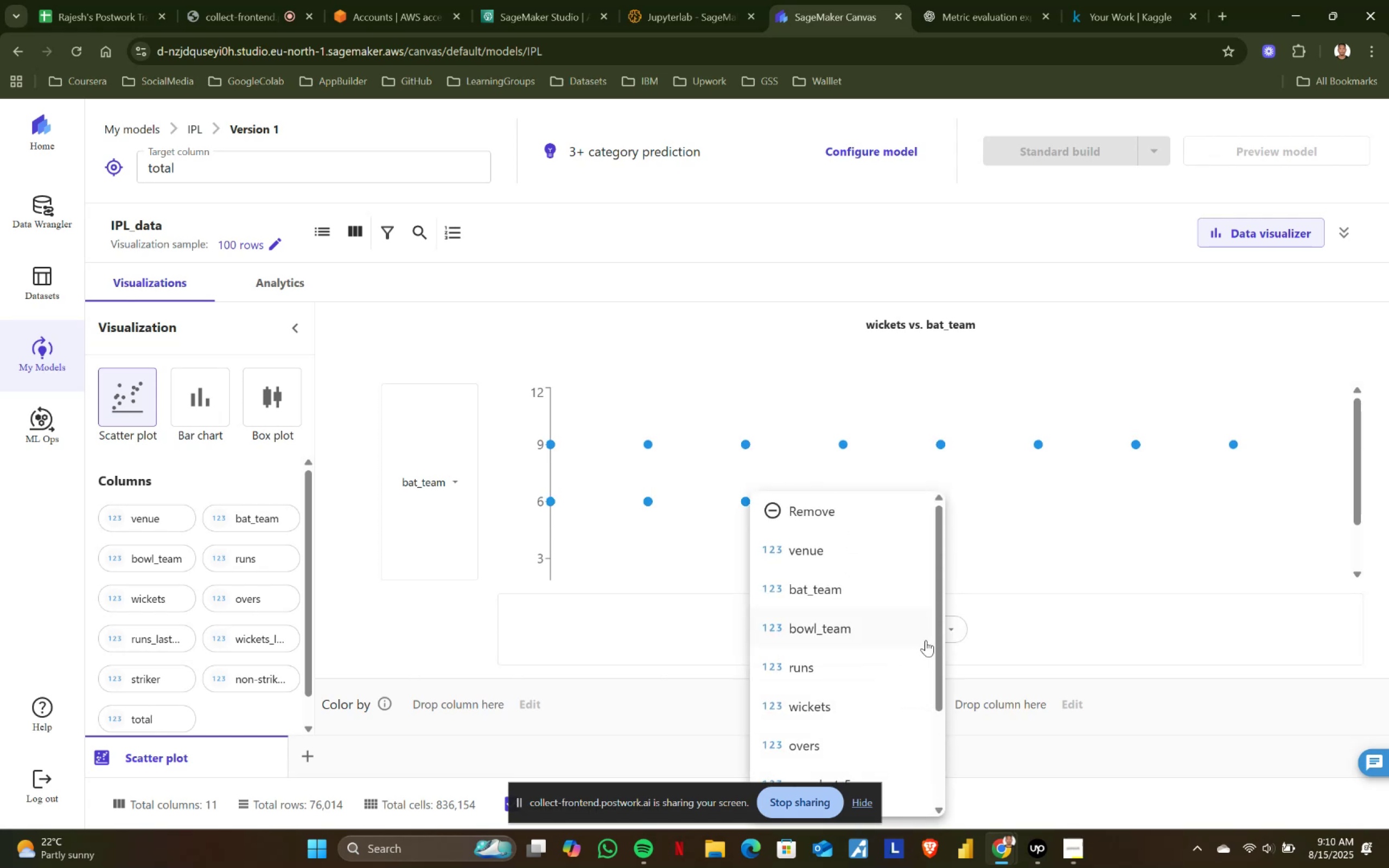 
scroll: coordinate [853, 660], scroll_direction: down, amount: 2.0
 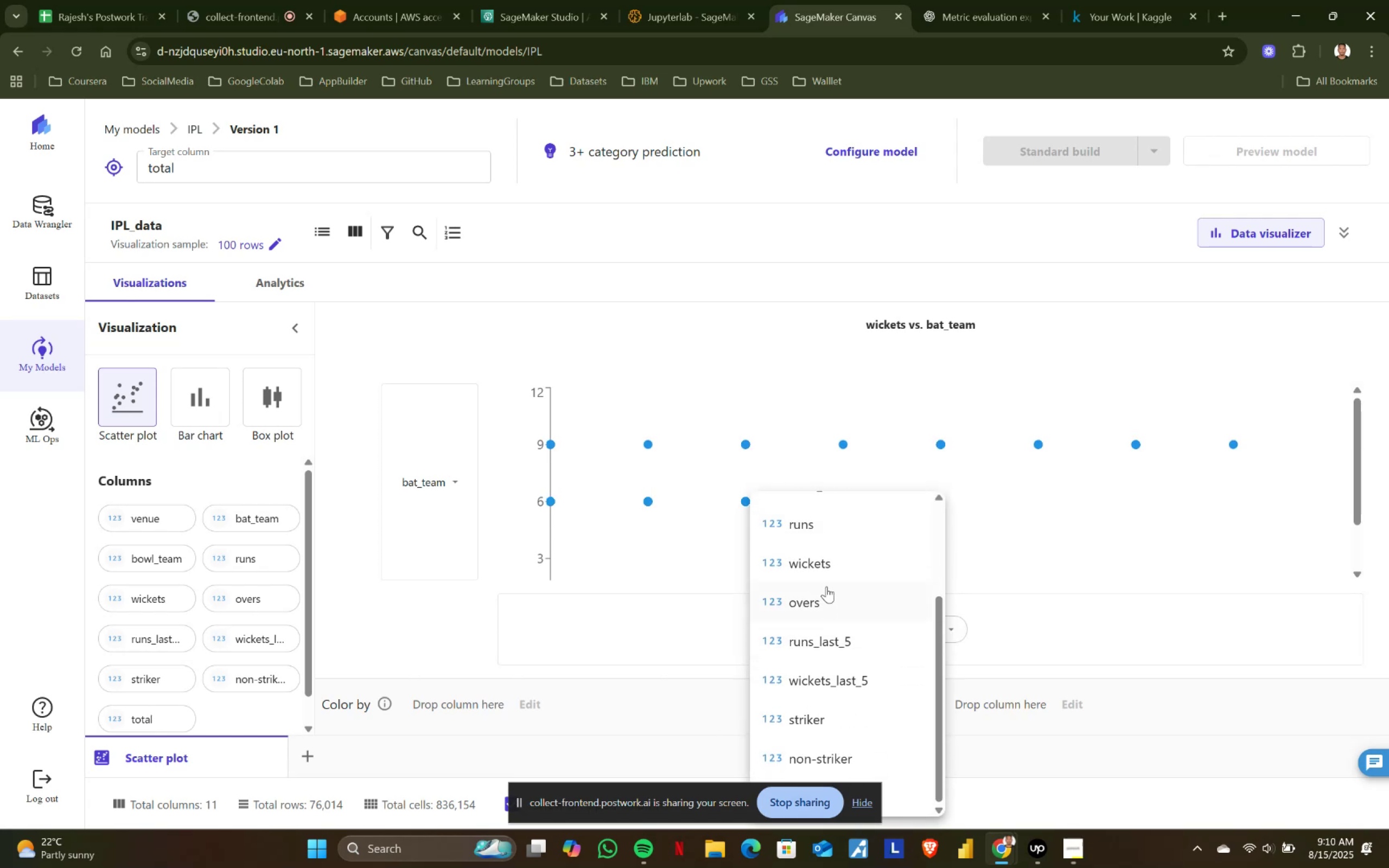 
left_click([825, 599])
 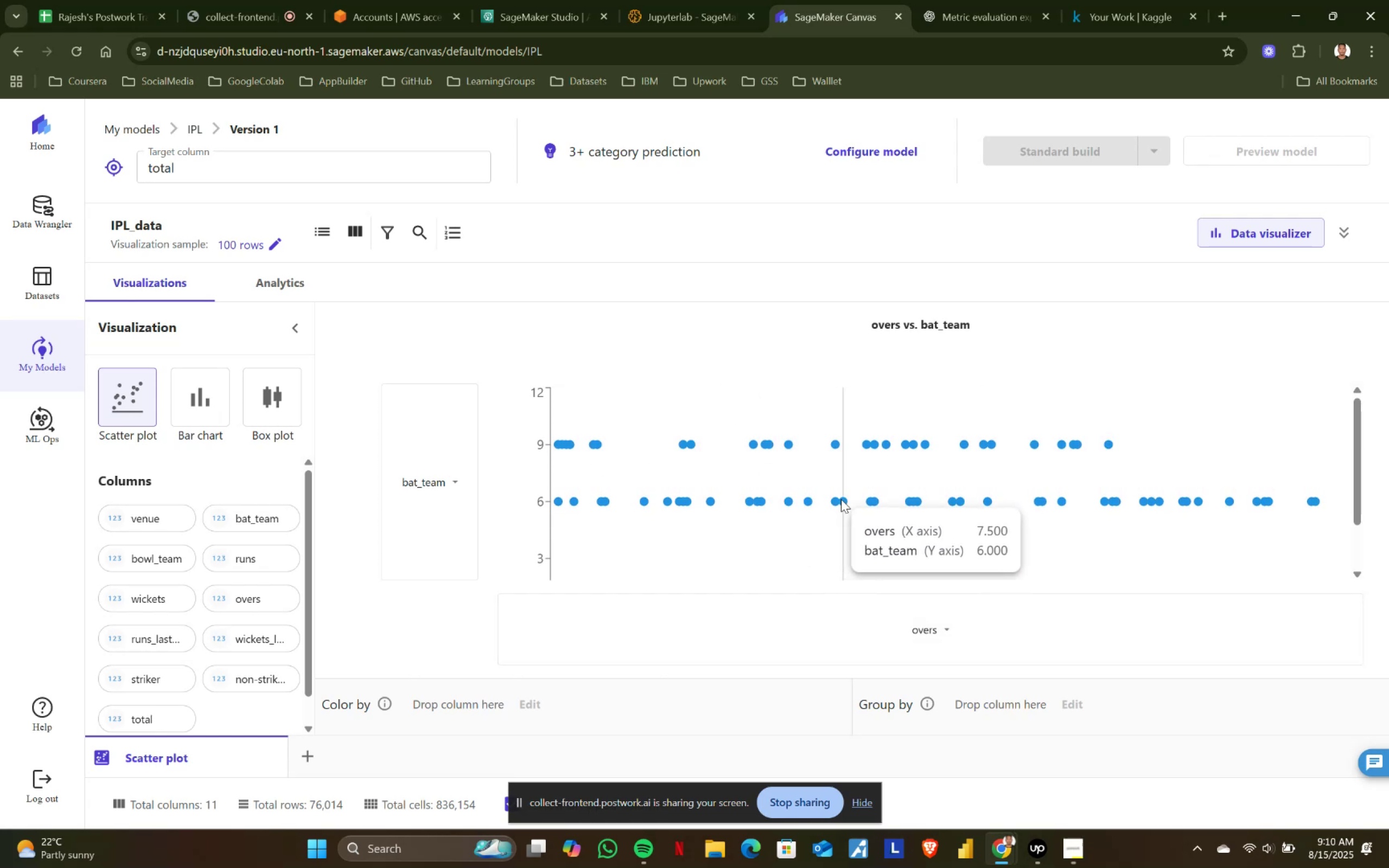 
wait(5.56)
 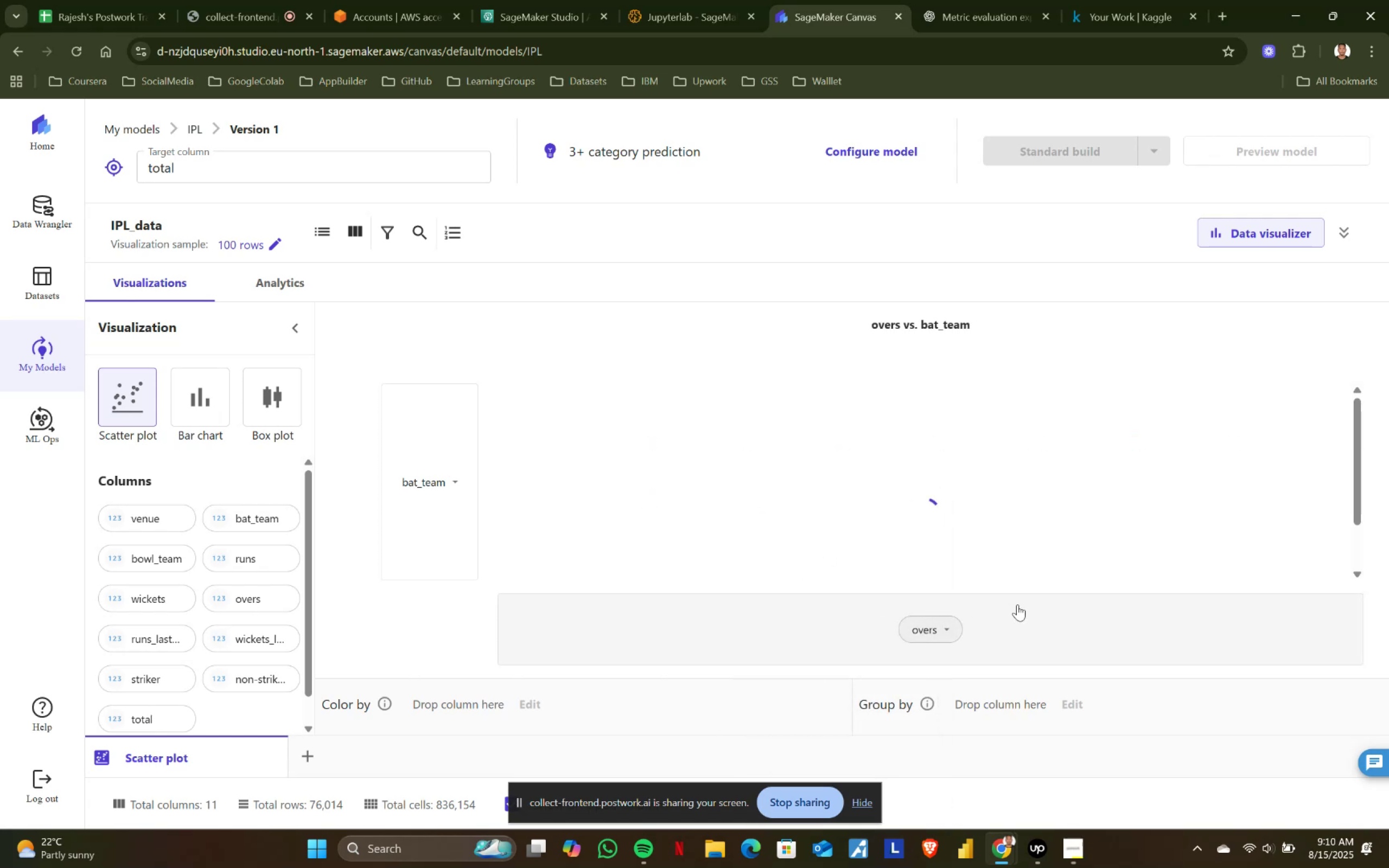 
left_click([941, 623])
 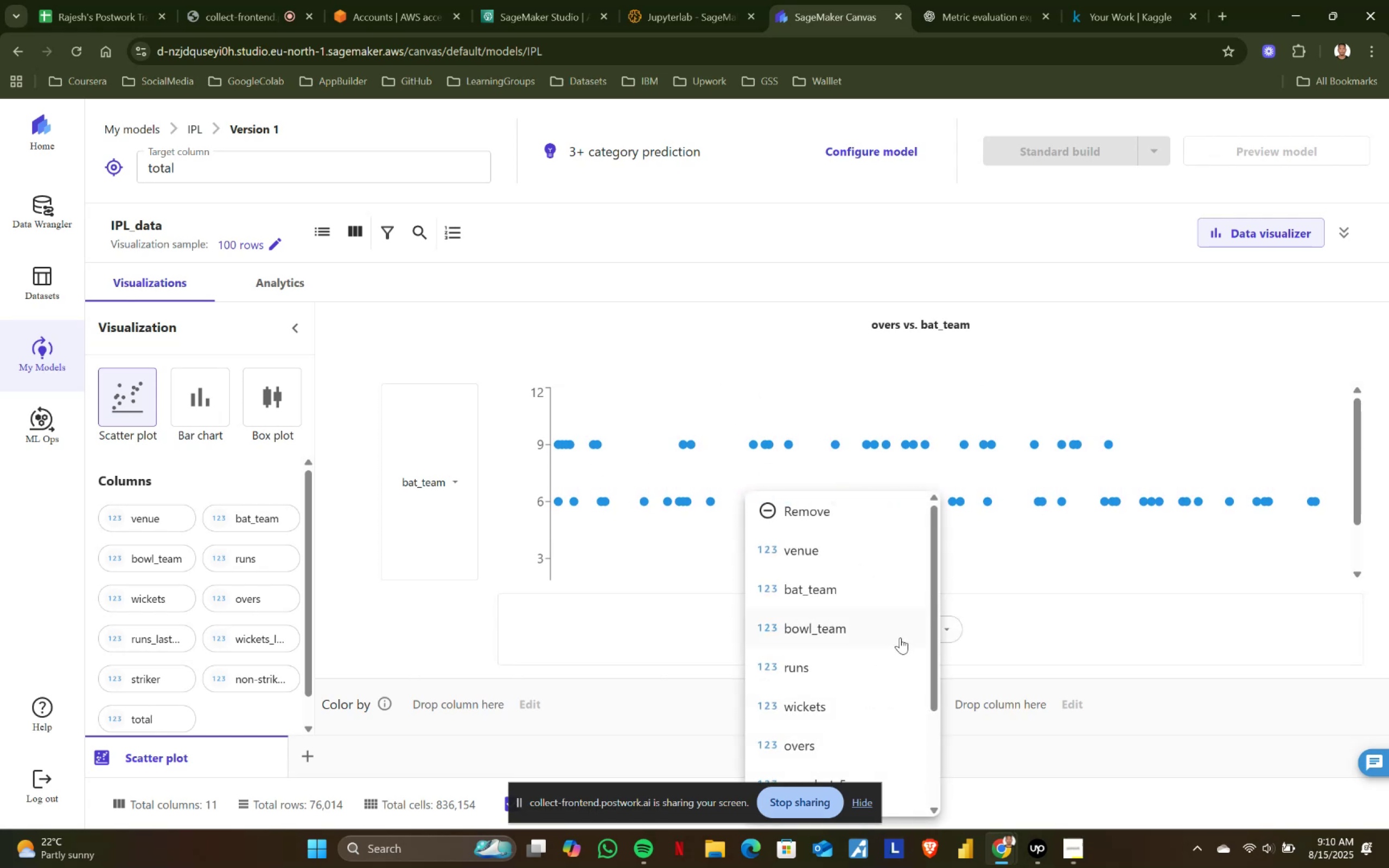 
scroll: coordinate [900, 638], scroll_direction: down, amount: 1.0
 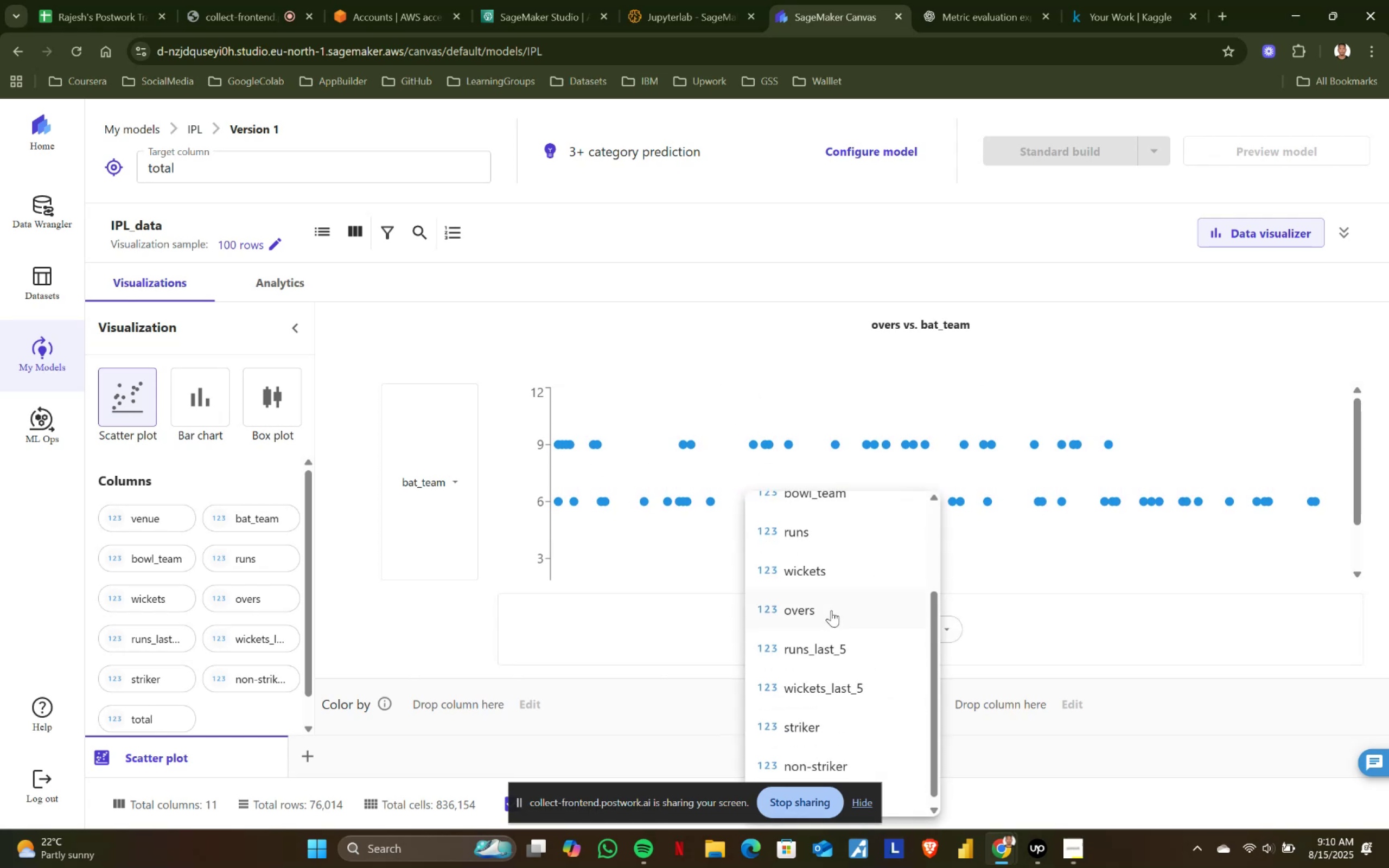 
left_click([831, 609])
 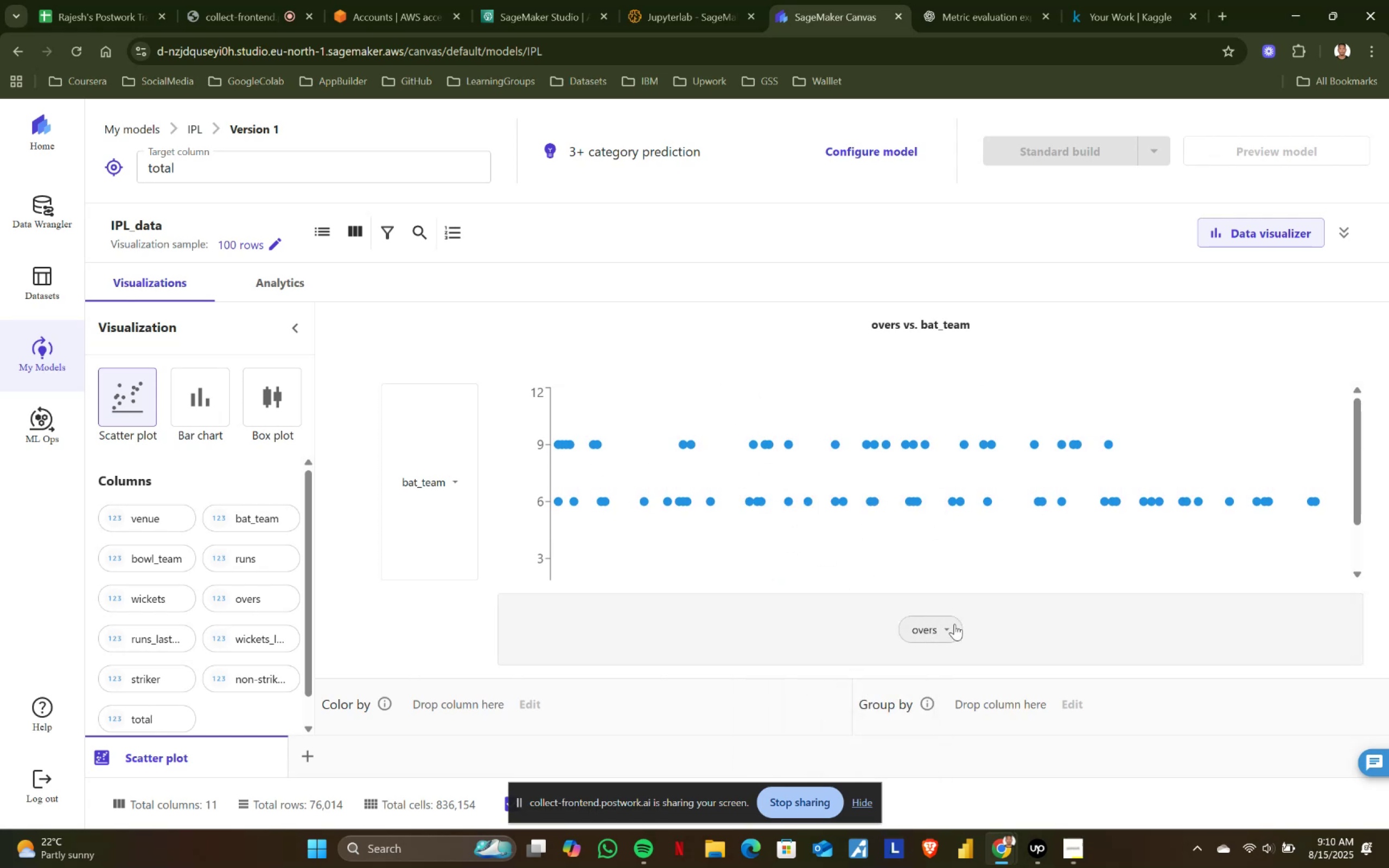 
left_click([953, 633])
 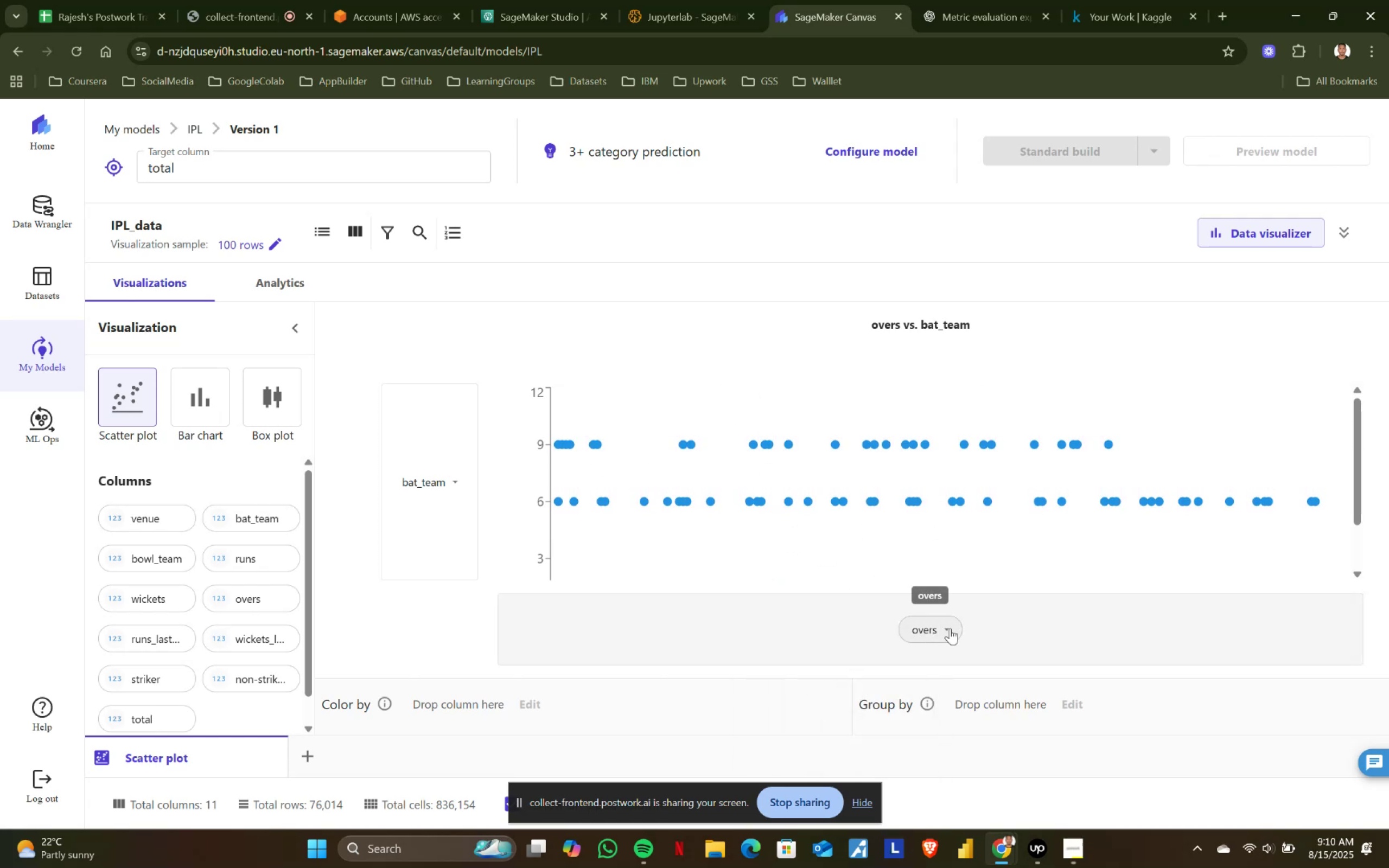 
left_click([946, 627])
 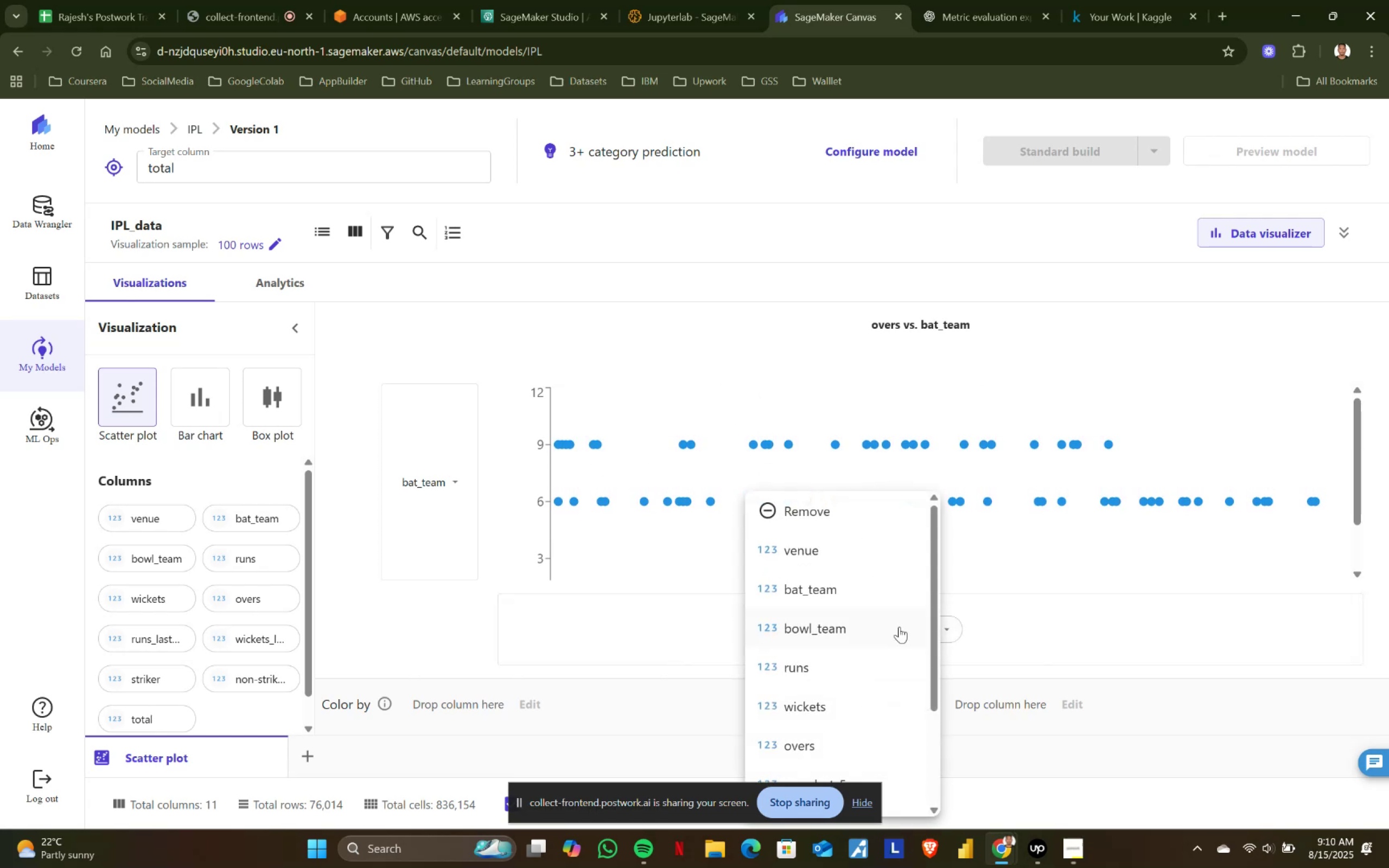 
scroll: coordinate [836, 627], scroll_direction: down, amount: 2.0
 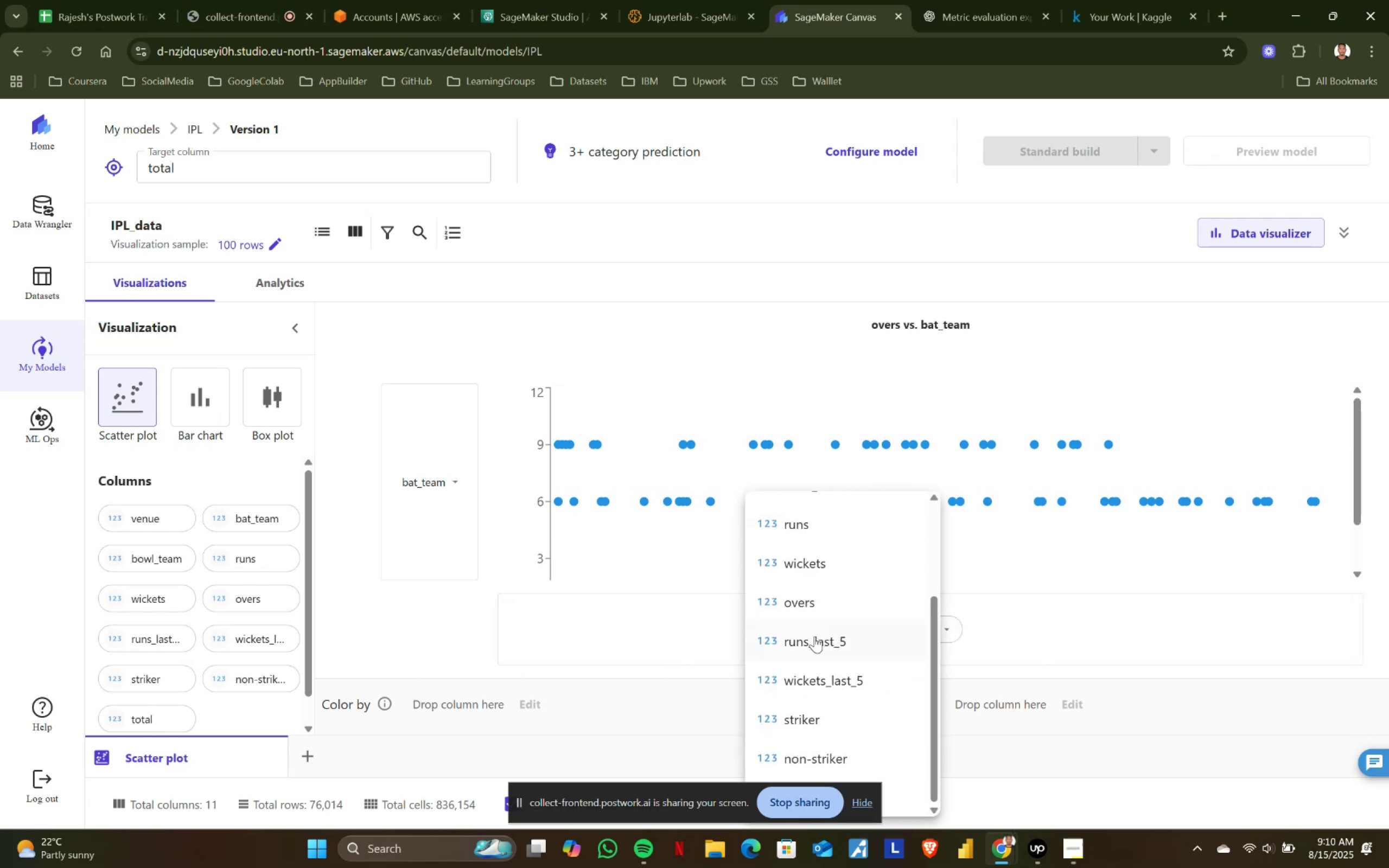 
left_click([814, 636])
 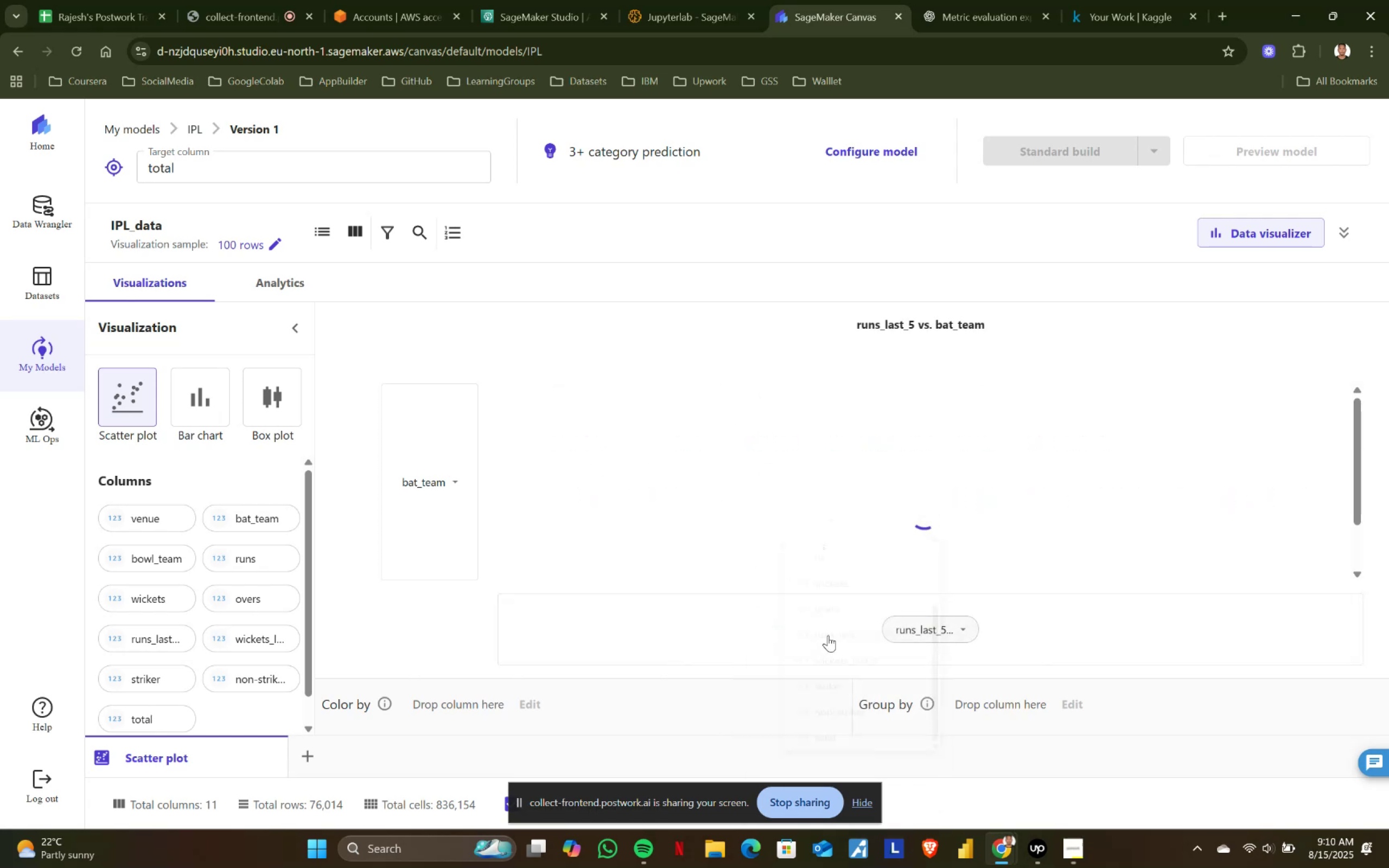 
mouse_move([988, 617])
 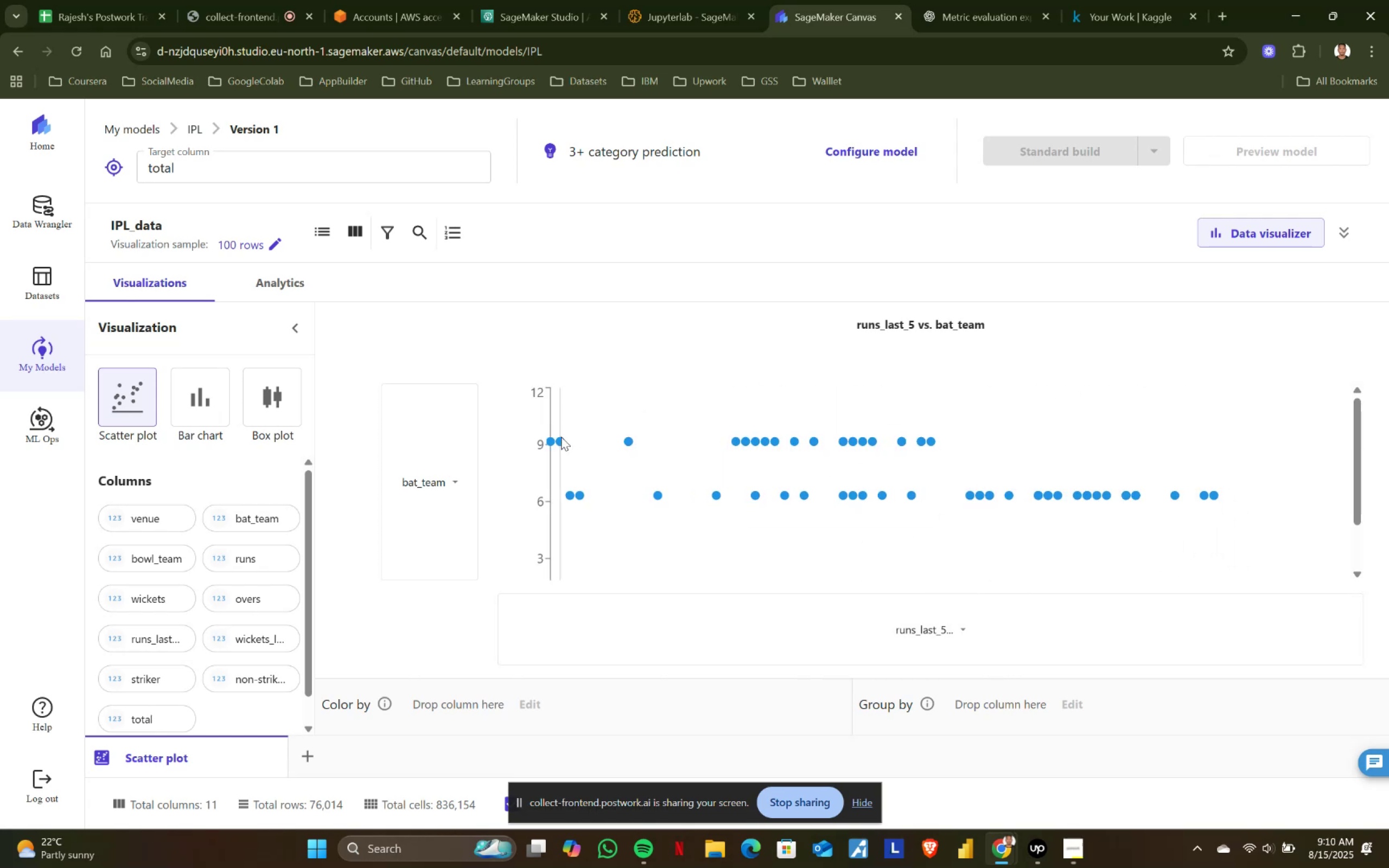 
wait(6.46)
 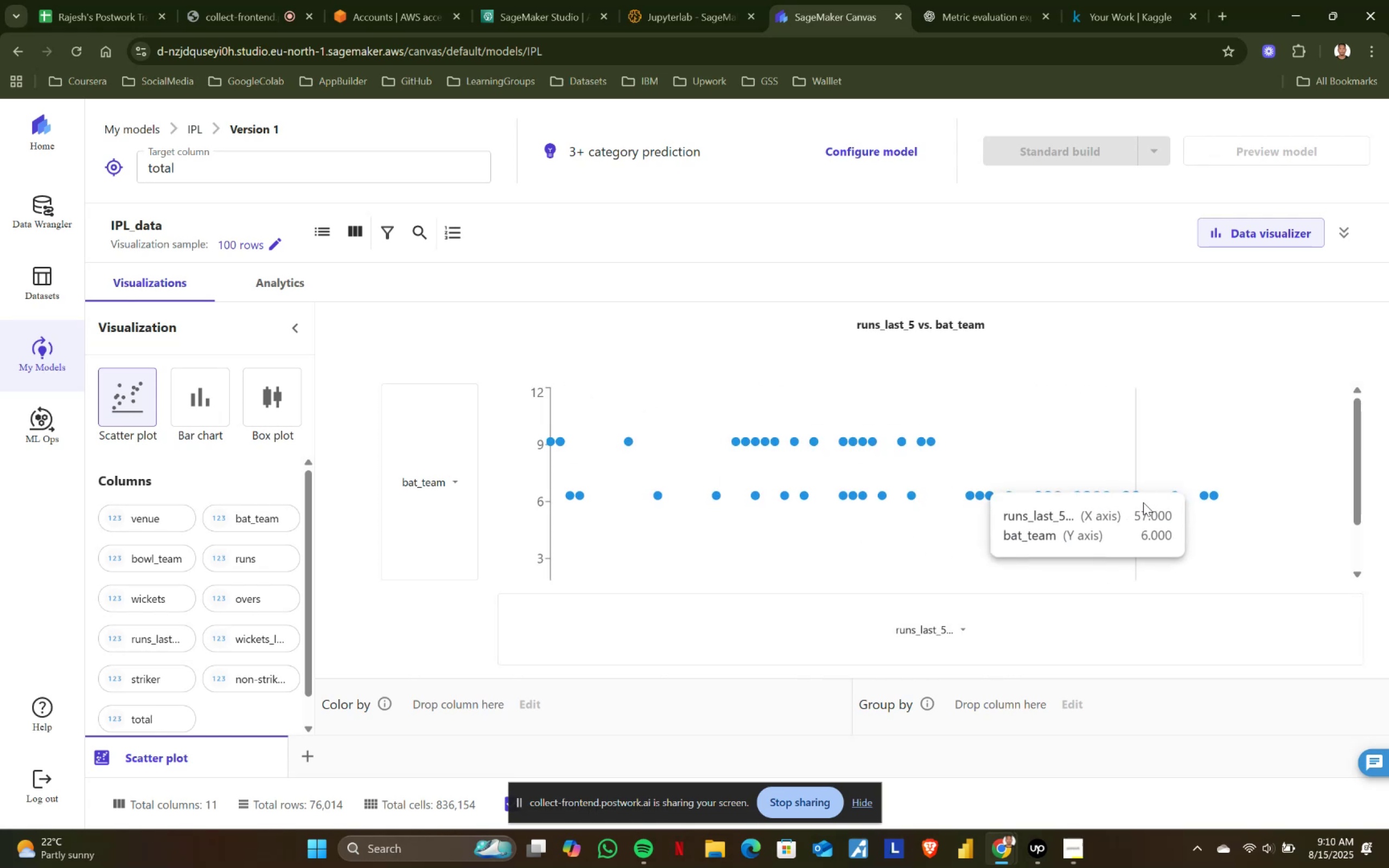 
left_click([965, 627])
 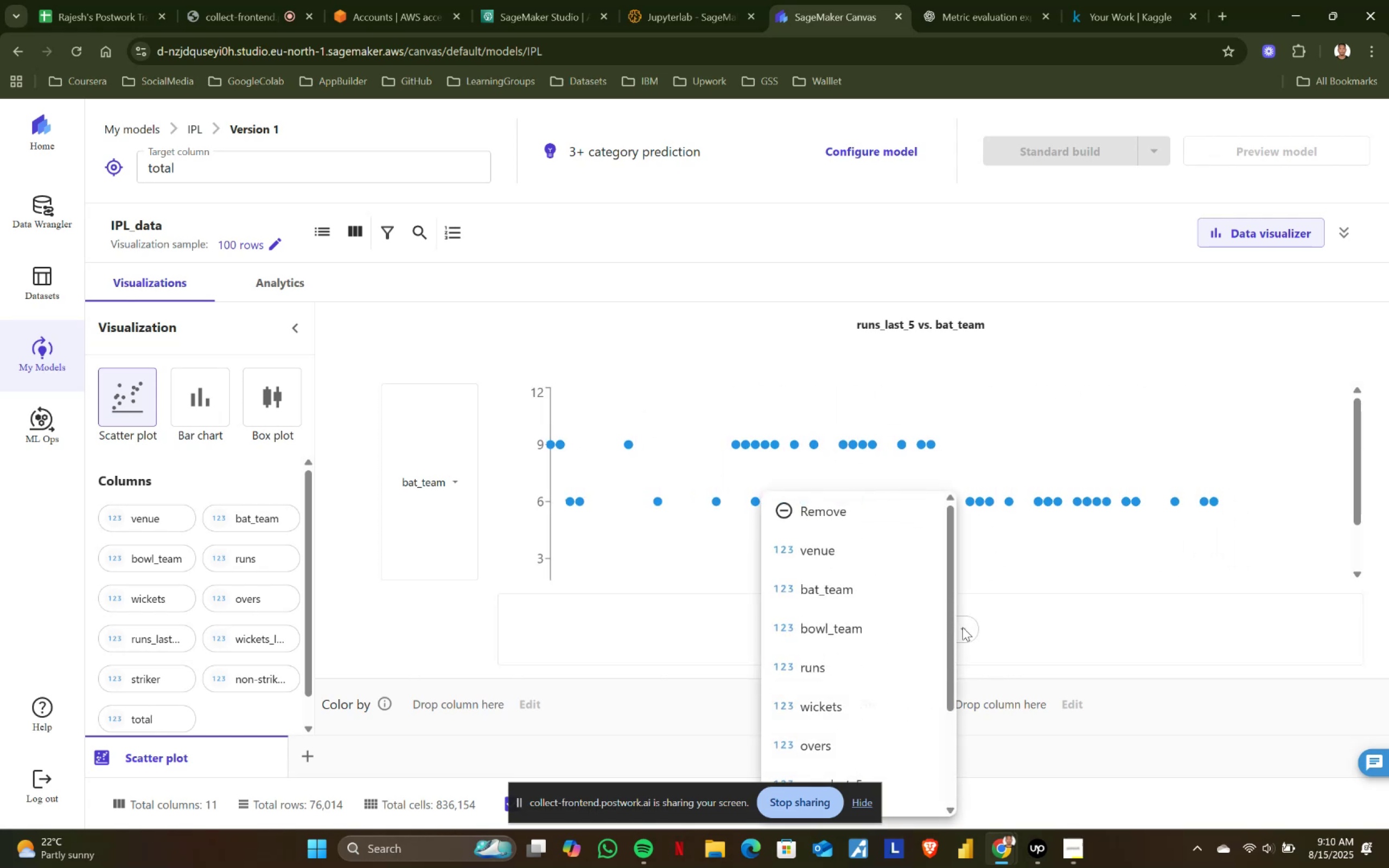 
scroll: coordinate [861, 647], scroll_direction: down, amount: 1.0
 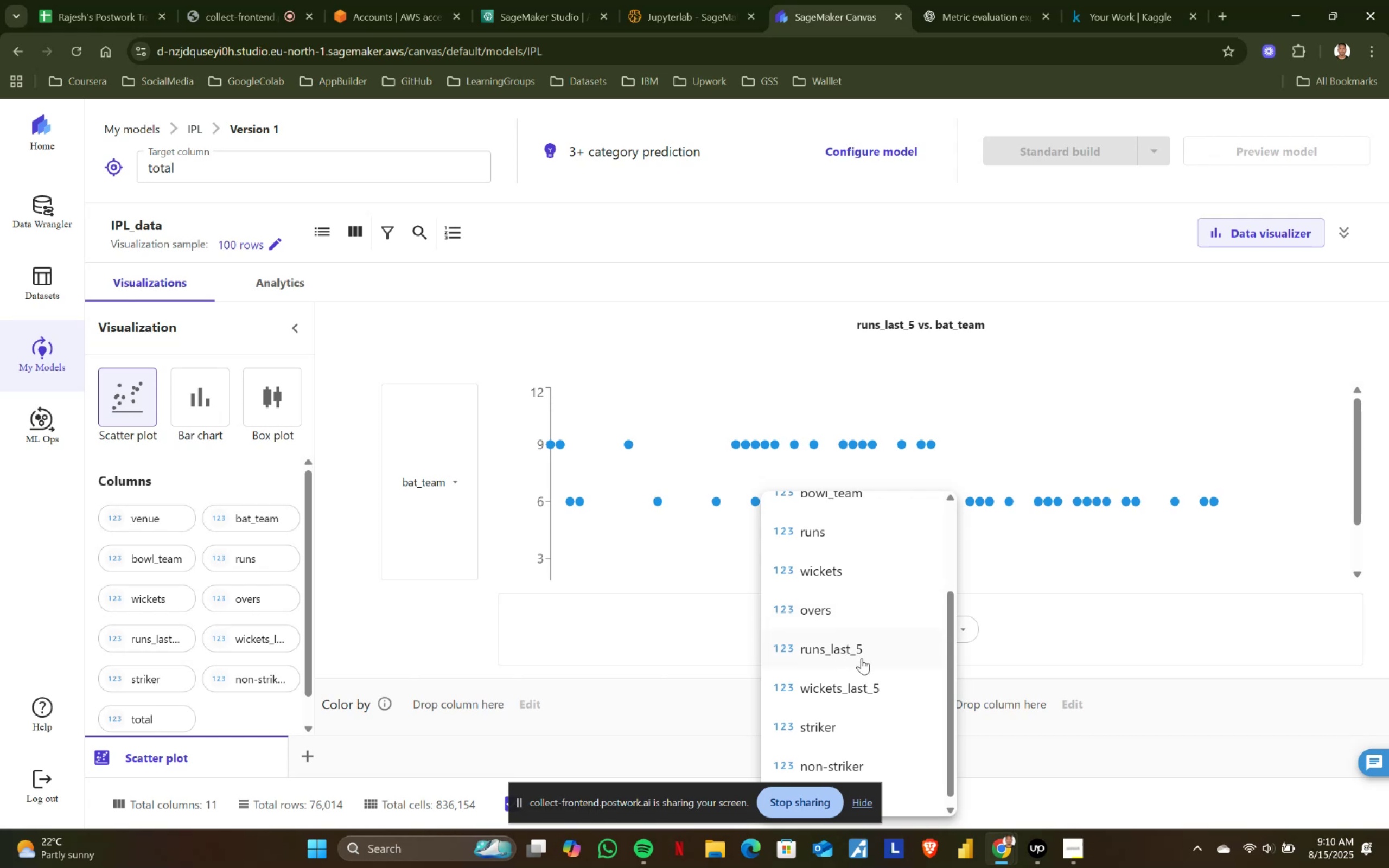 
wait(5.69)
 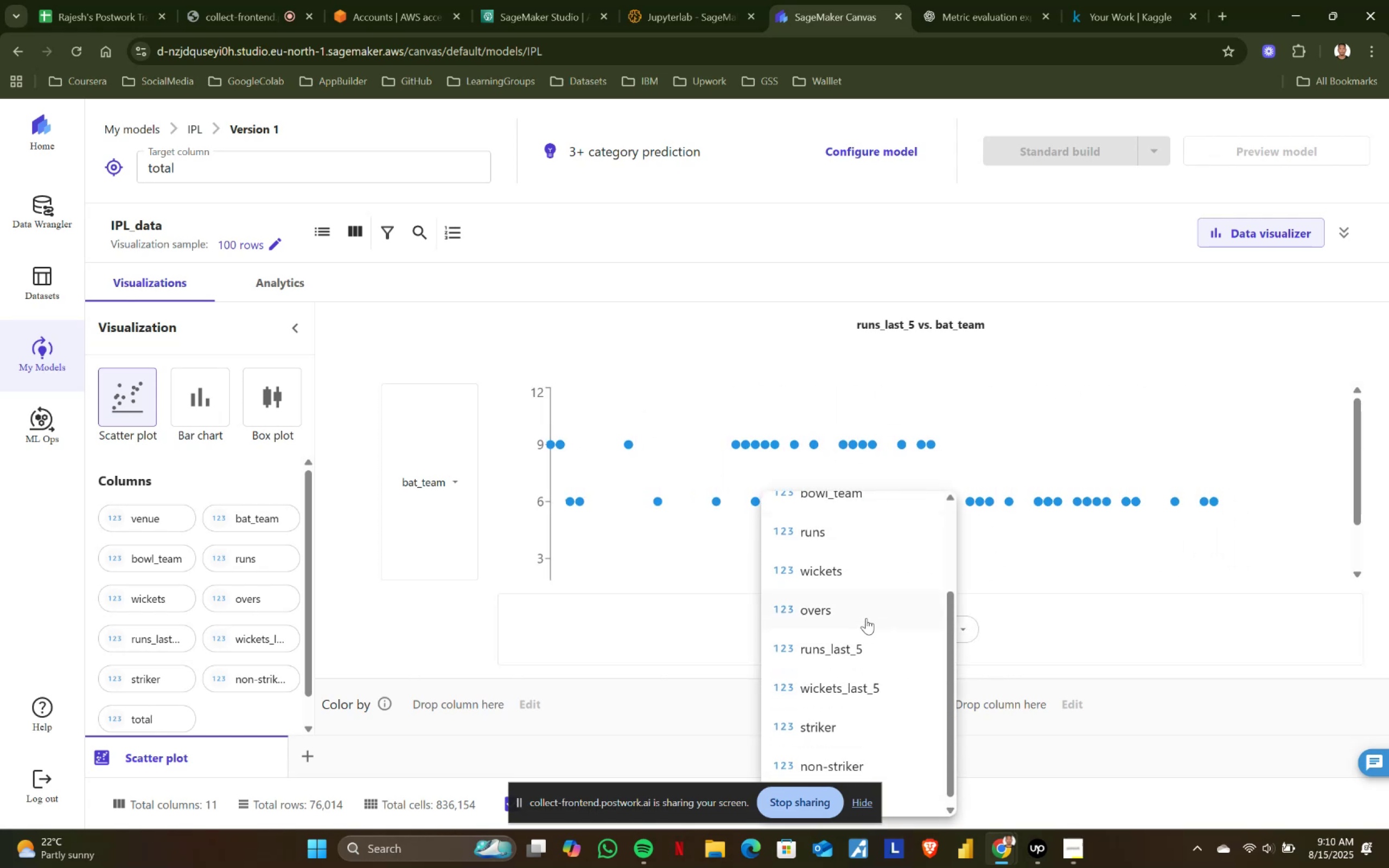 
left_click([1041, 661])
 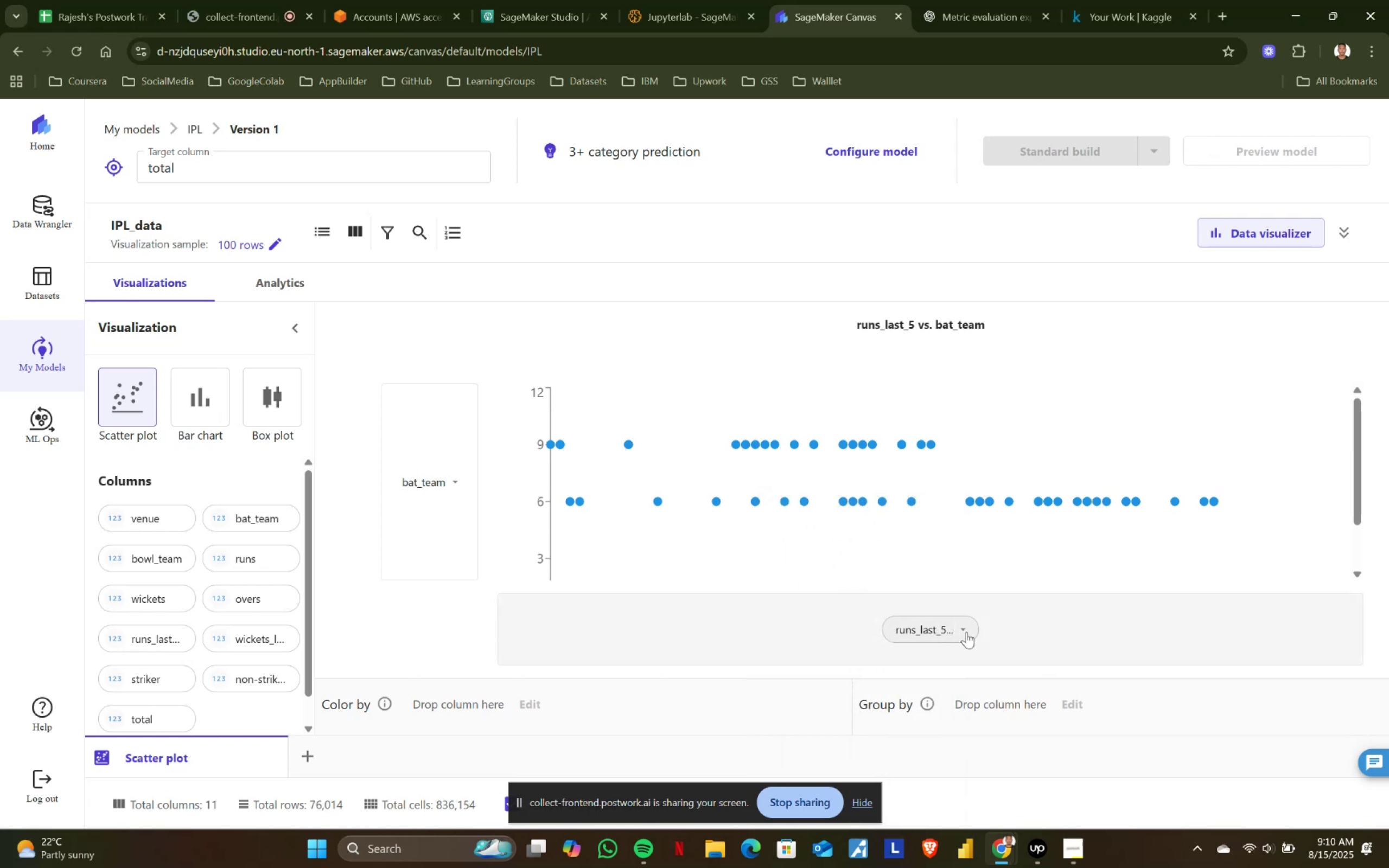 
left_click([966, 631])
 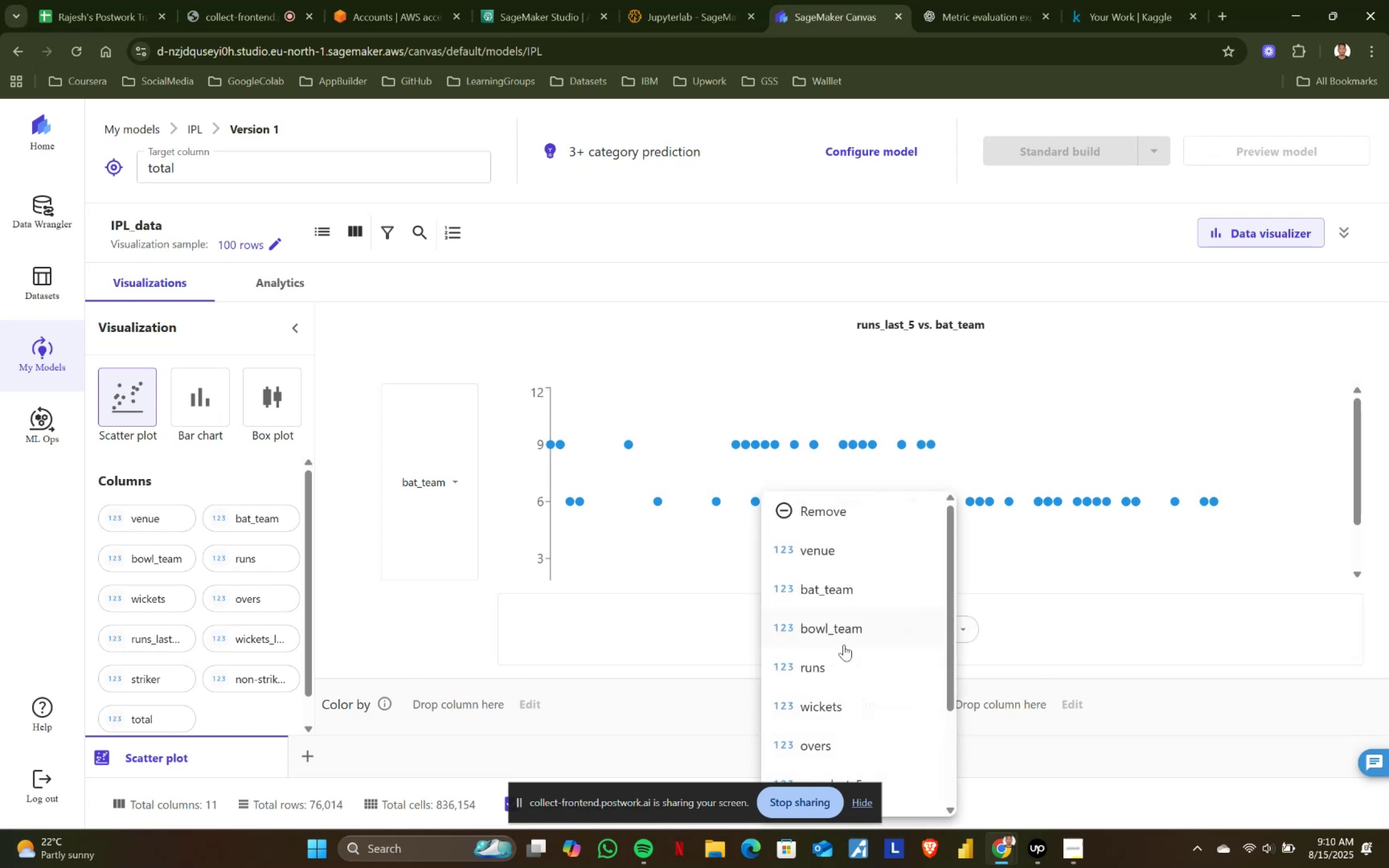 
scroll: coordinate [861, 654], scroll_direction: down, amount: 2.0
 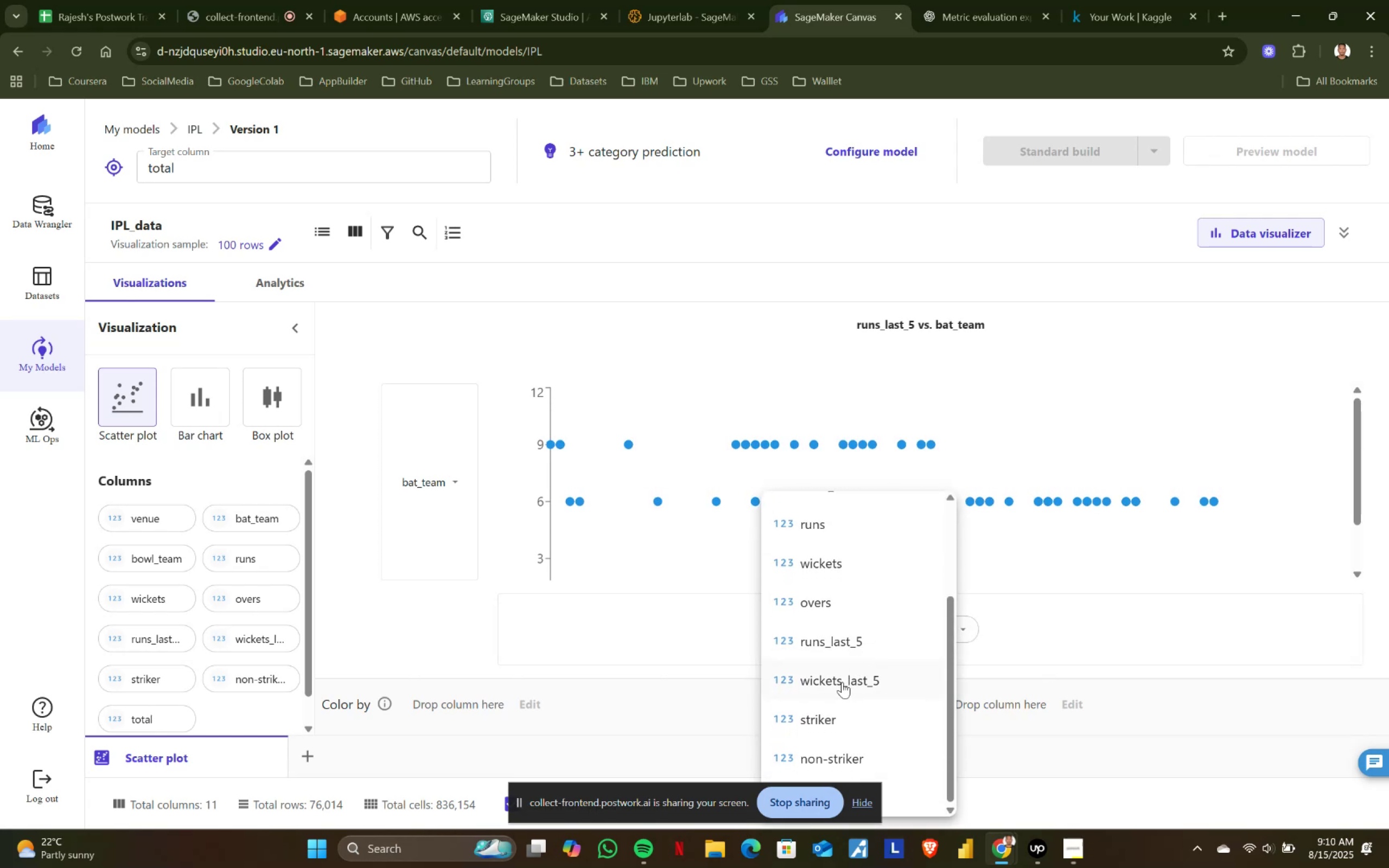 
left_click([842, 686])
 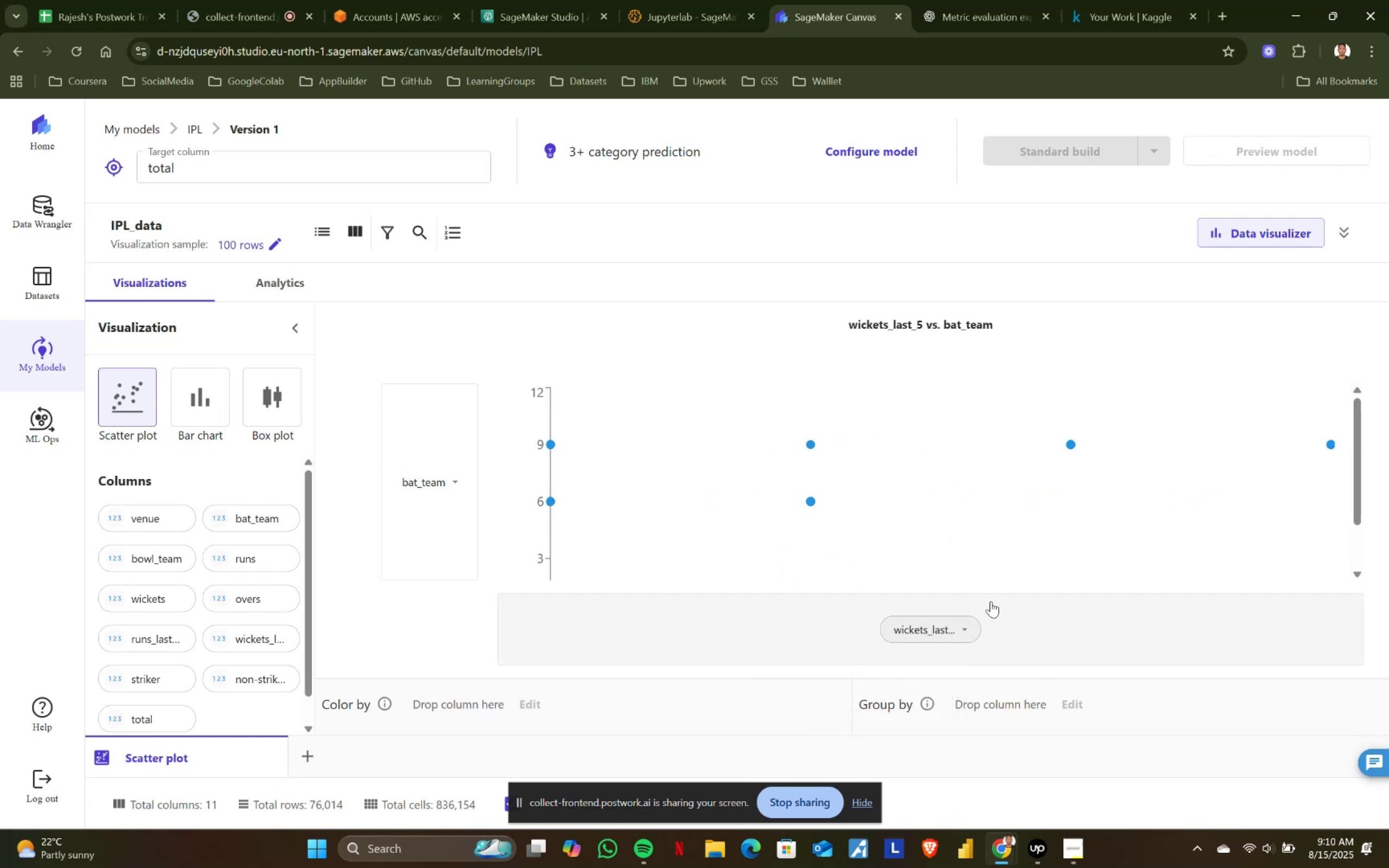 
wait(8.14)
 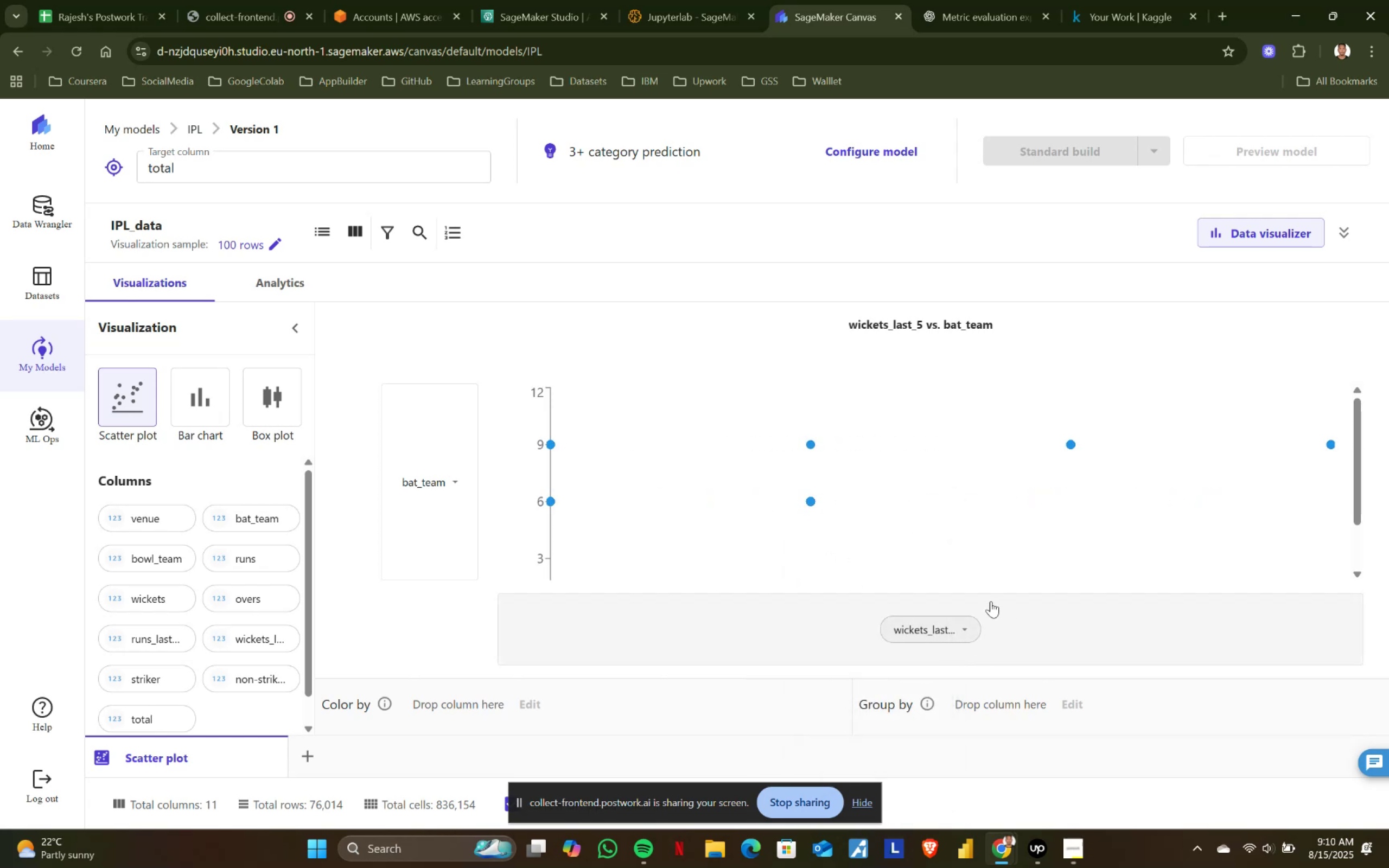 
mouse_move([814, 493])
 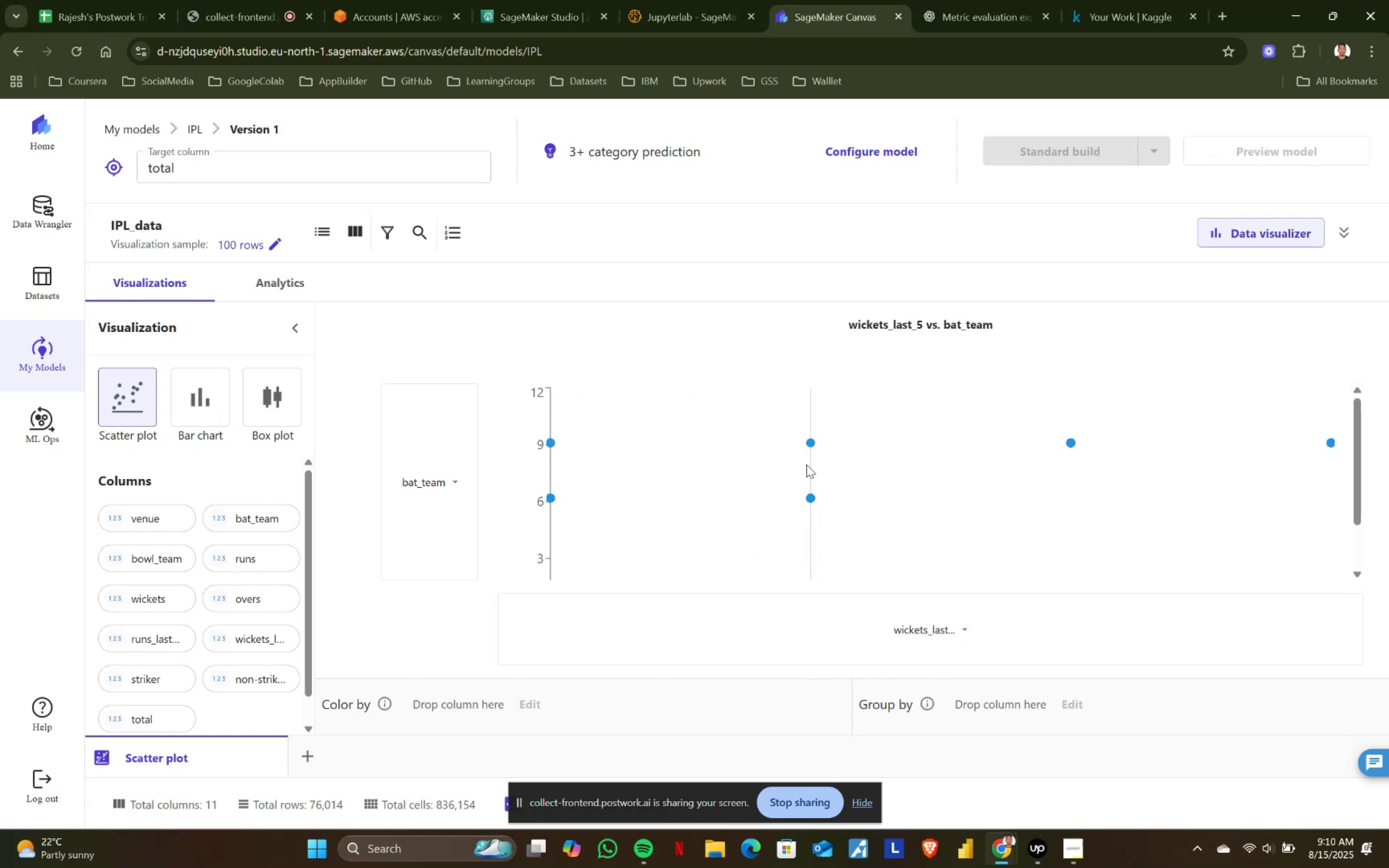 
mouse_move([829, 443])
 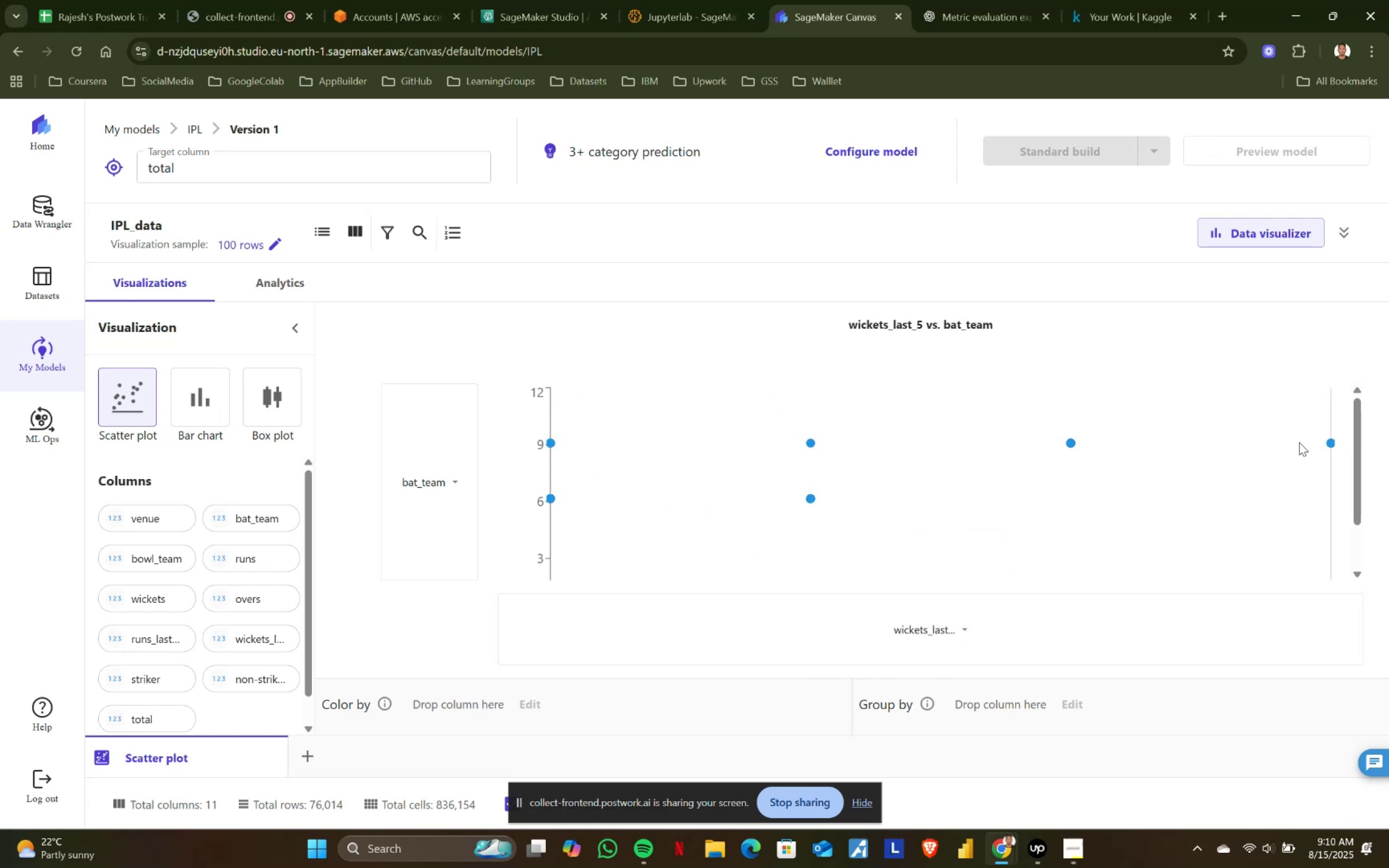 
mouse_move([1312, 448])
 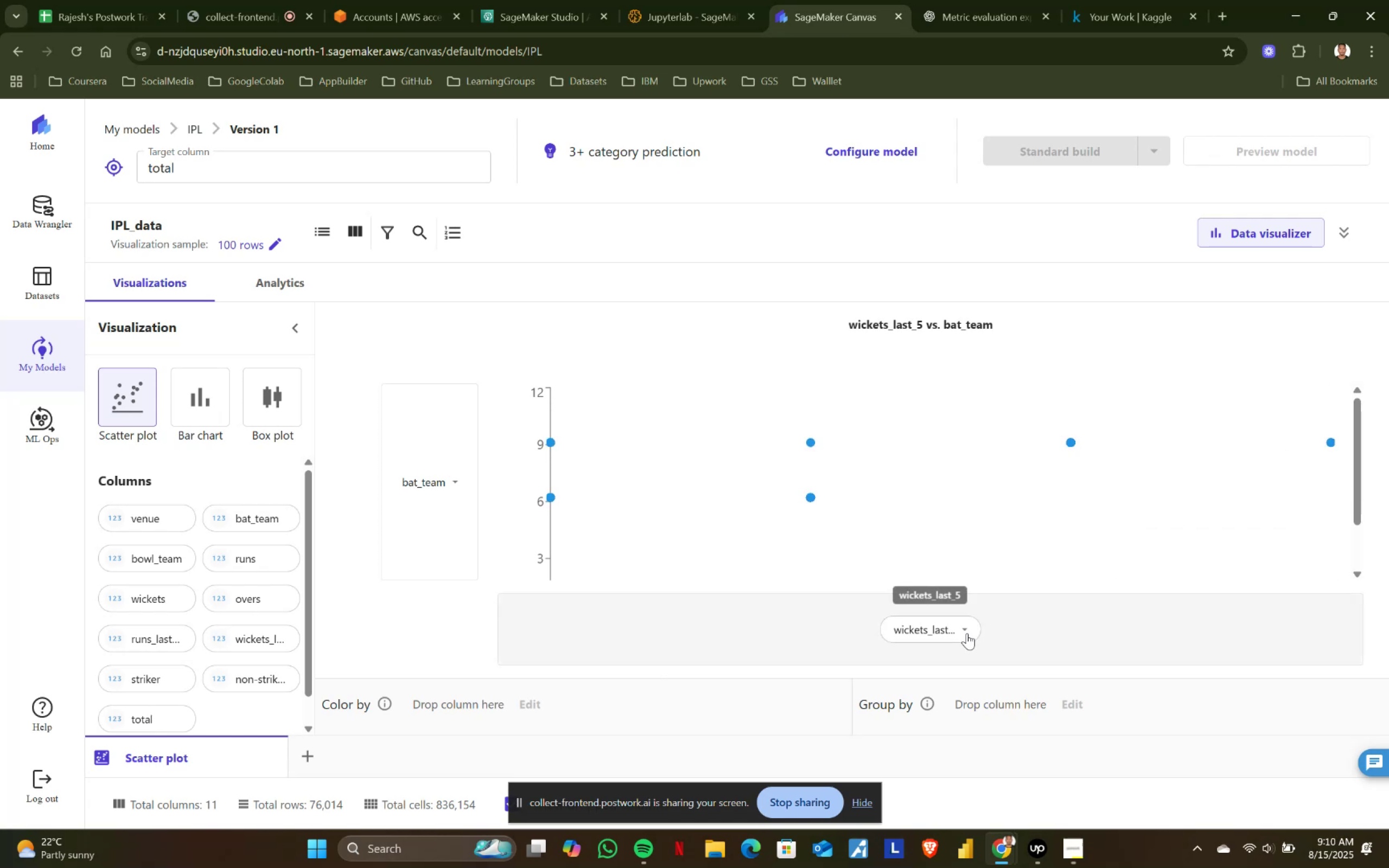 
left_click([967, 628])
 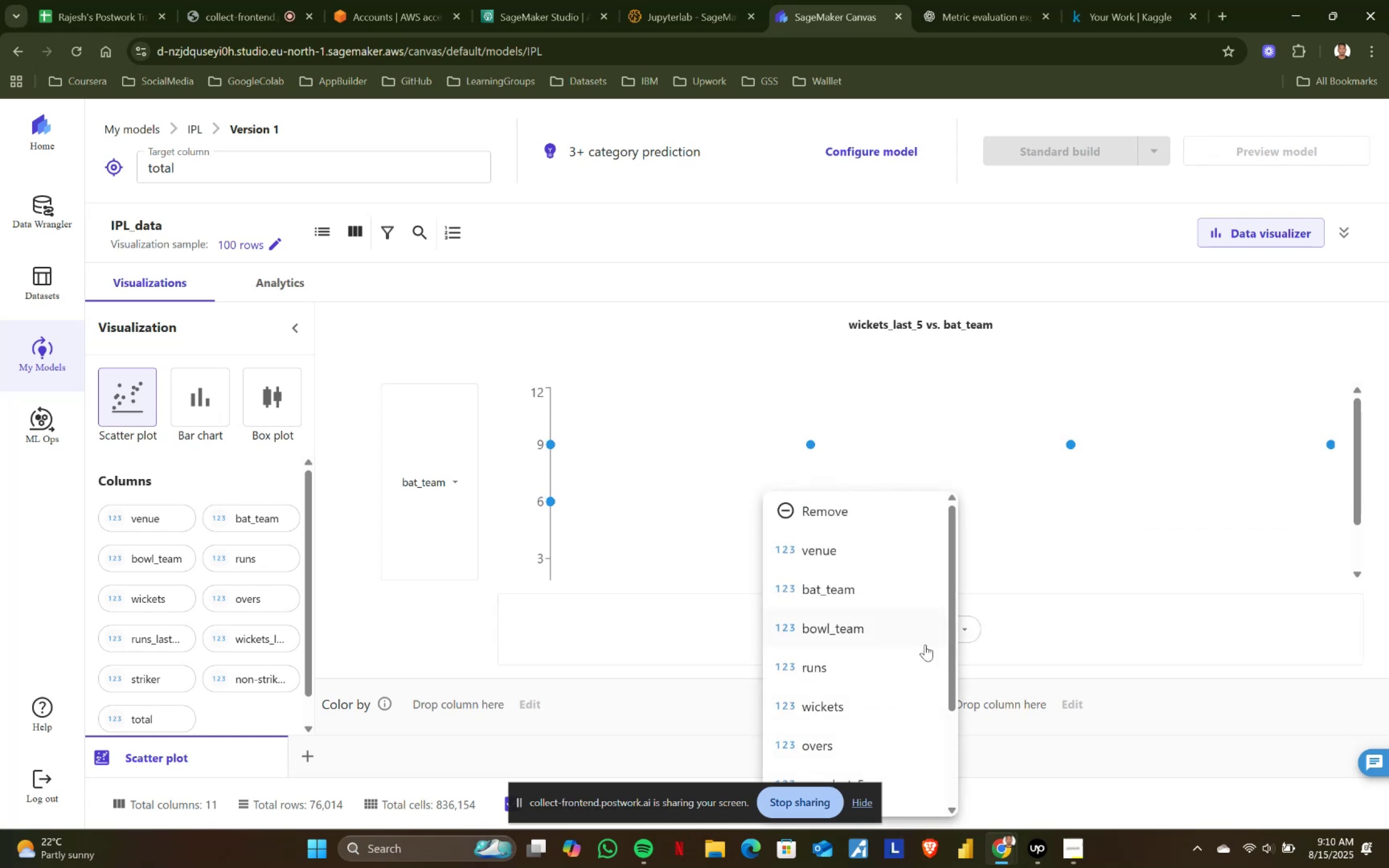 
scroll: coordinate [901, 668], scroll_direction: down, amount: 3.0
 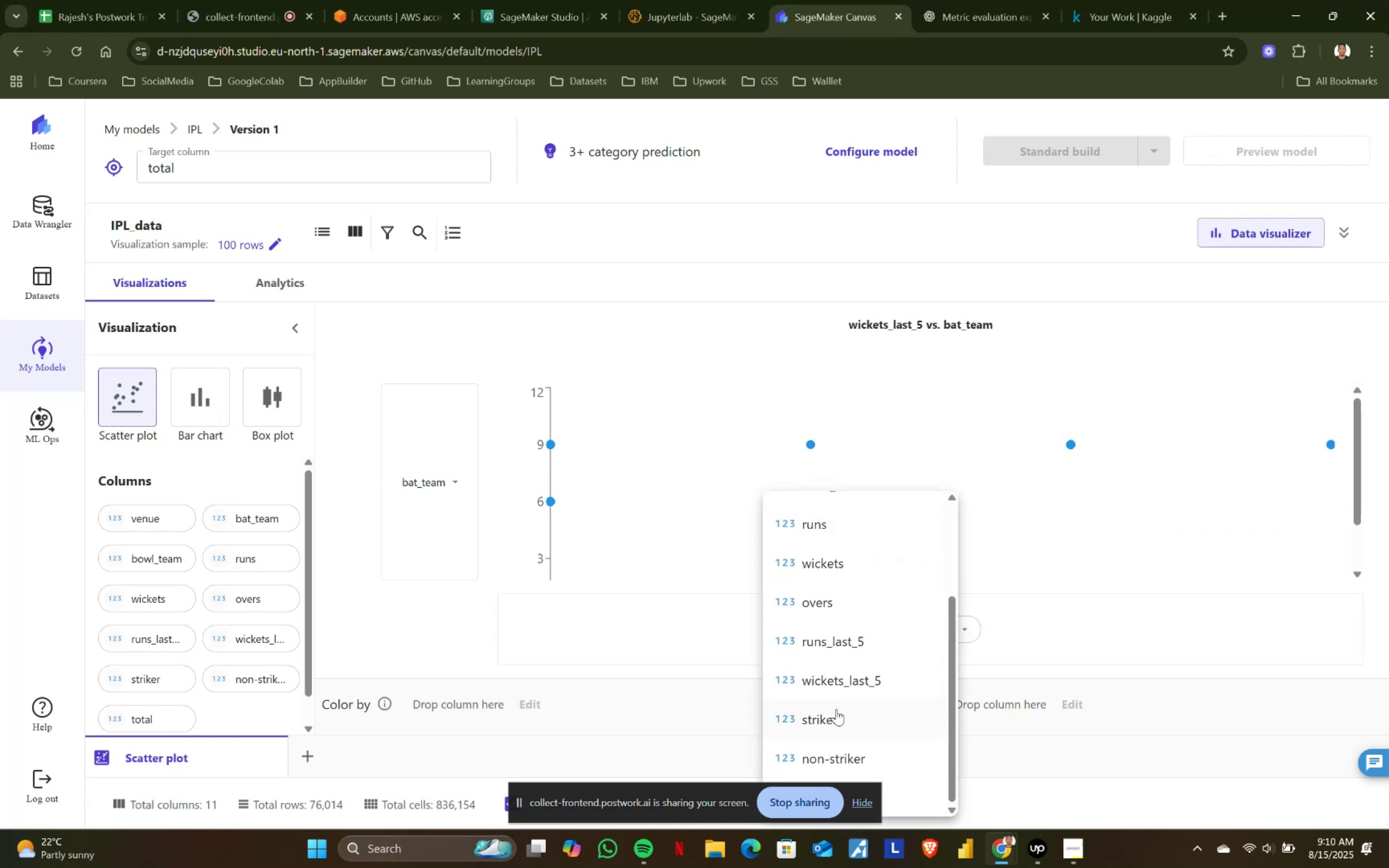 
left_click([833, 711])
 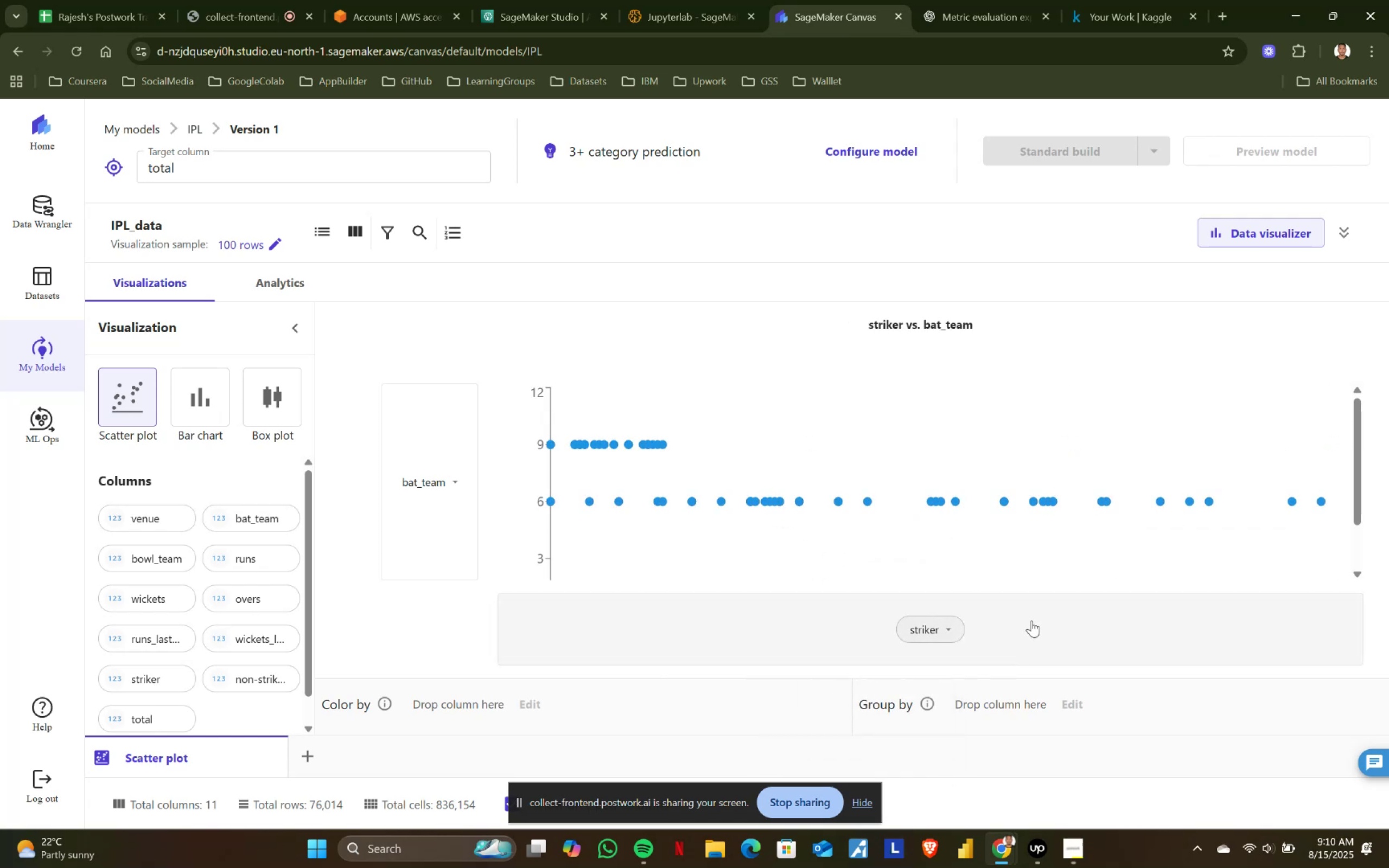 
mouse_move([884, 493])
 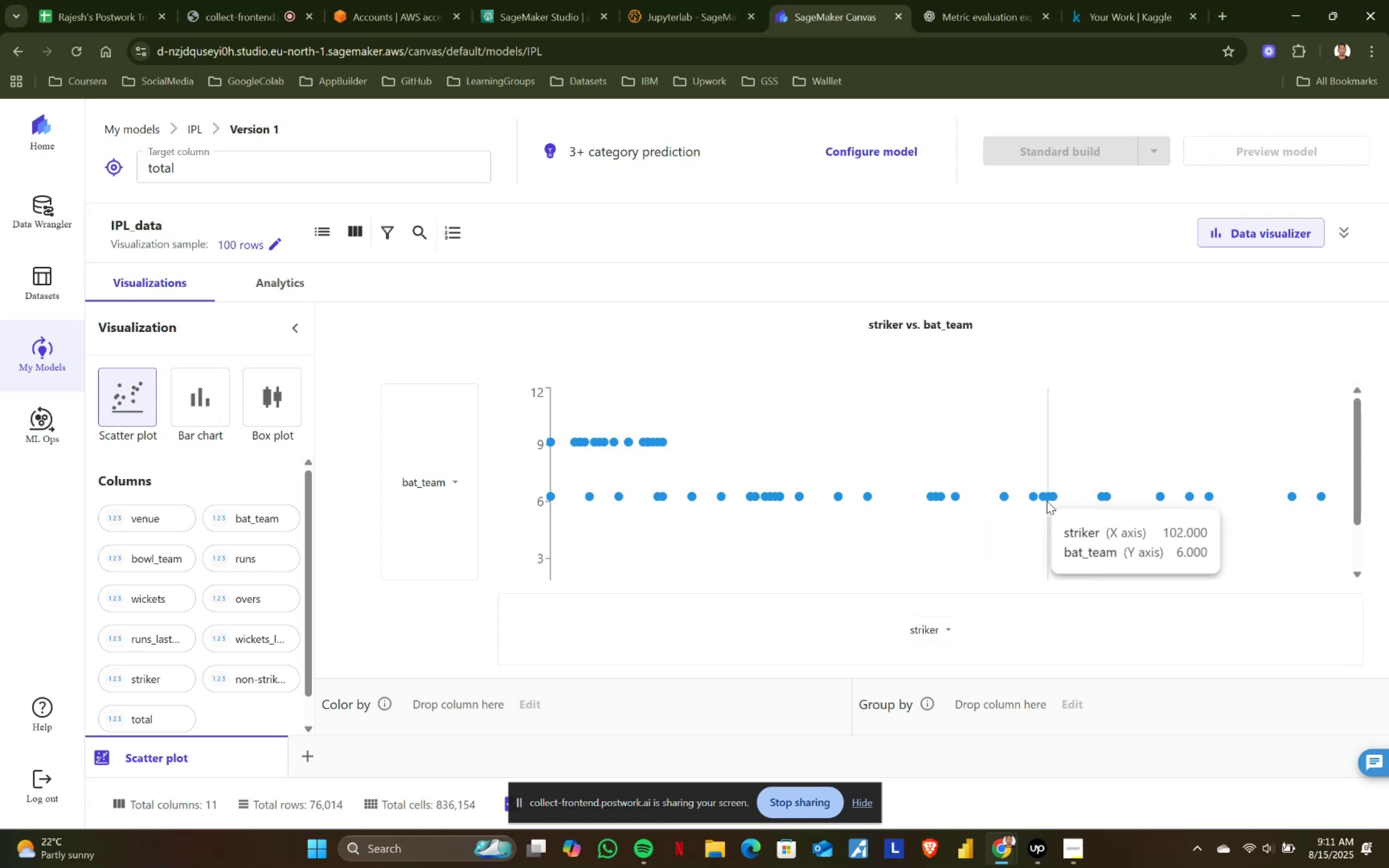 
wait(6.32)
 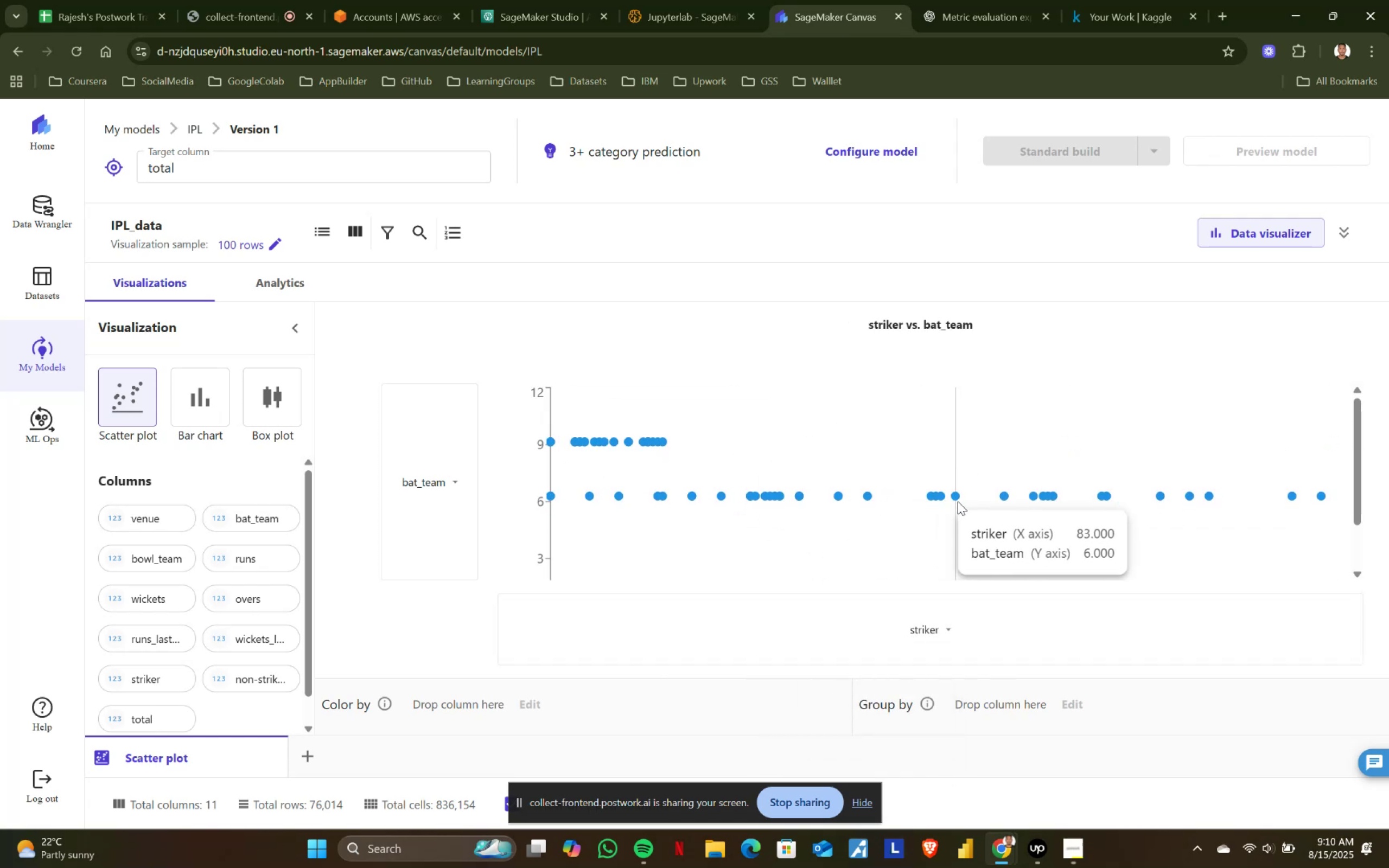 
mouse_move([1114, 501])
 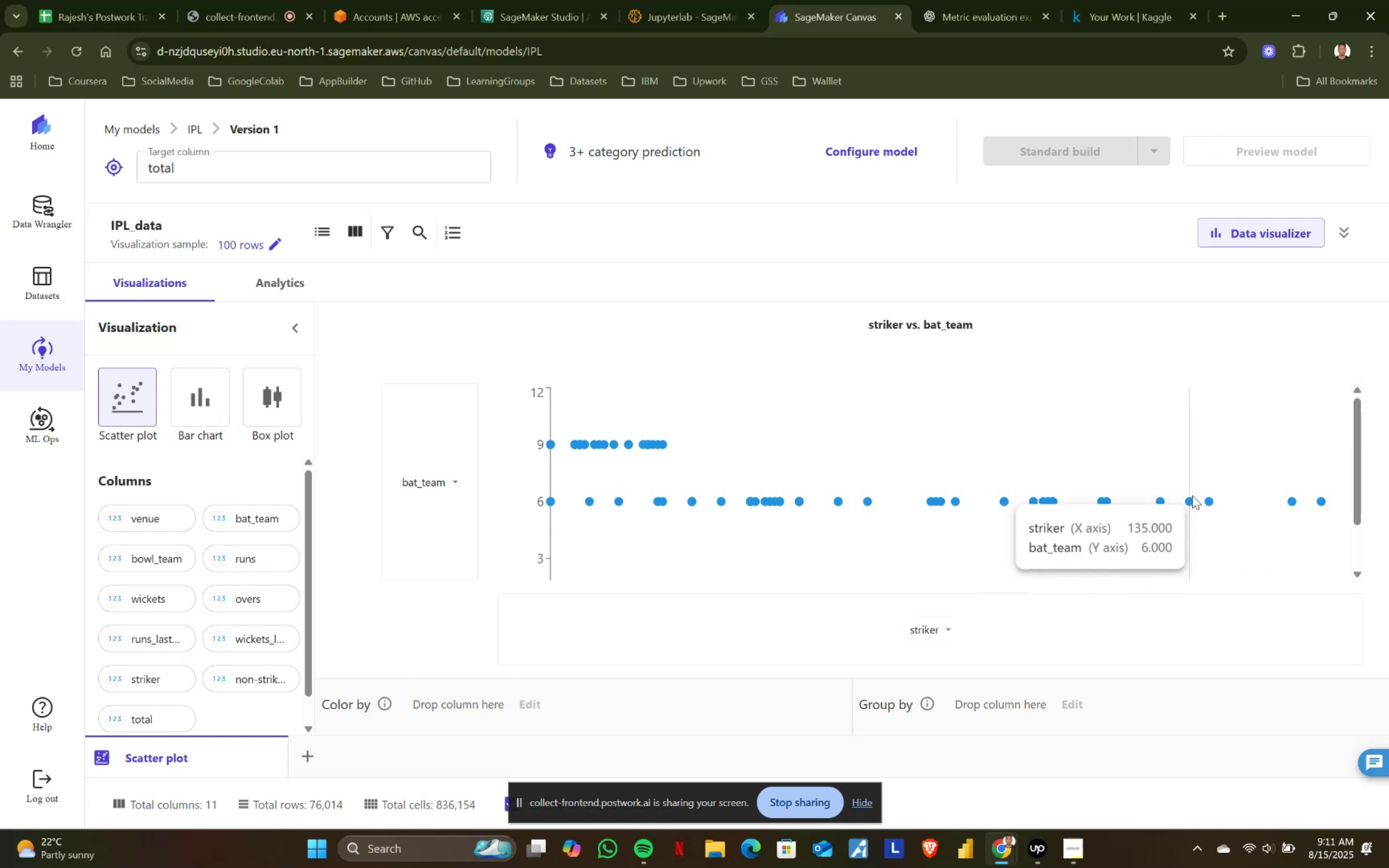 
wait(5.37)
 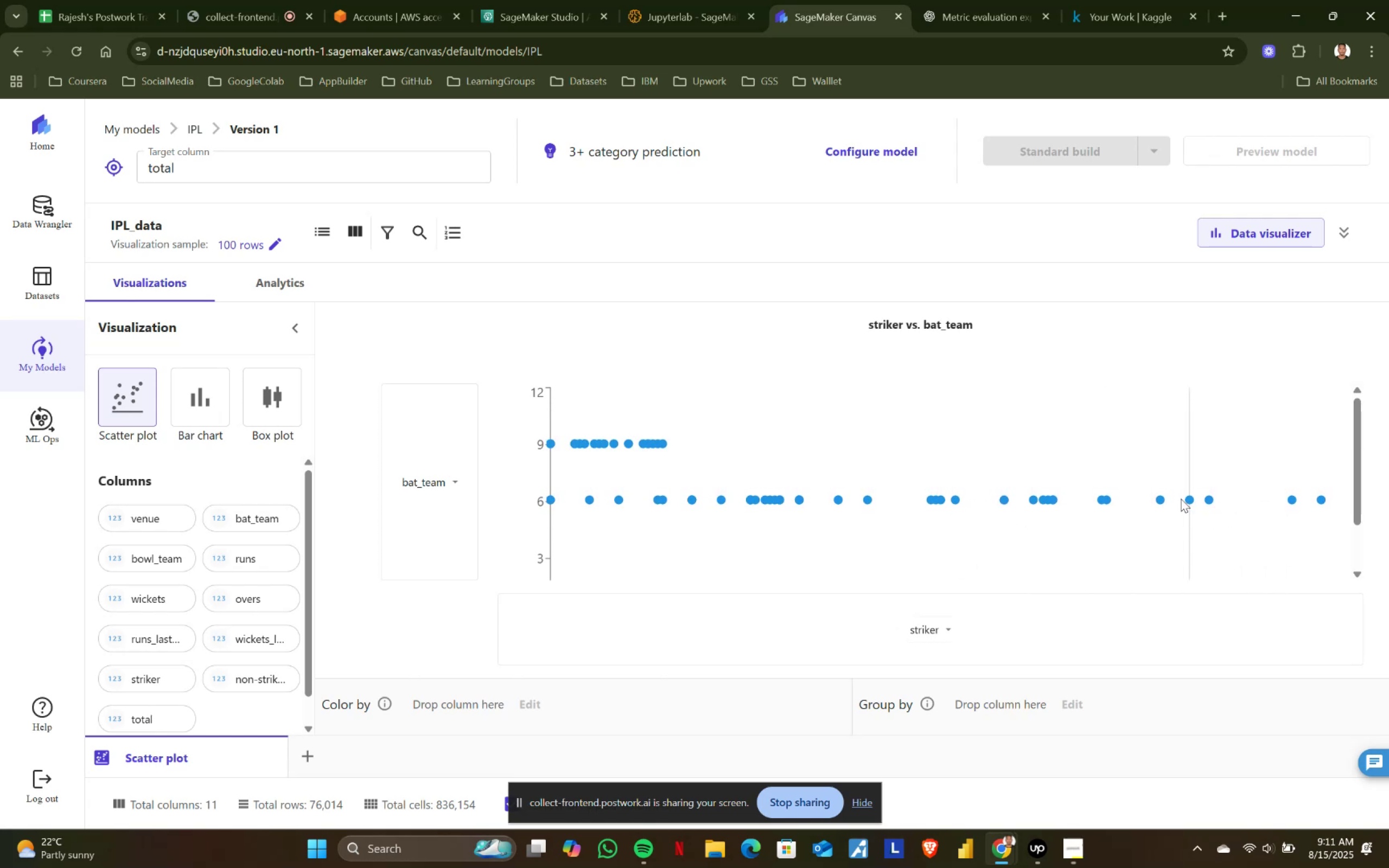 
left_click([954, 626])
 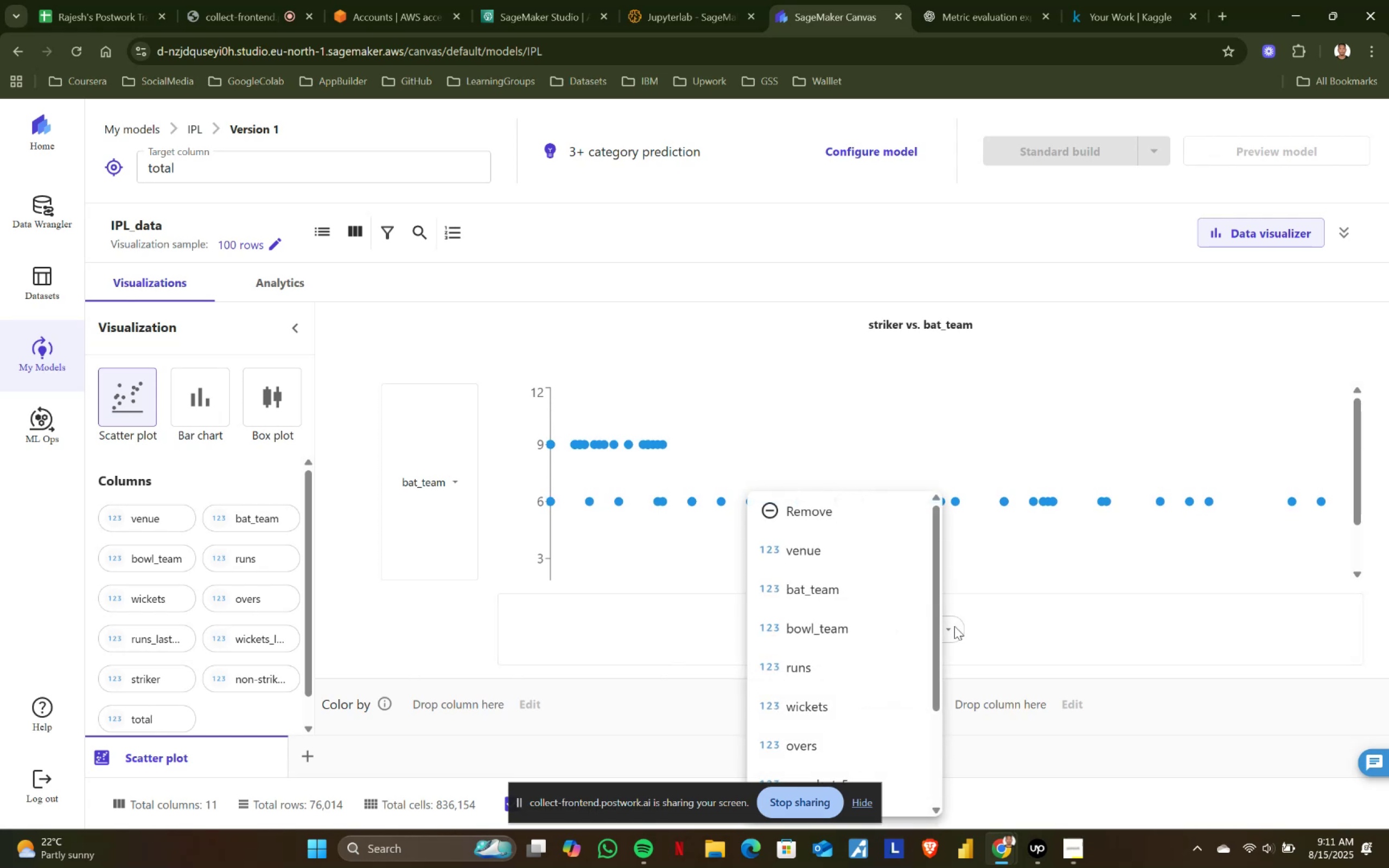 
scroll: coordinate [896, 655], scroll_direction: down, amount: 3.0
 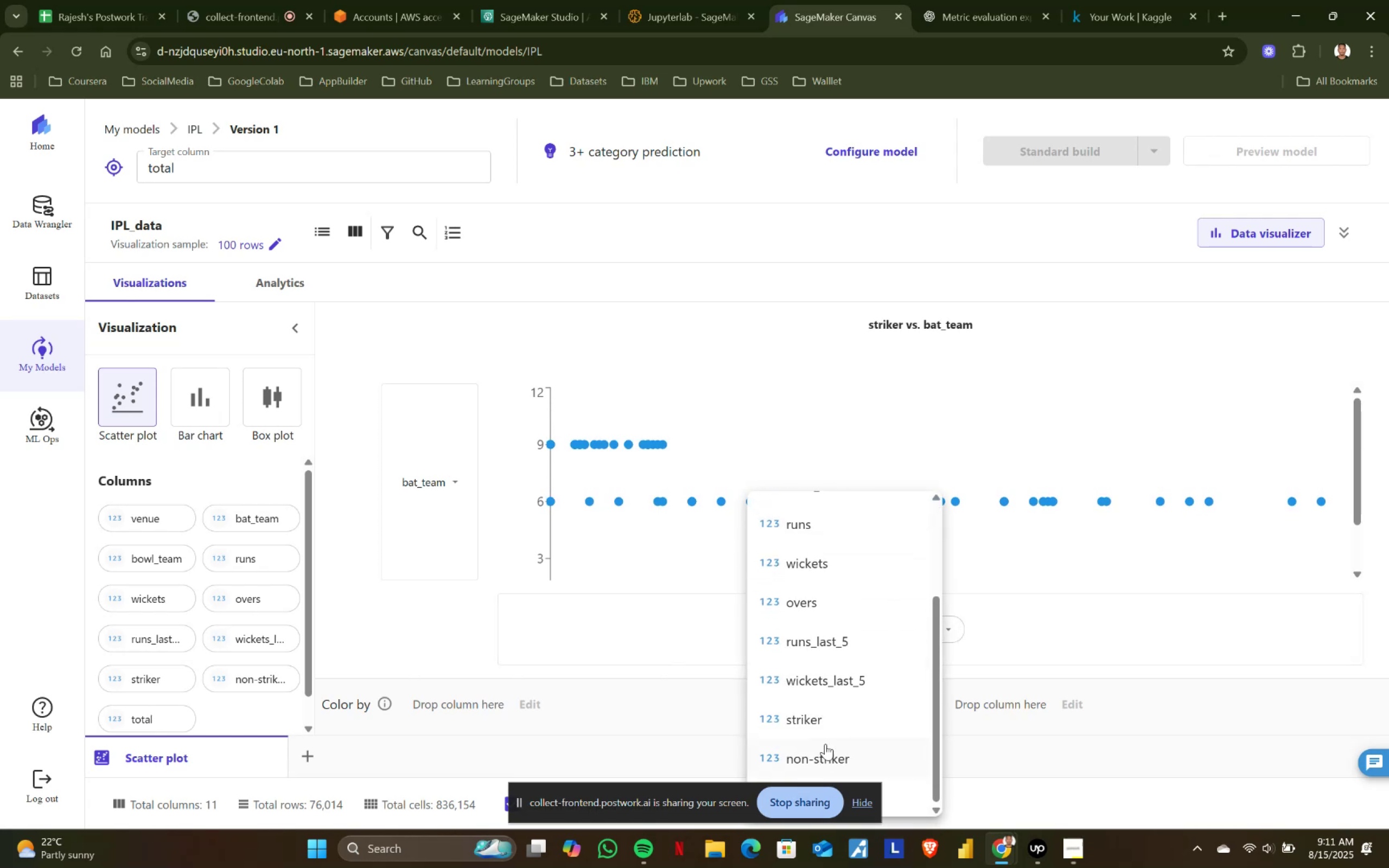 
left_click([823, 758])
 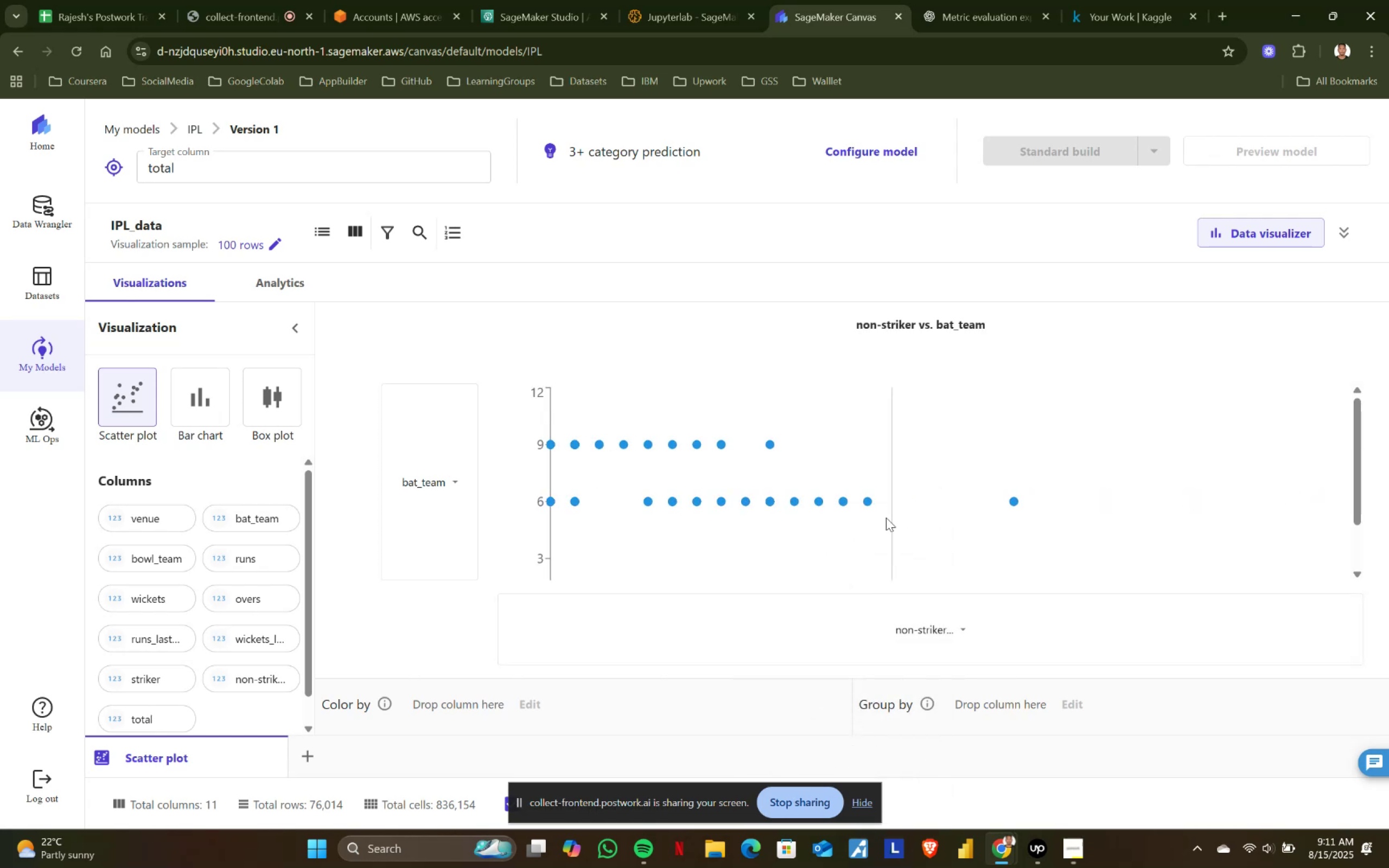 
scroll: coordinate [1003, 559], scroll_direction: down, amount: 1.0
 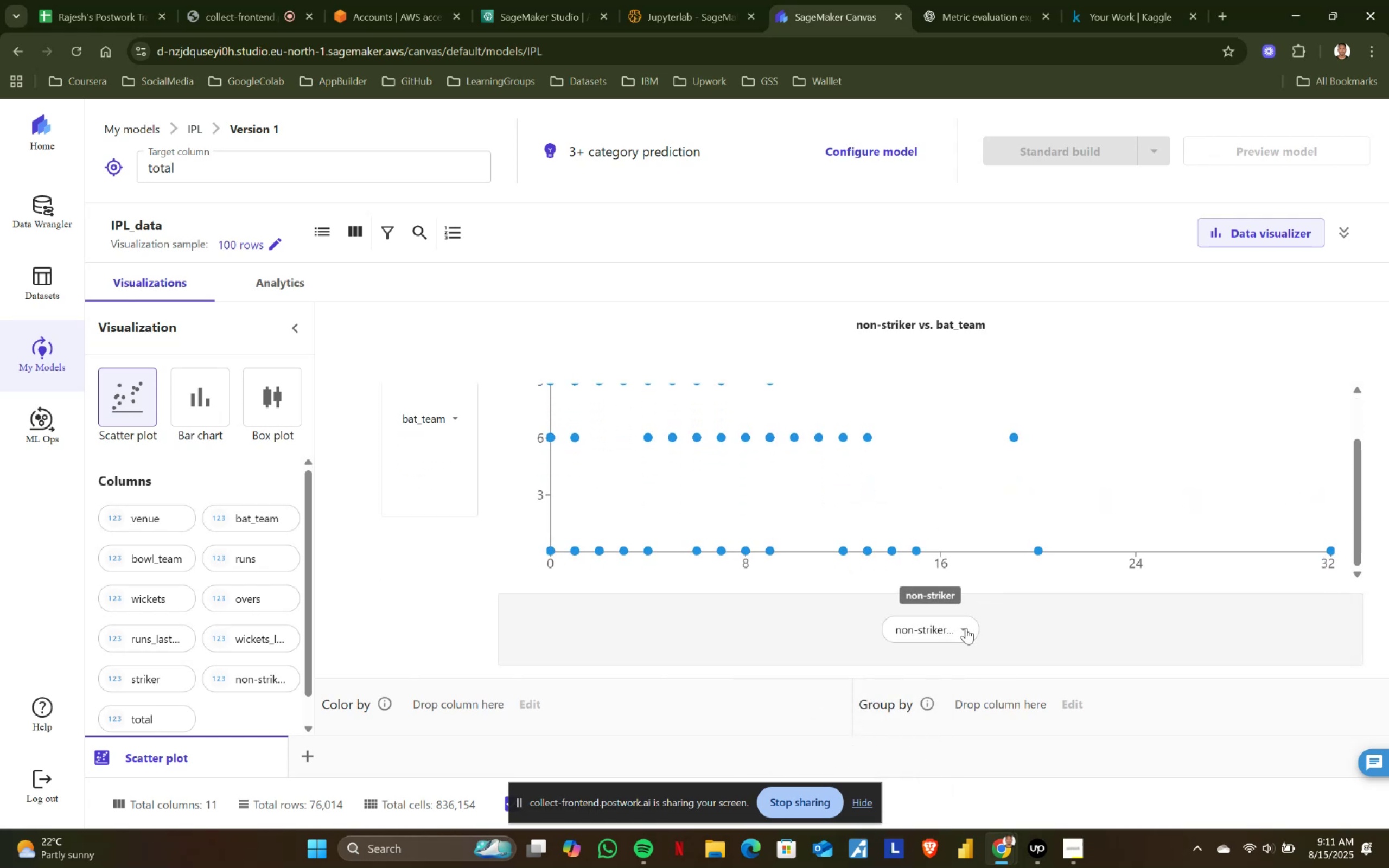 
left_click([966, 628])
 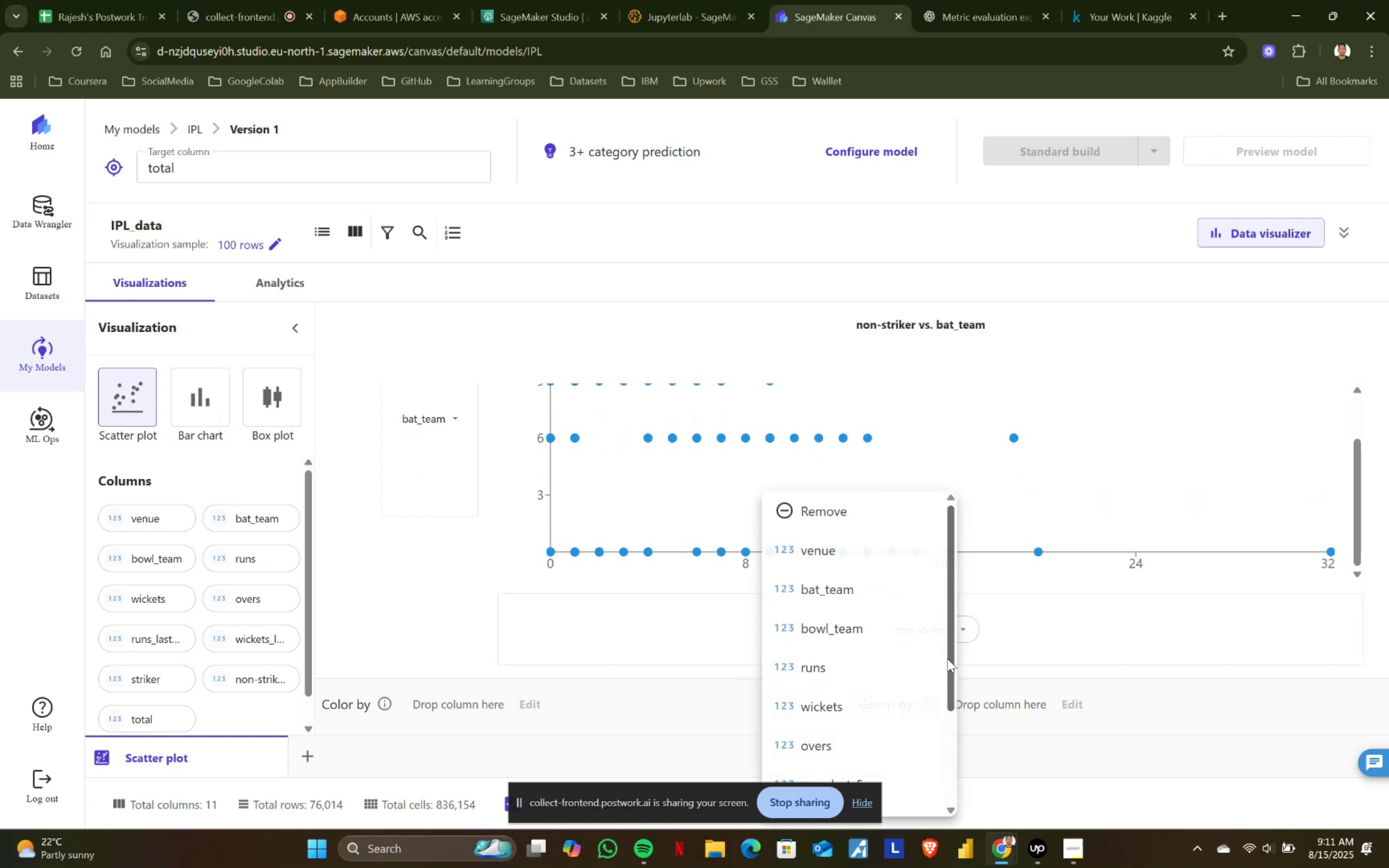 
scroll: coordinate [897, 772], scroll_direction: down, amount: 6.0
 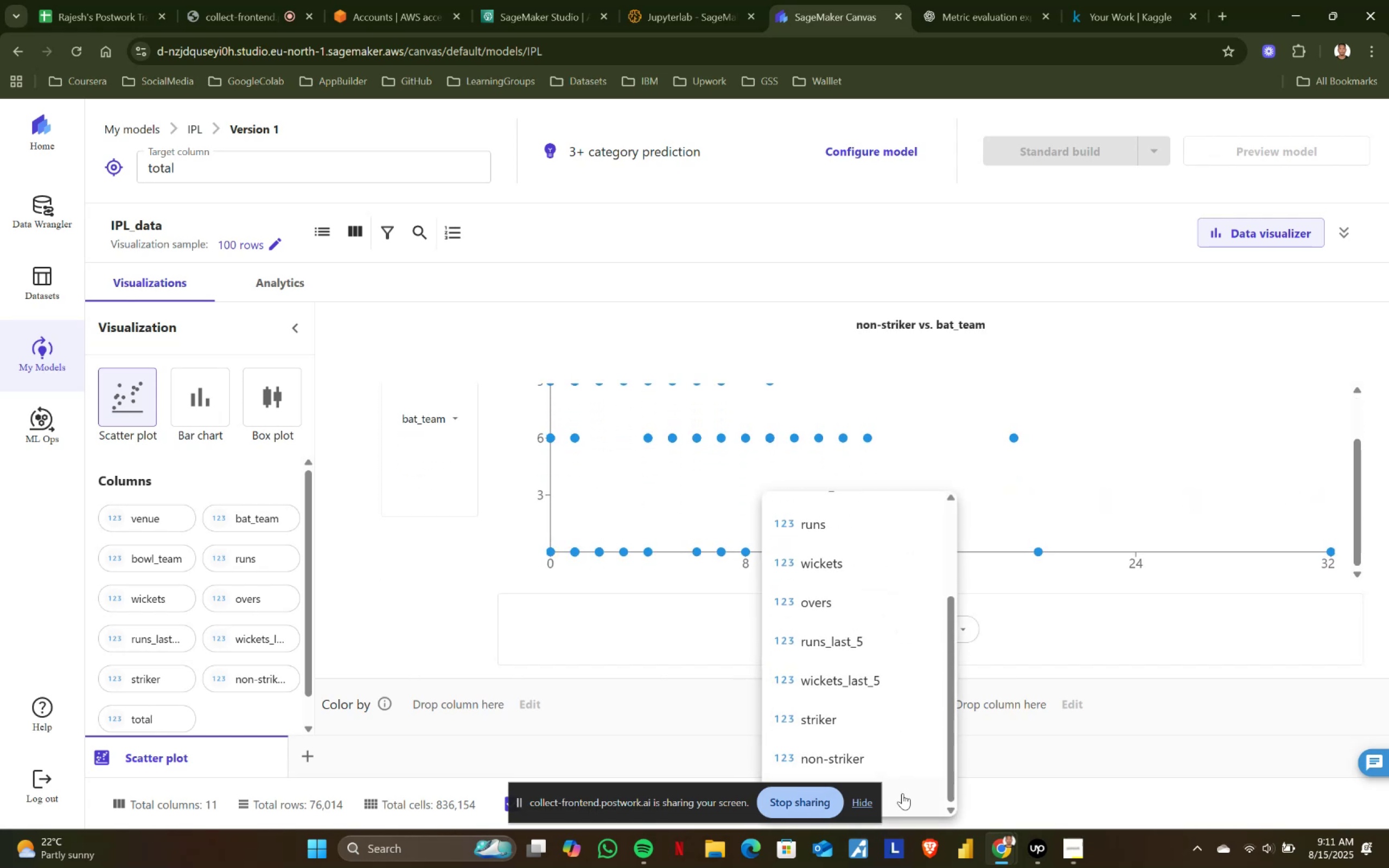 
left_click([902, 793])
 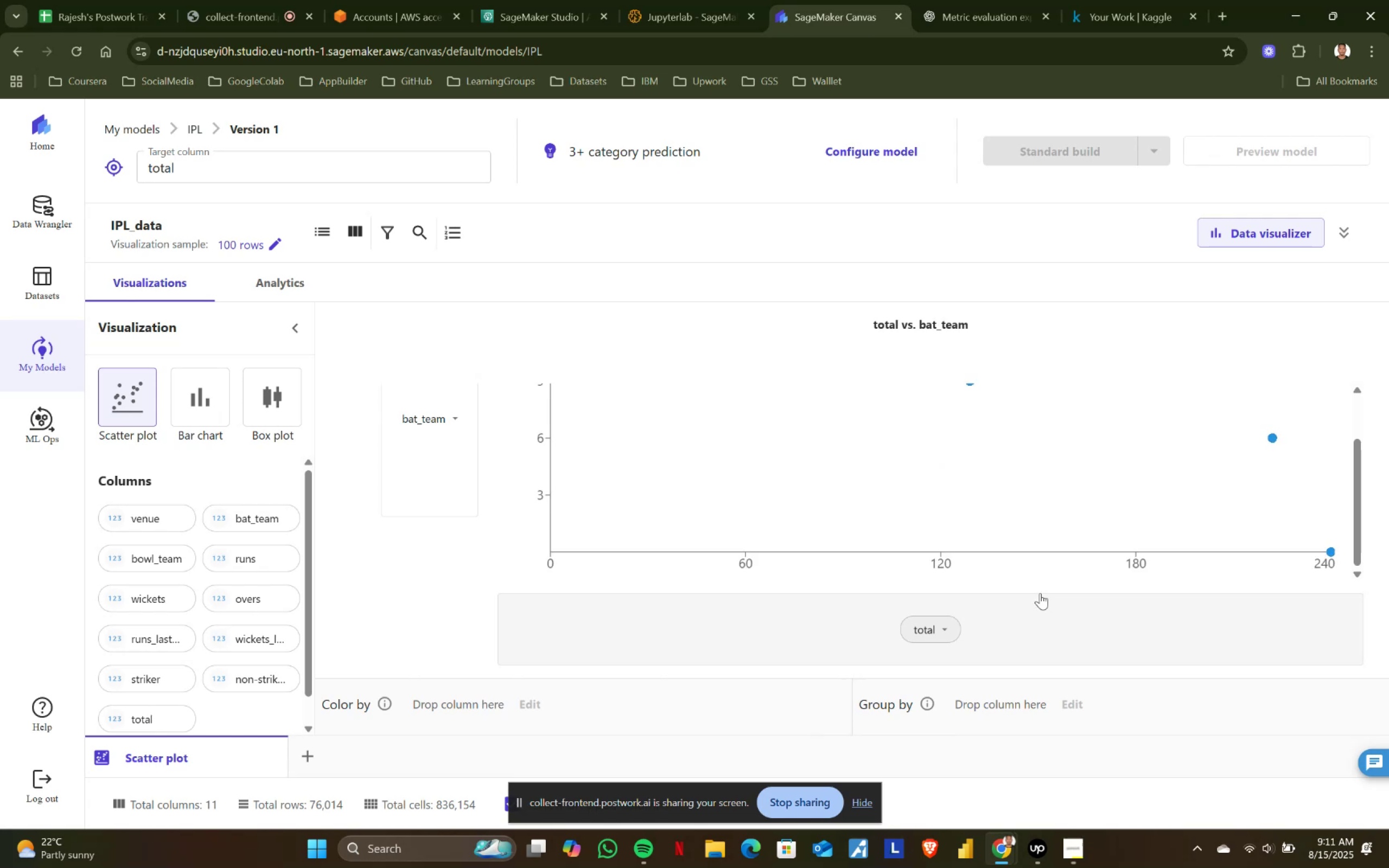 
scroll: coordinate [1078, 482], scroll_direction: up, amount: 2.0
 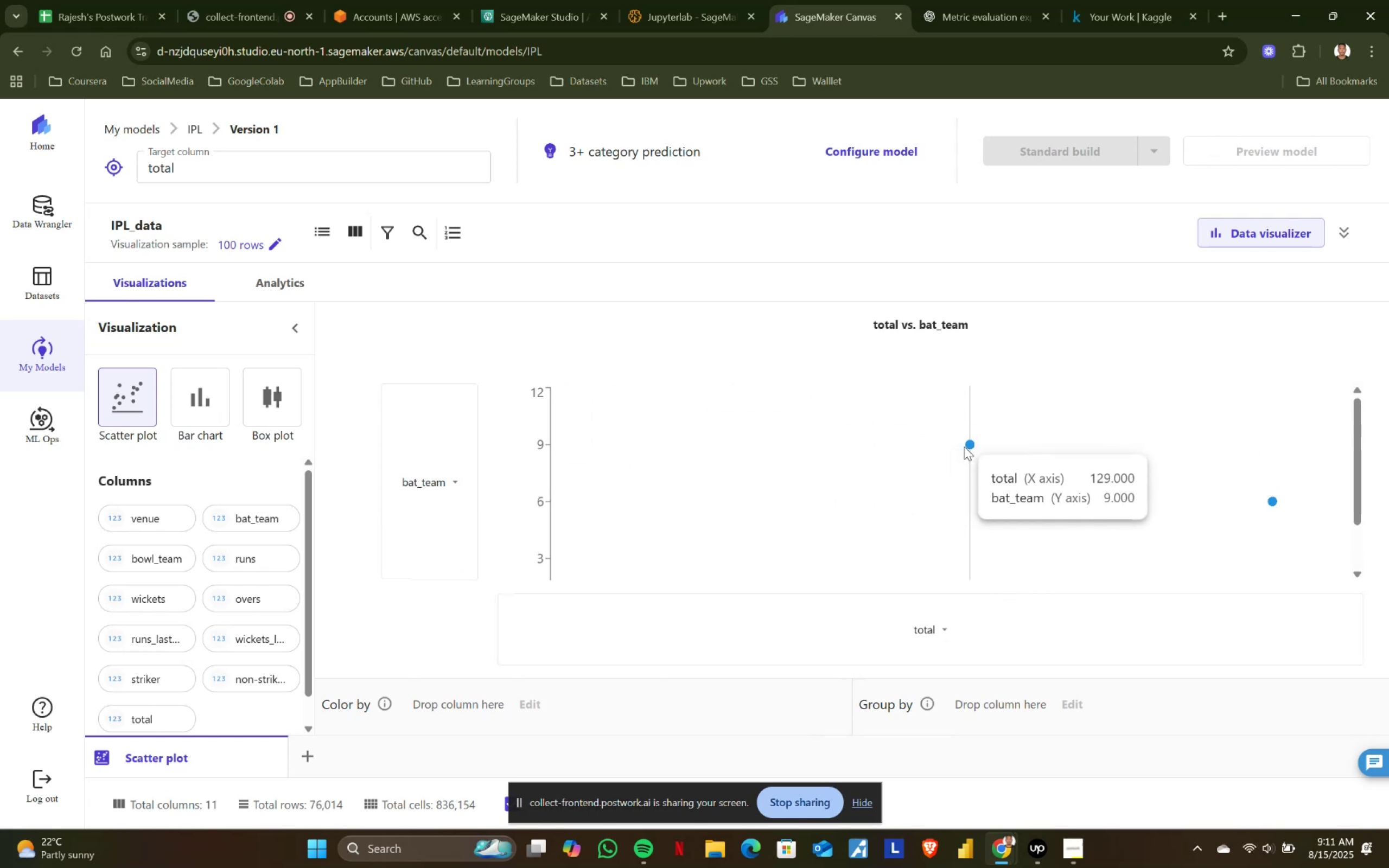 
wait(6.24)
 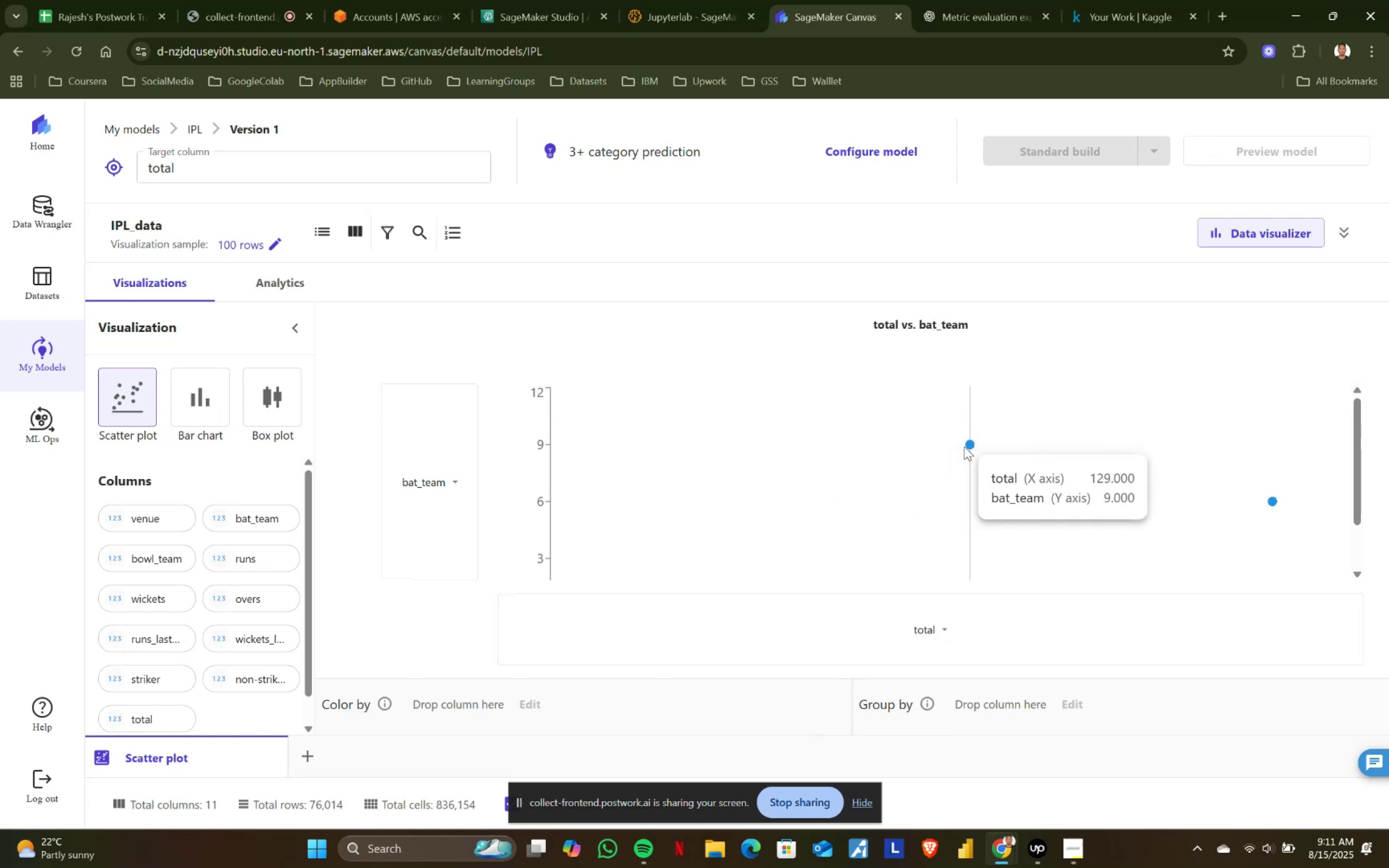 
scroll: coordinate [964, 446], scroll_direction: down, amount: 1.0
 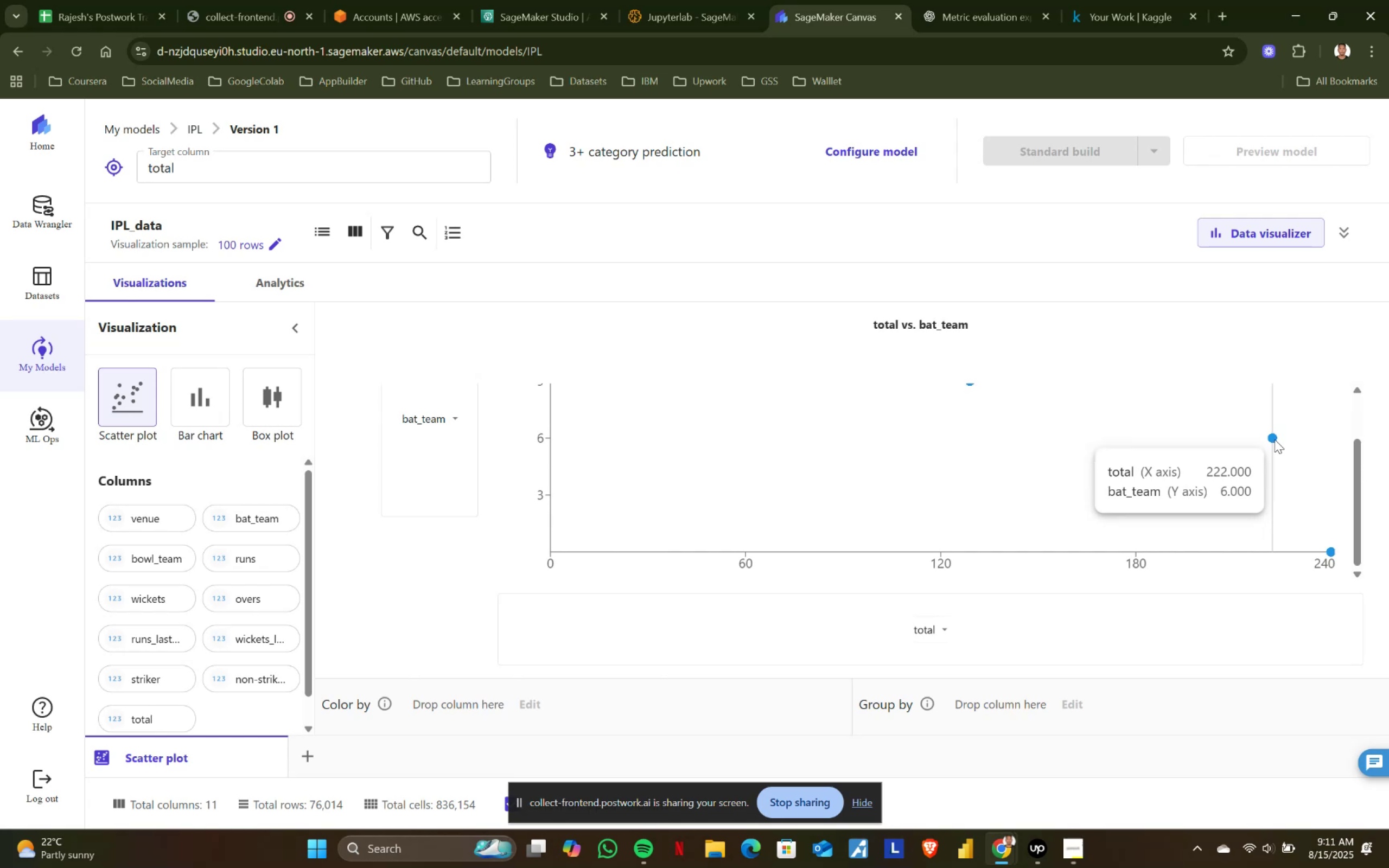 
mouse_move([1326, 554])
 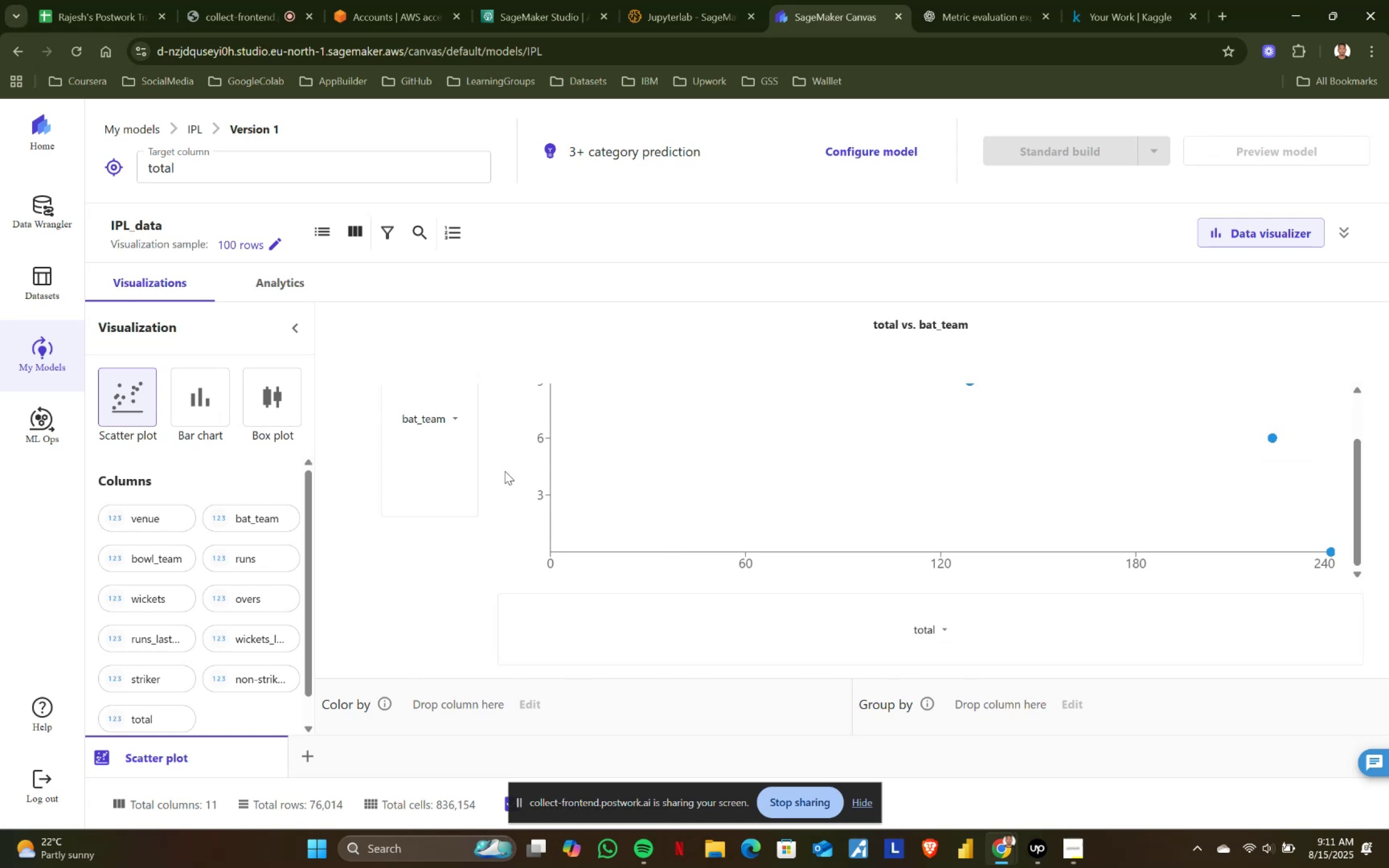 
left_click([451, 417])
 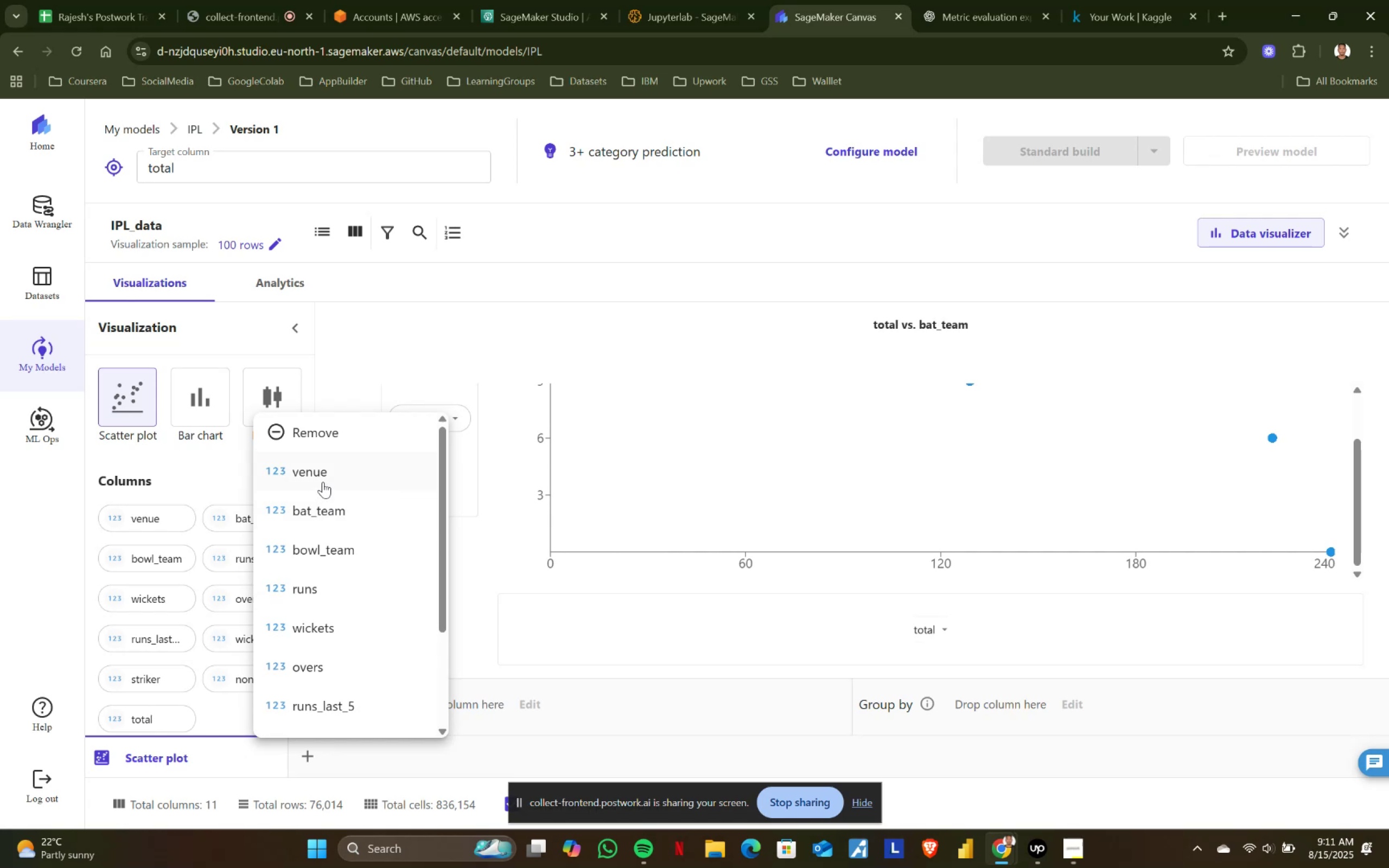 
left_click([323, 481])
 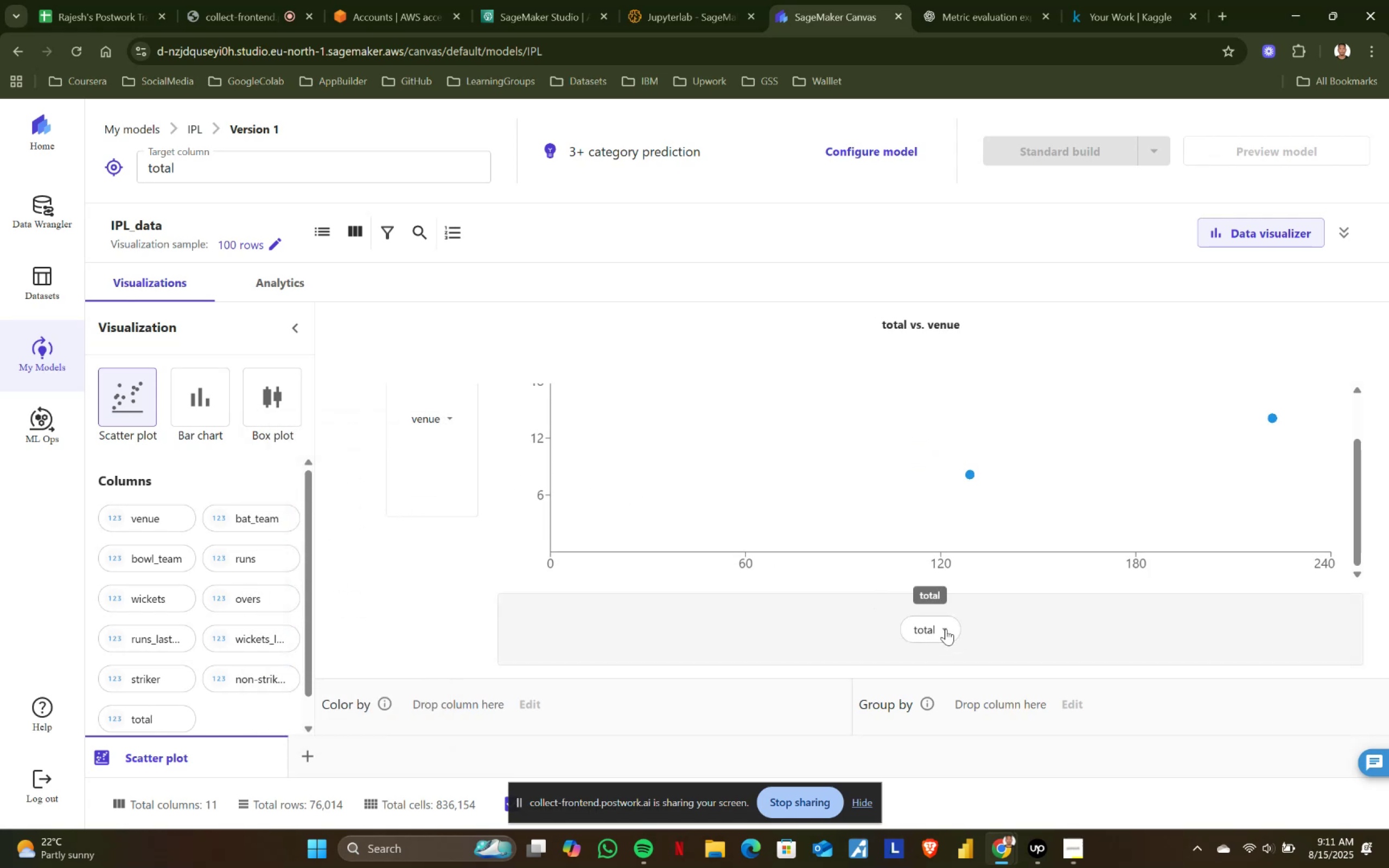 
left_click([946, 628])
 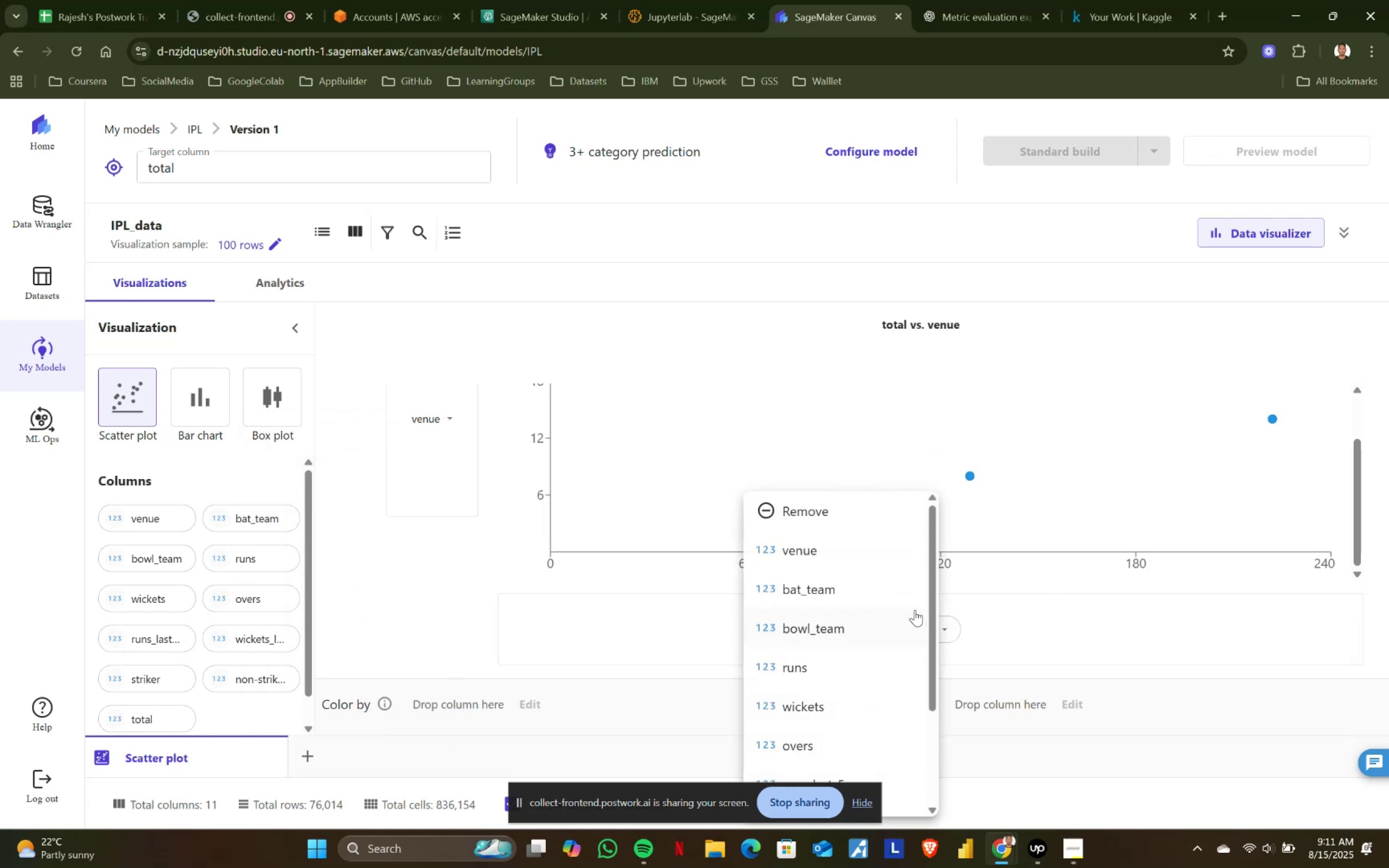 
scroll: coordinate [885, 570], scroll_direction: up, amount: 2.0
 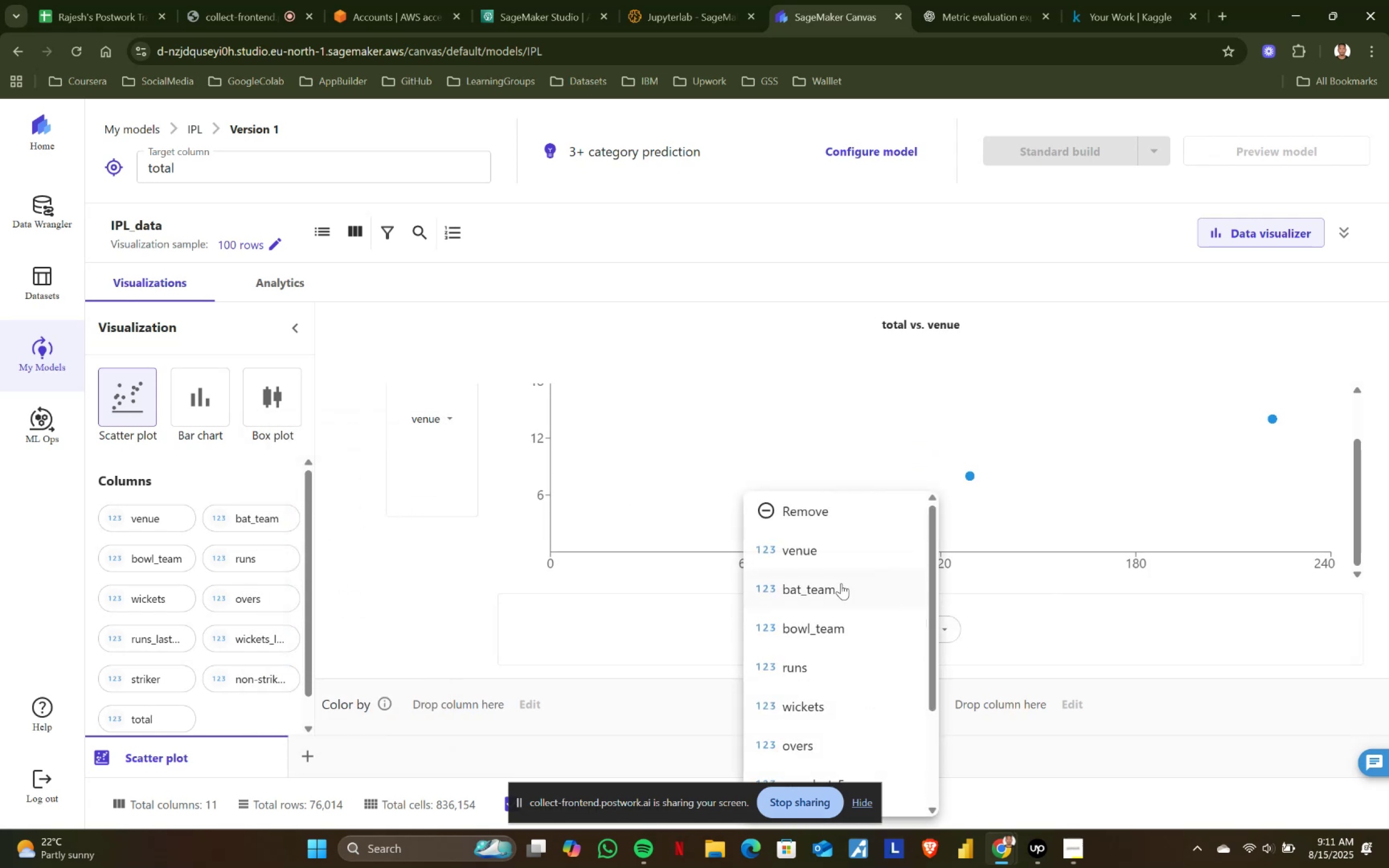 
left_click([841, 583])
 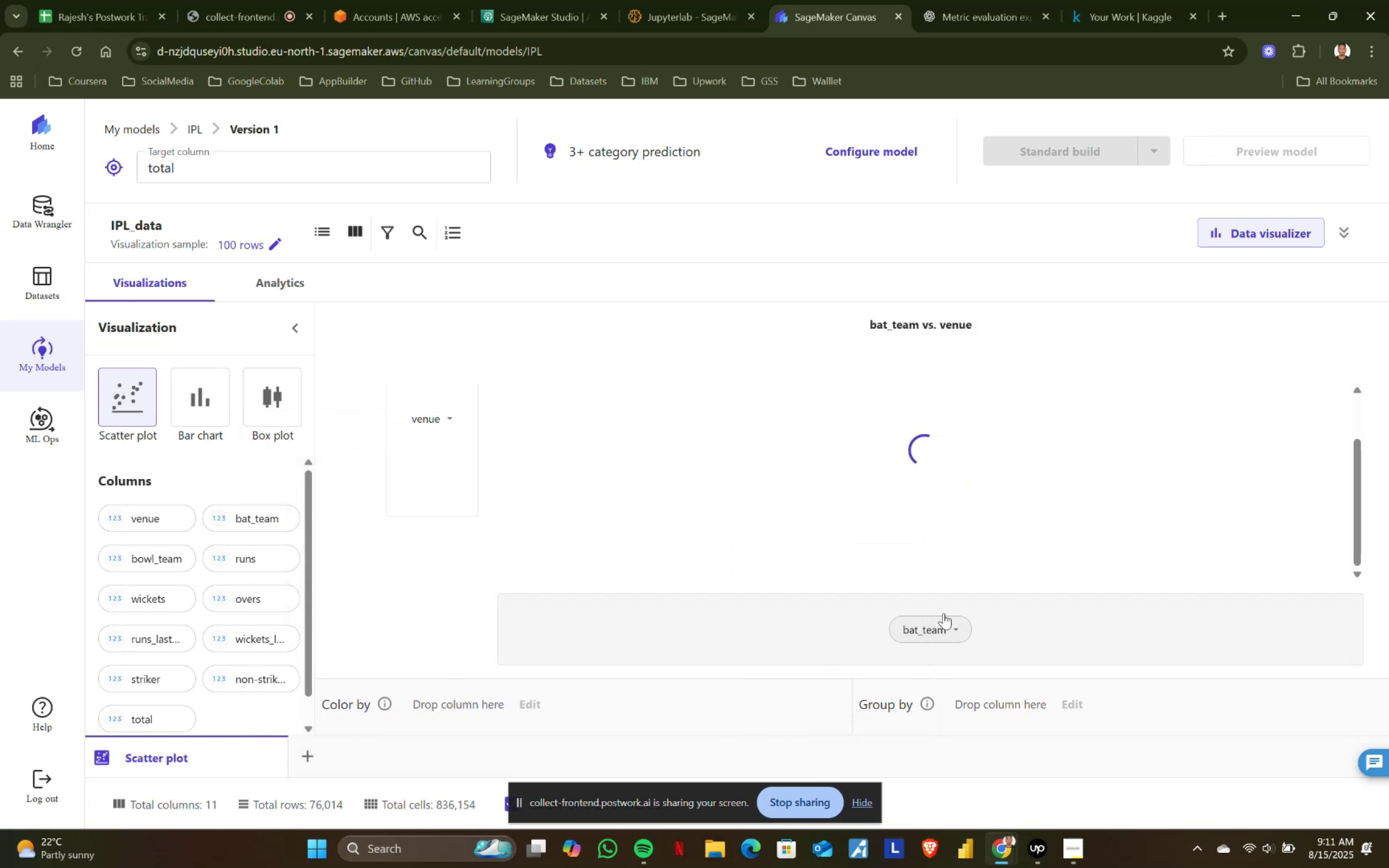 
mouse_move([963, 605])
 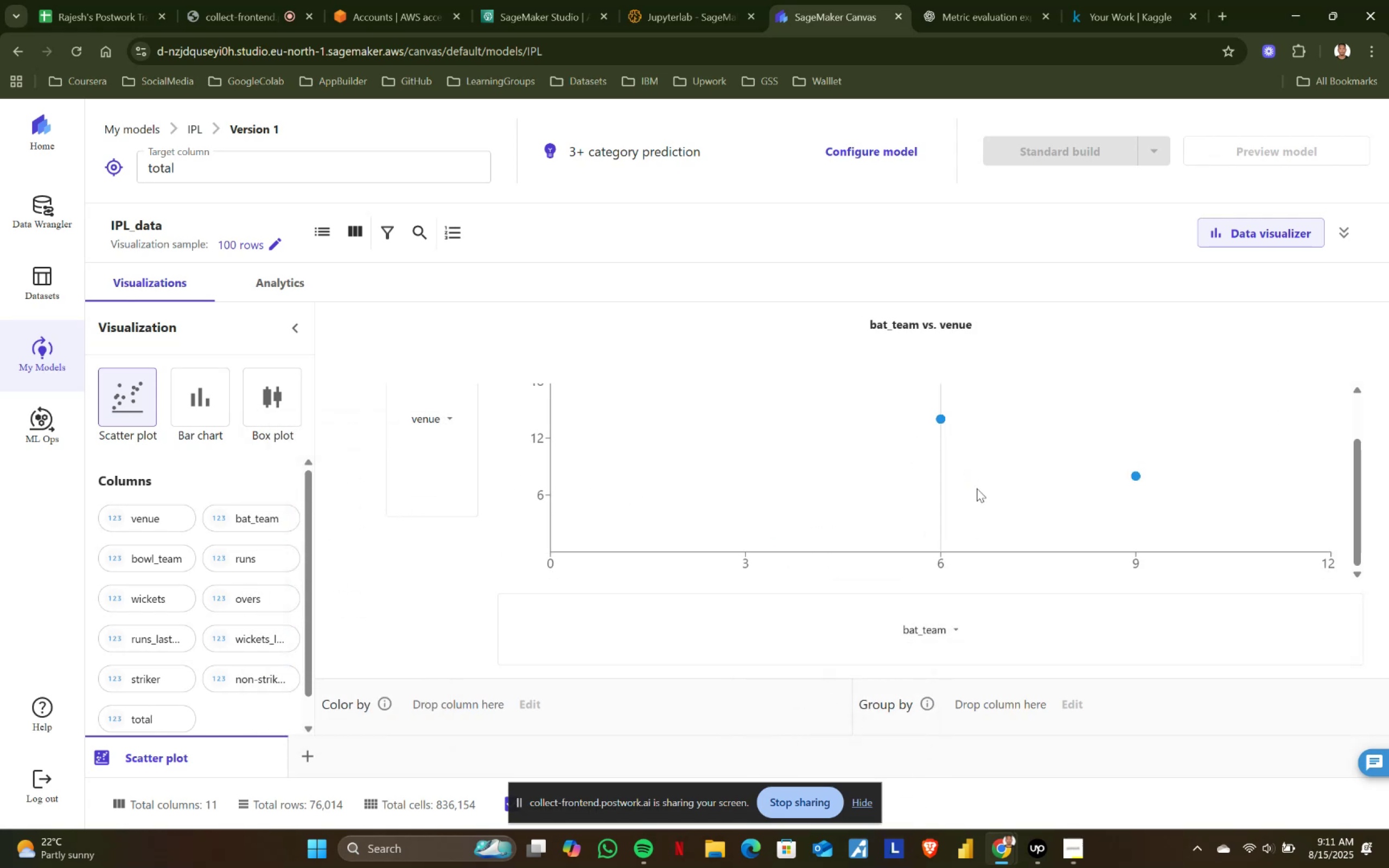 
scroll: coordinate [969, 474], scroll_direction: up, amount: 1.0
 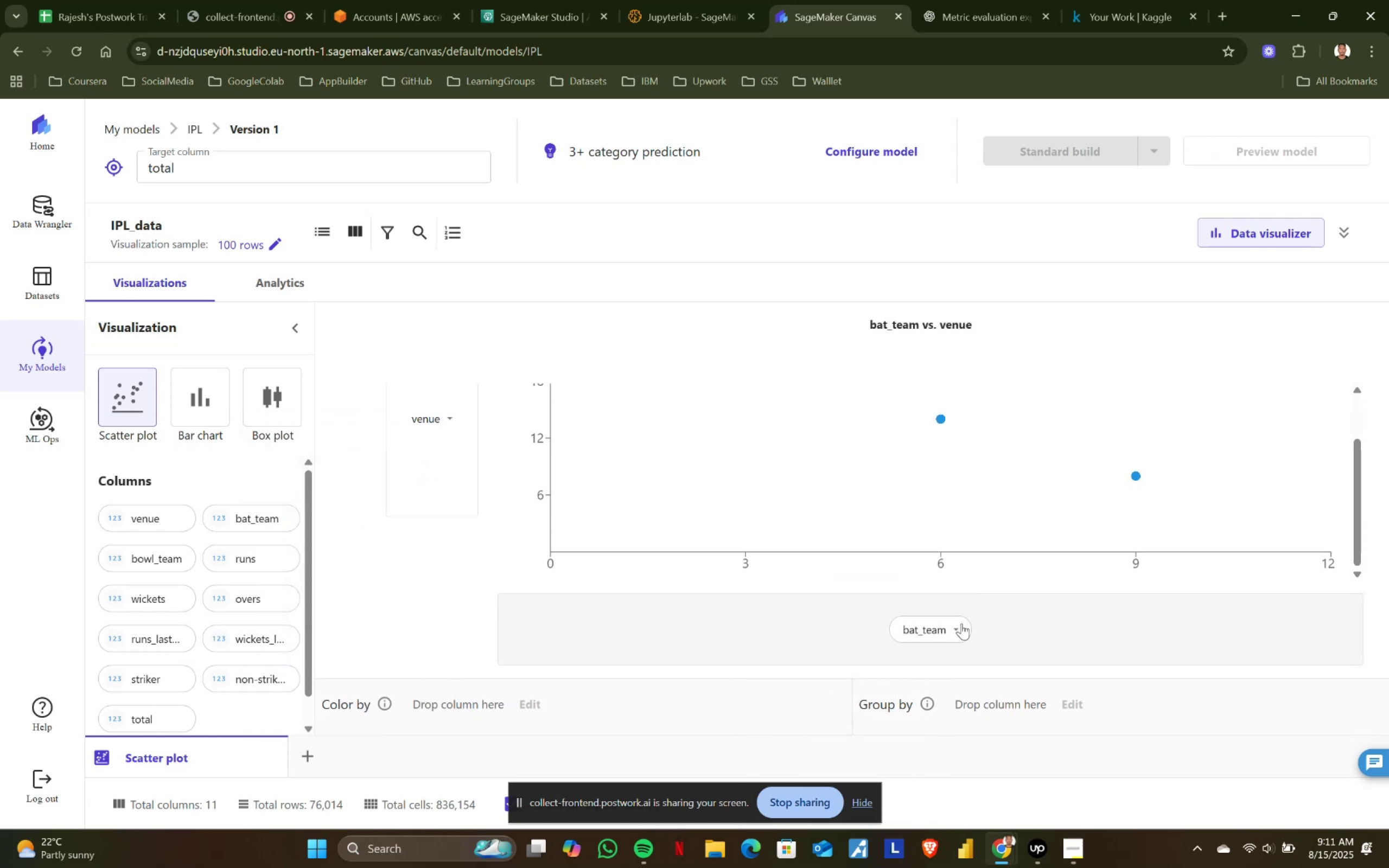 
left_click([959, 624])
 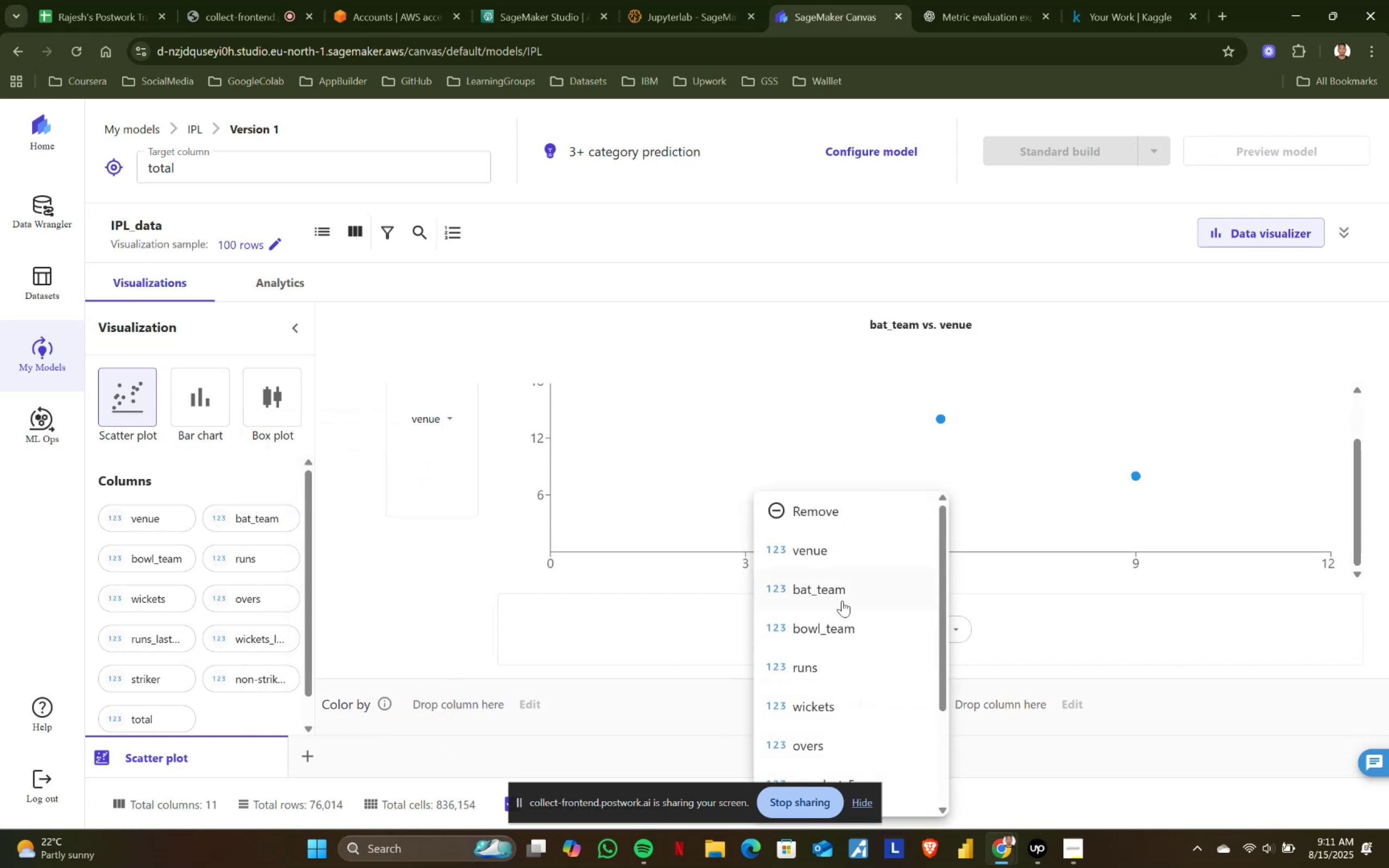 
left_click([836, 627])
 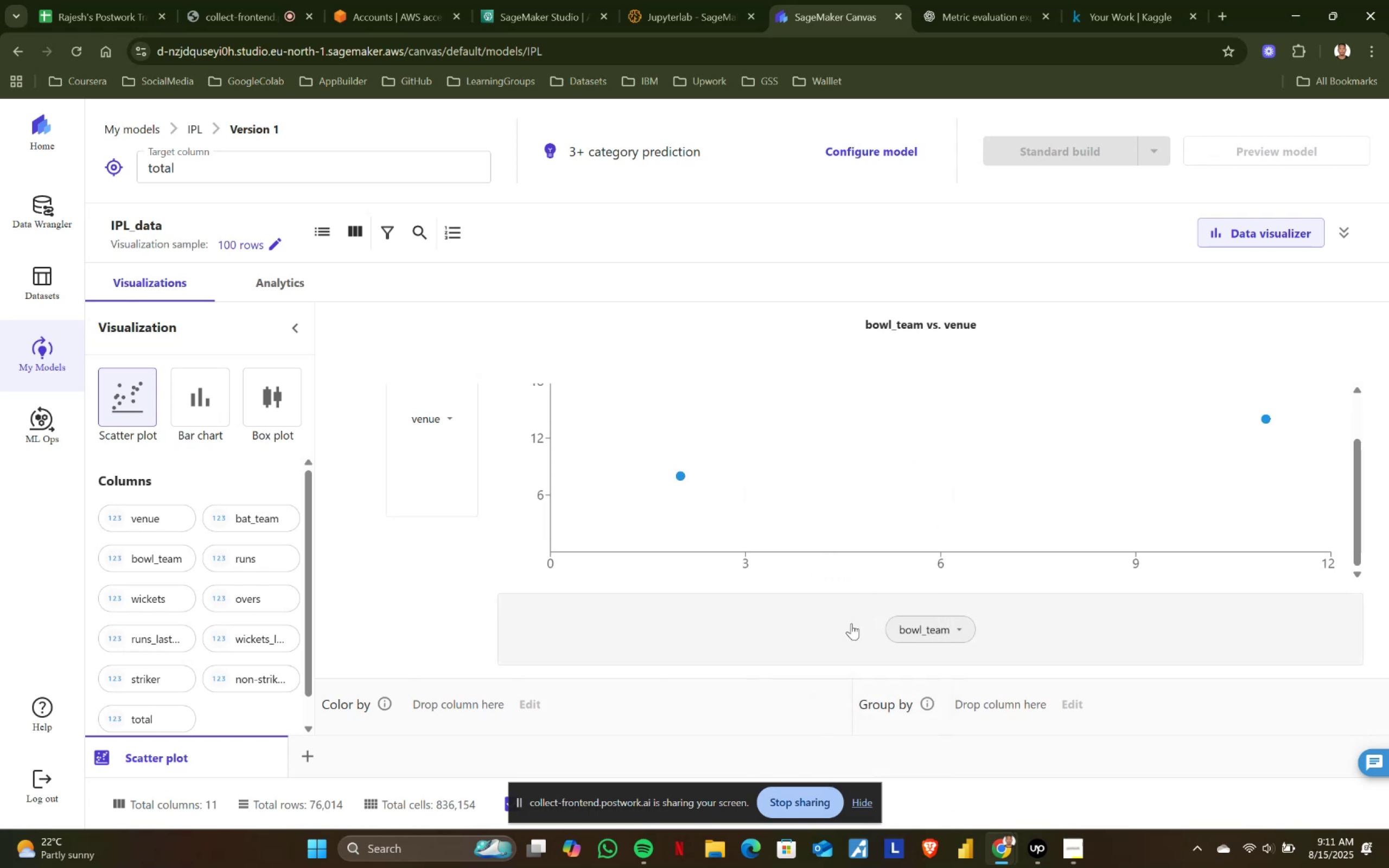 
scroll: coordinate [865, 616], scroll_direction: up, amount: 1.0
 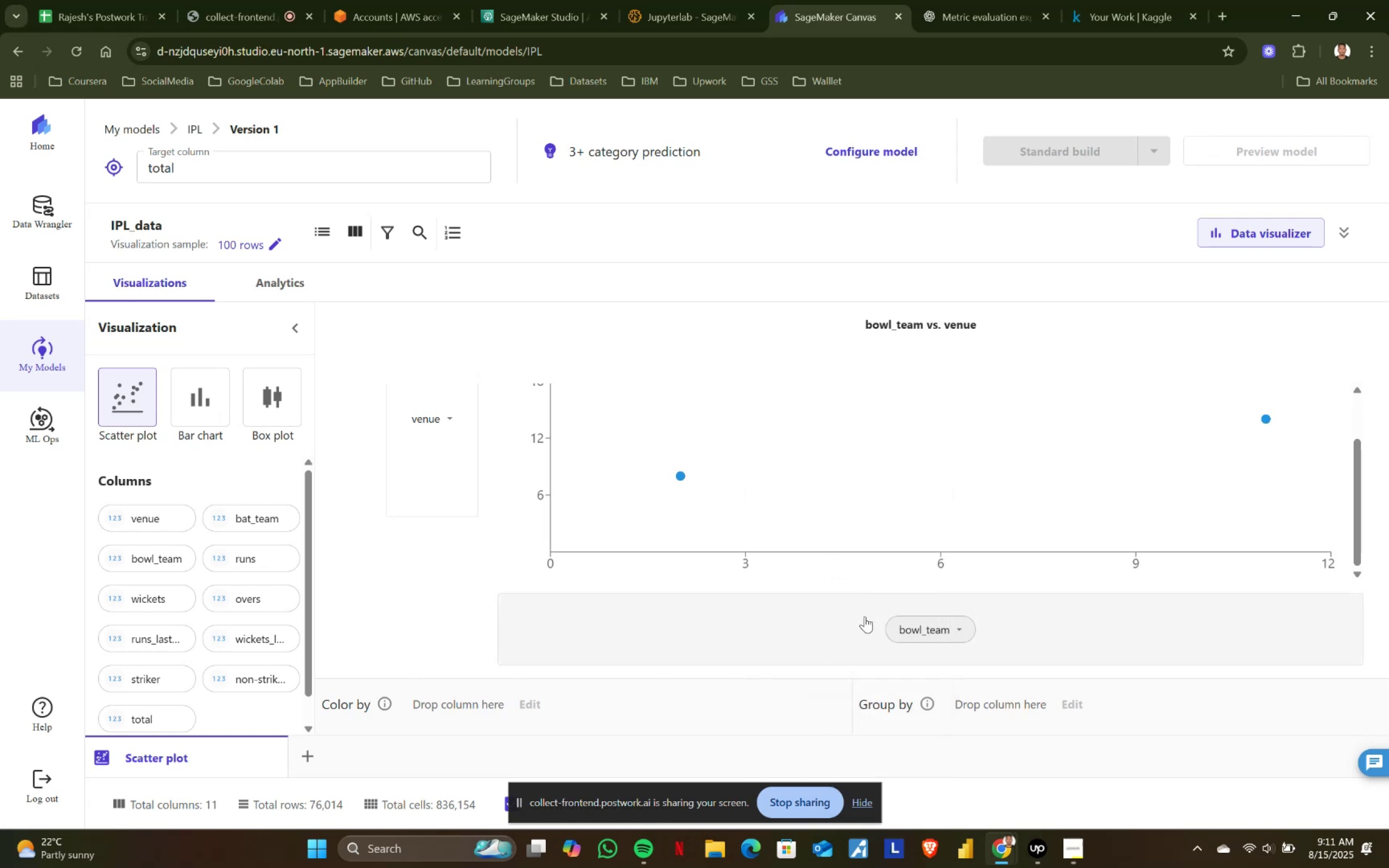 
scroll: coordinate [865, 616], scroll_direction: none, amount: 0.0
 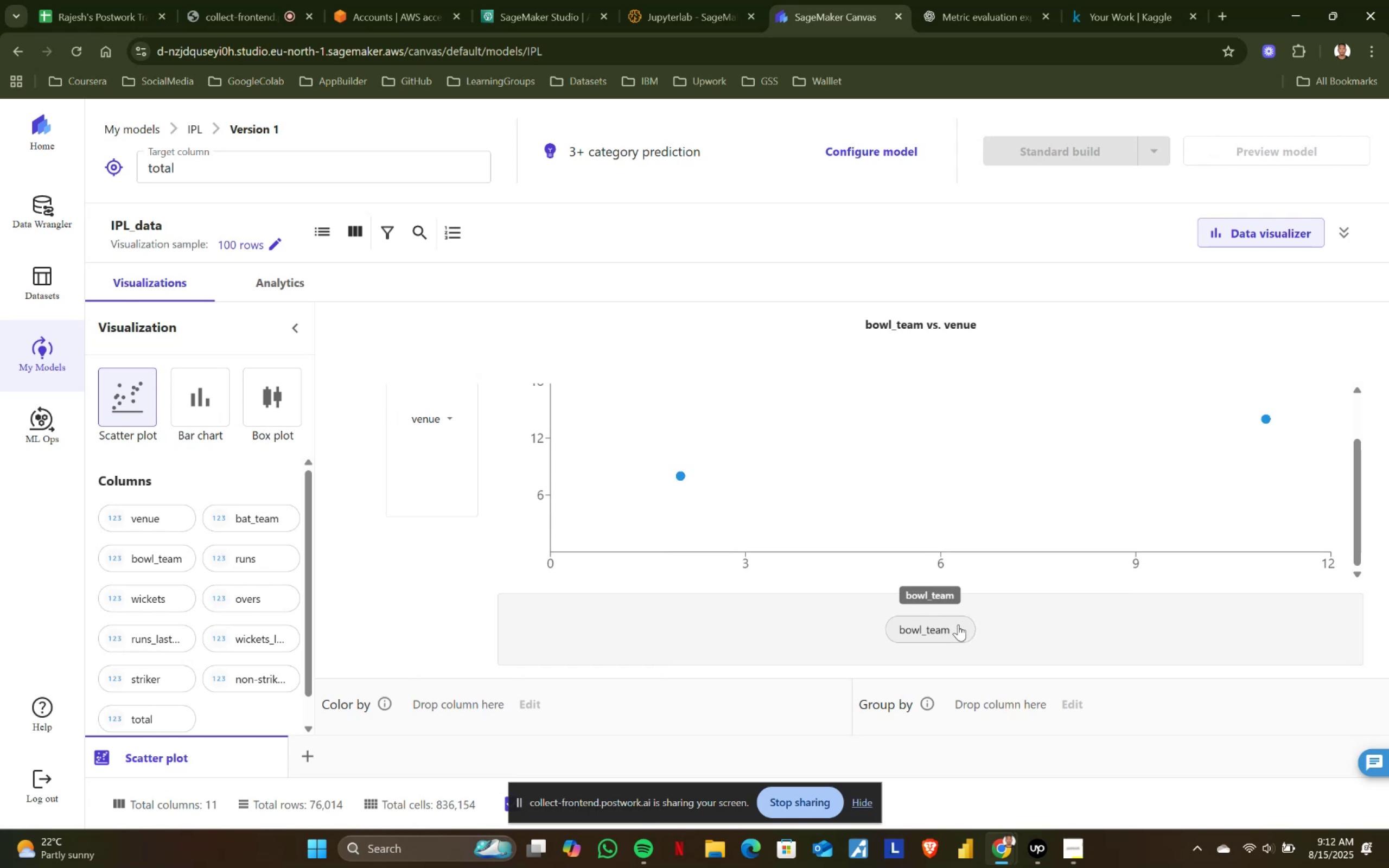 
wait(18.67)
 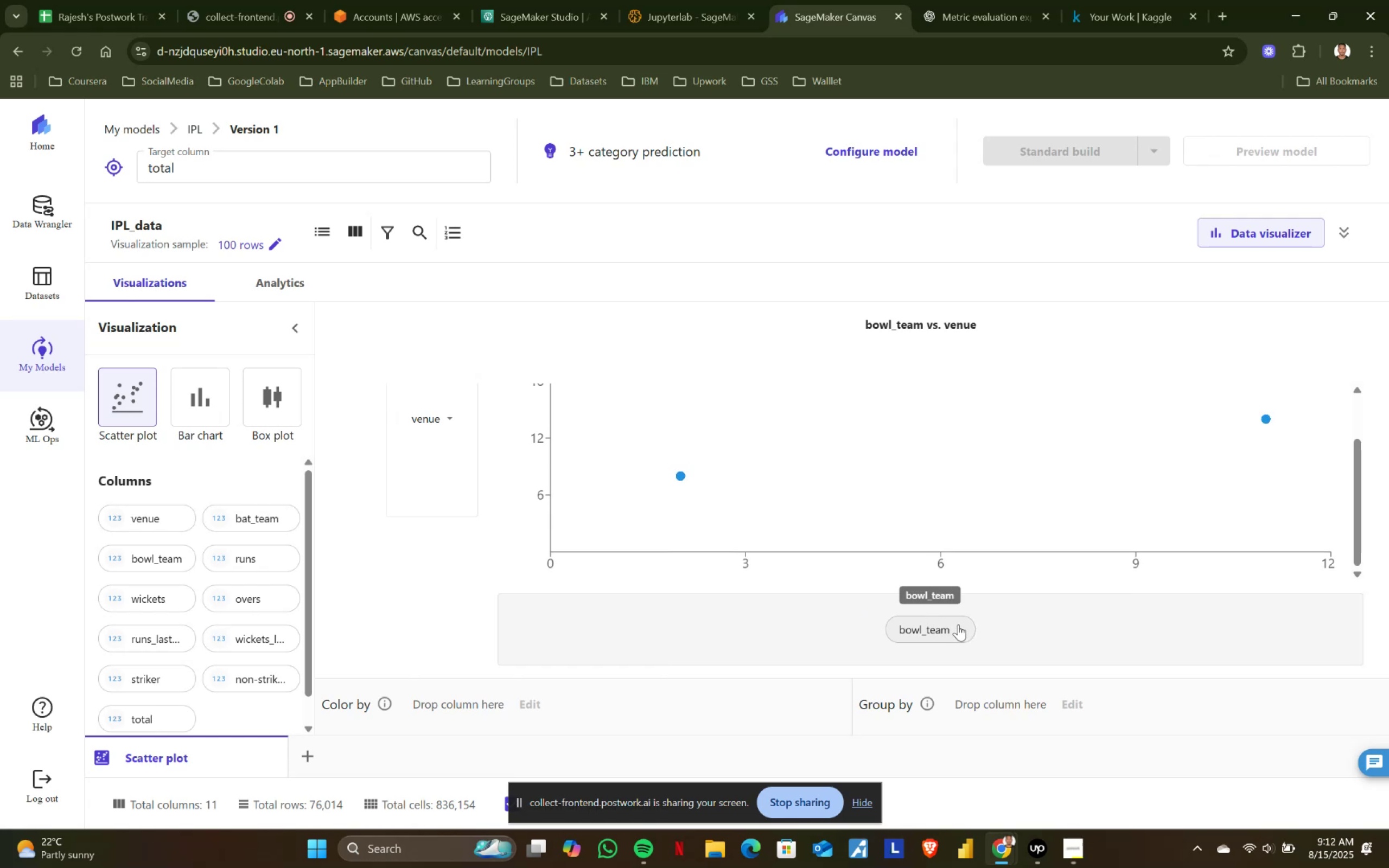 
left_click([958, 624])
 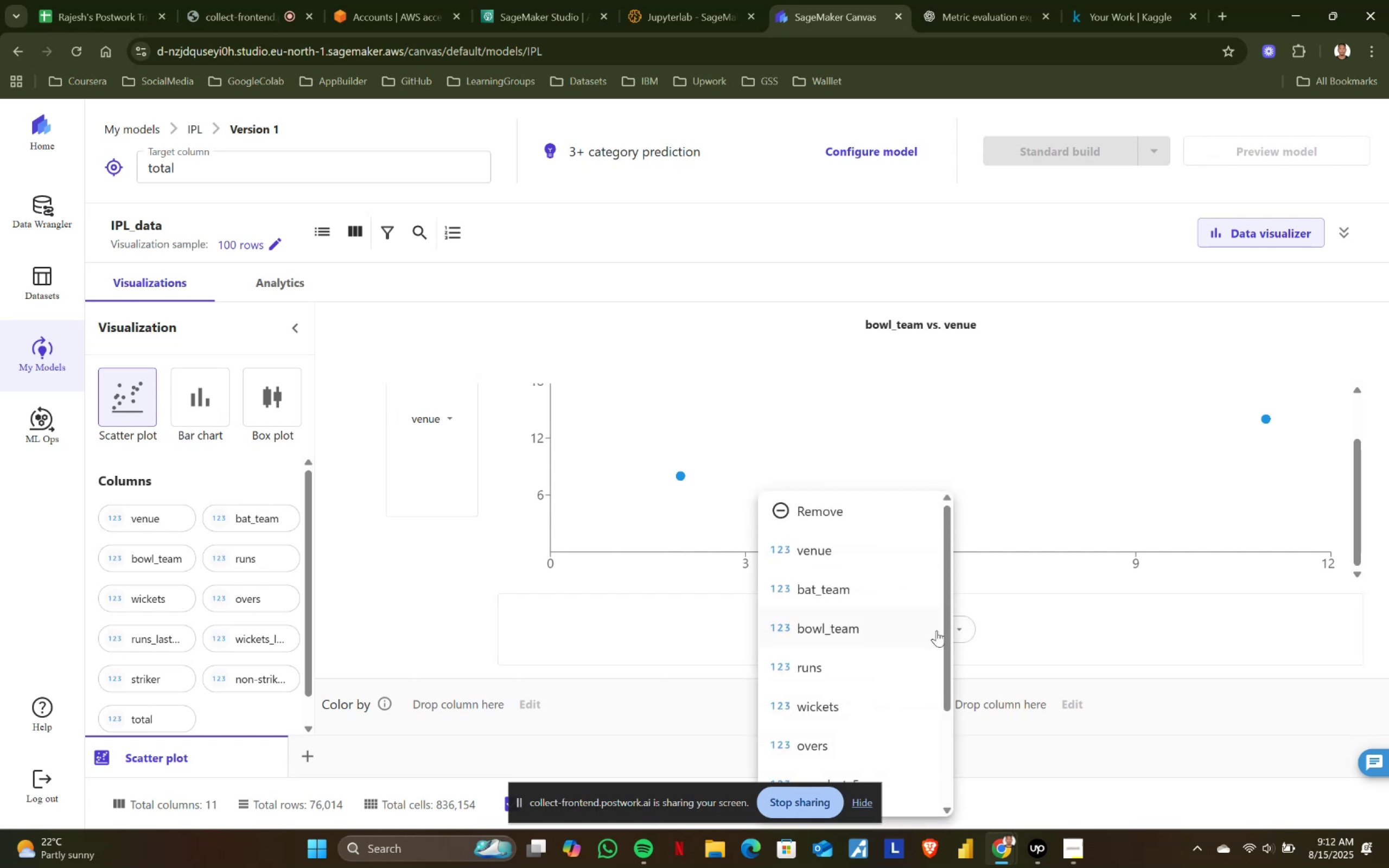 
scroll: coordinate [917, 635], scroll_direction: down, amount: 1.0
 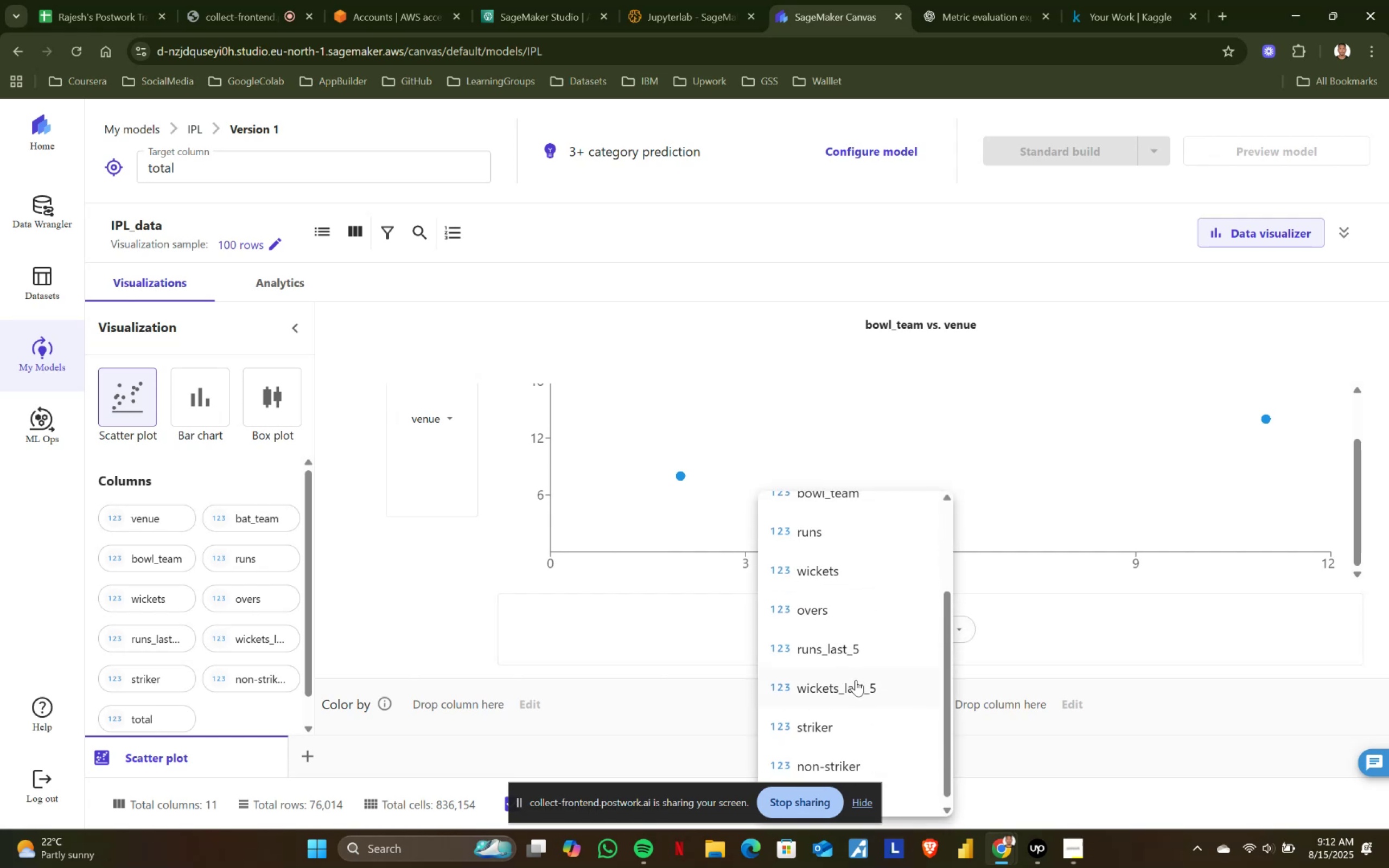 
scroll: coordinate [833, 589], scroll_direction: up, amount: 1.0
 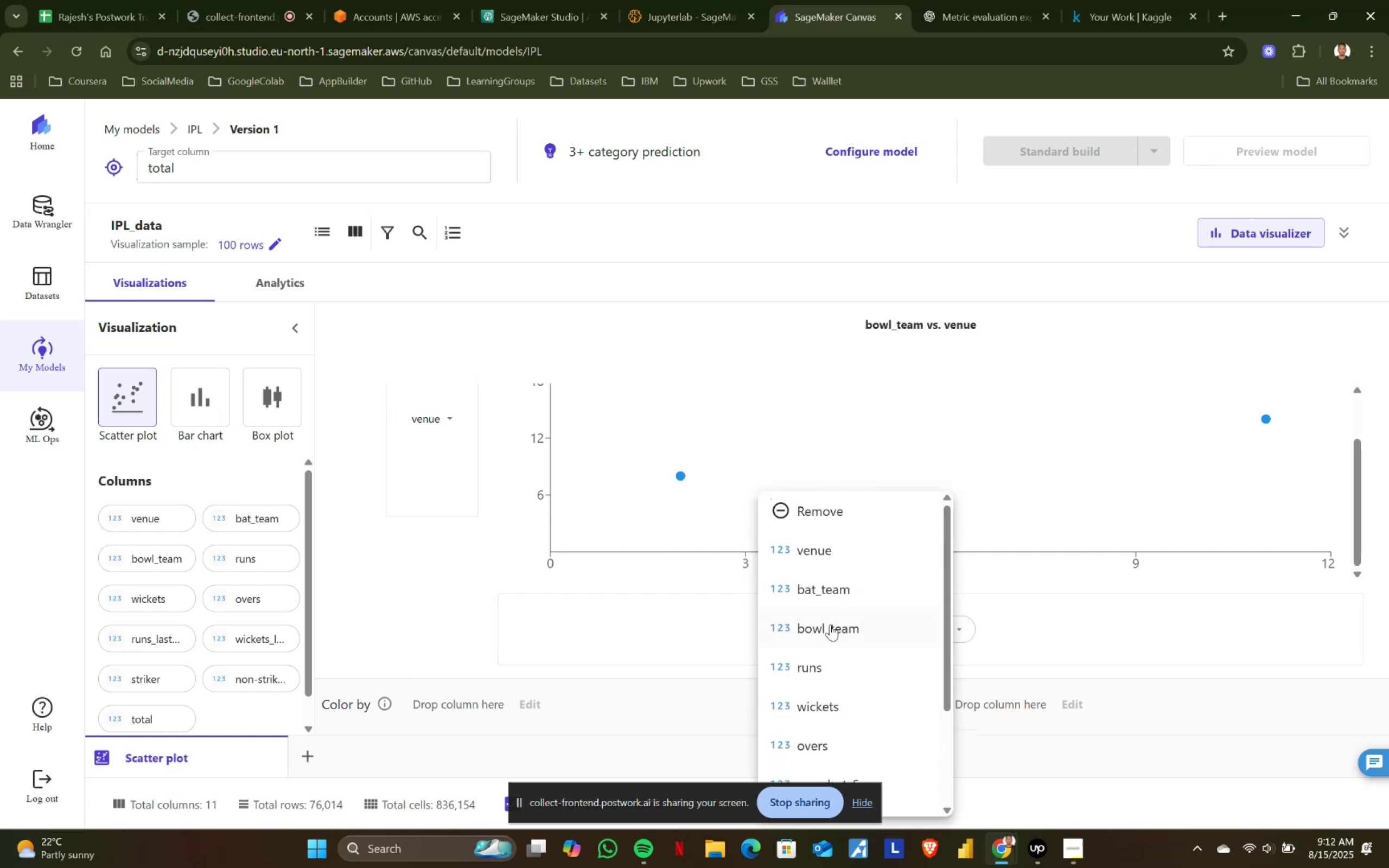 
left_click([826, 630])
 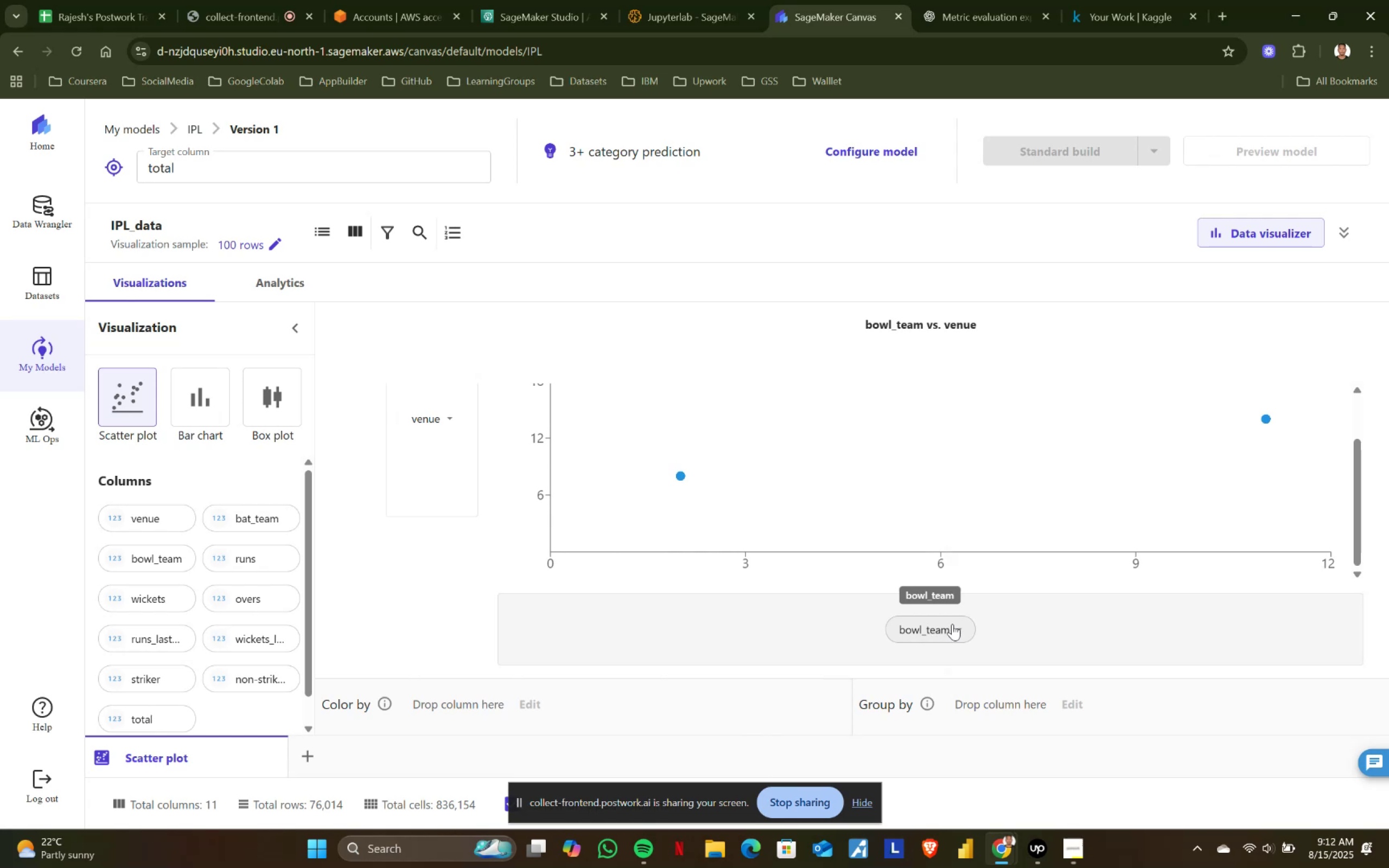 
scroll: coordinate [1085, 448], scroll_direction: up, amount: 3.0
 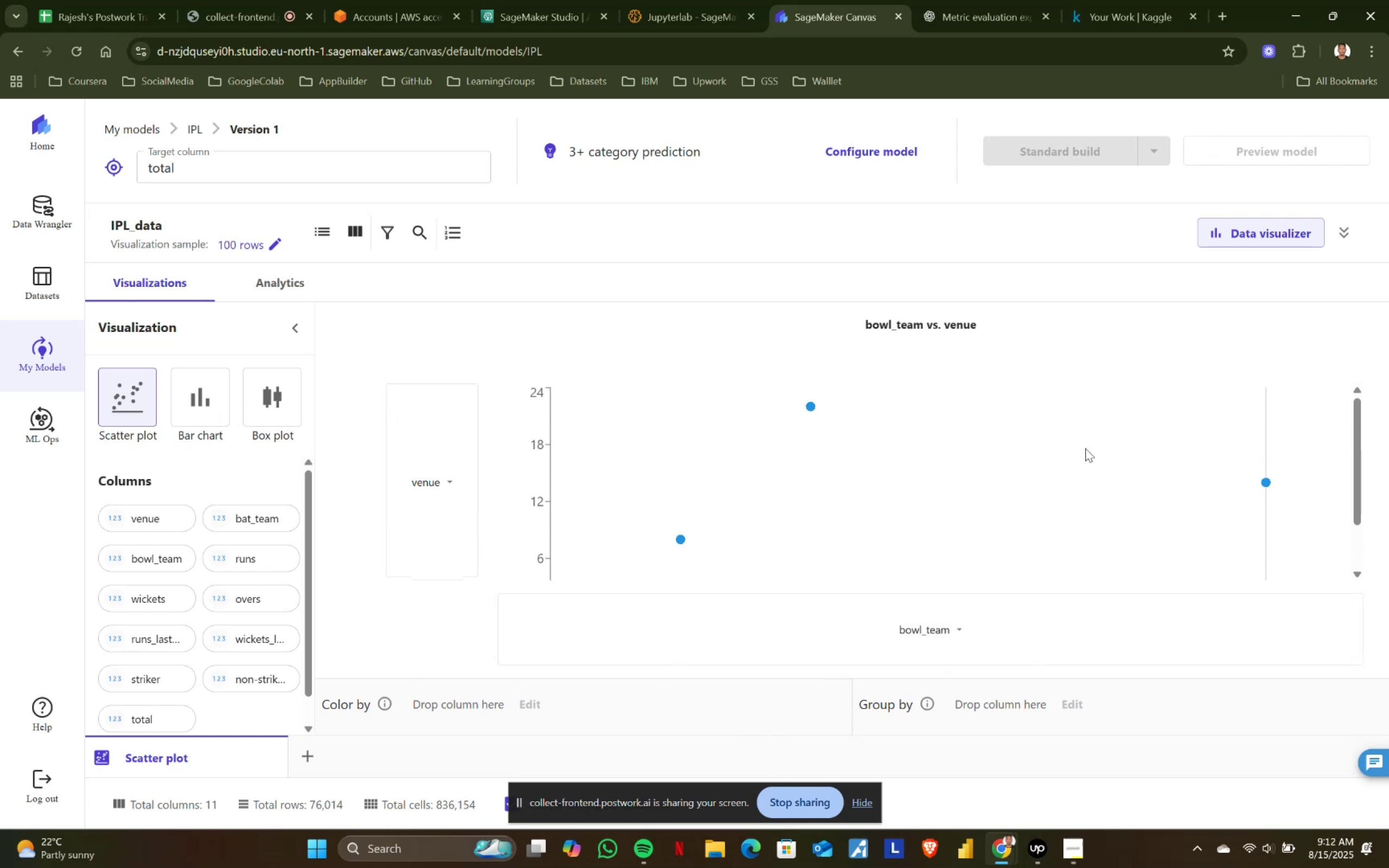 
scroll: coordinate [1085, 448], scroll_direction: none, amount: 0.0
 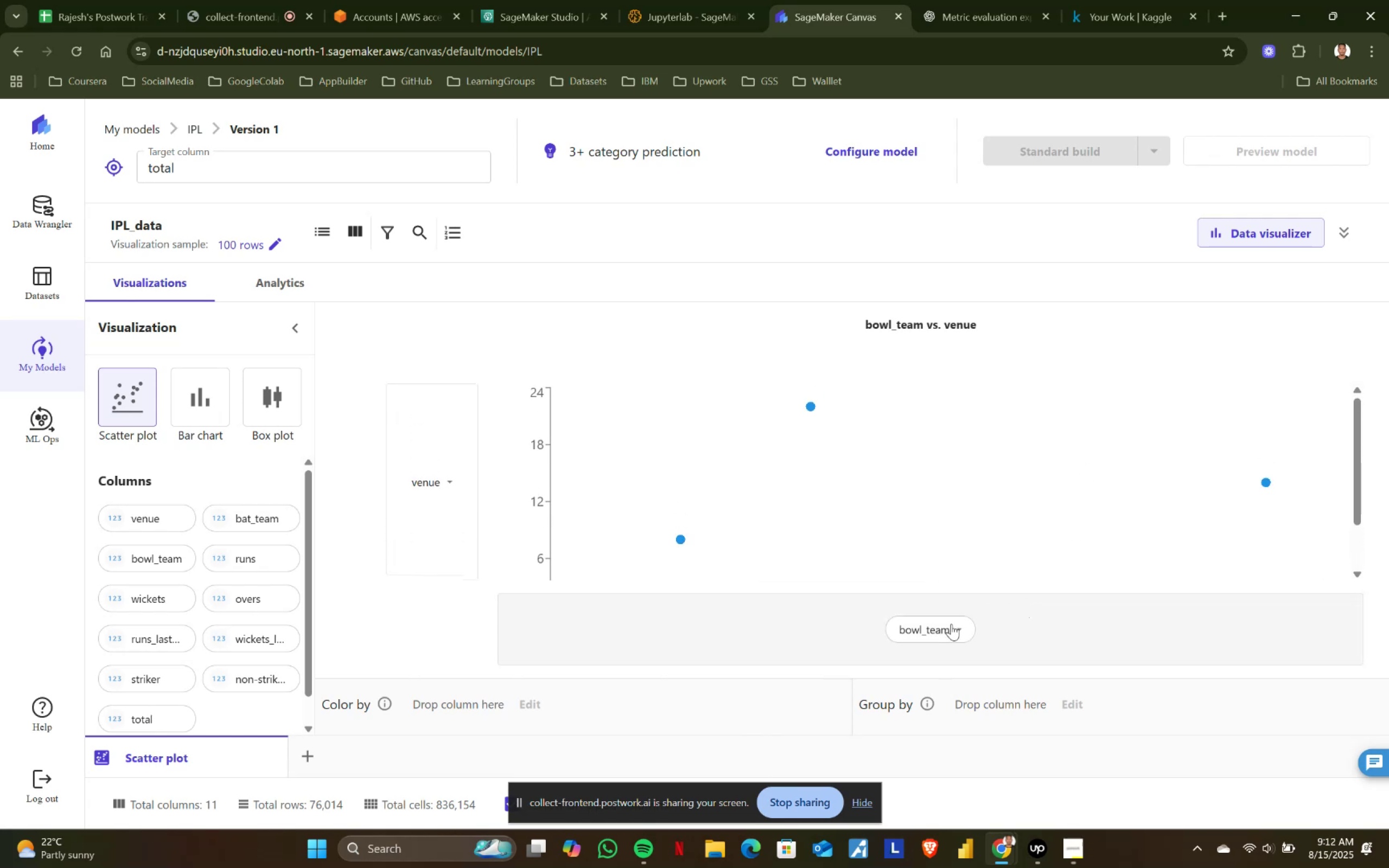 
left_click([960, 627])
 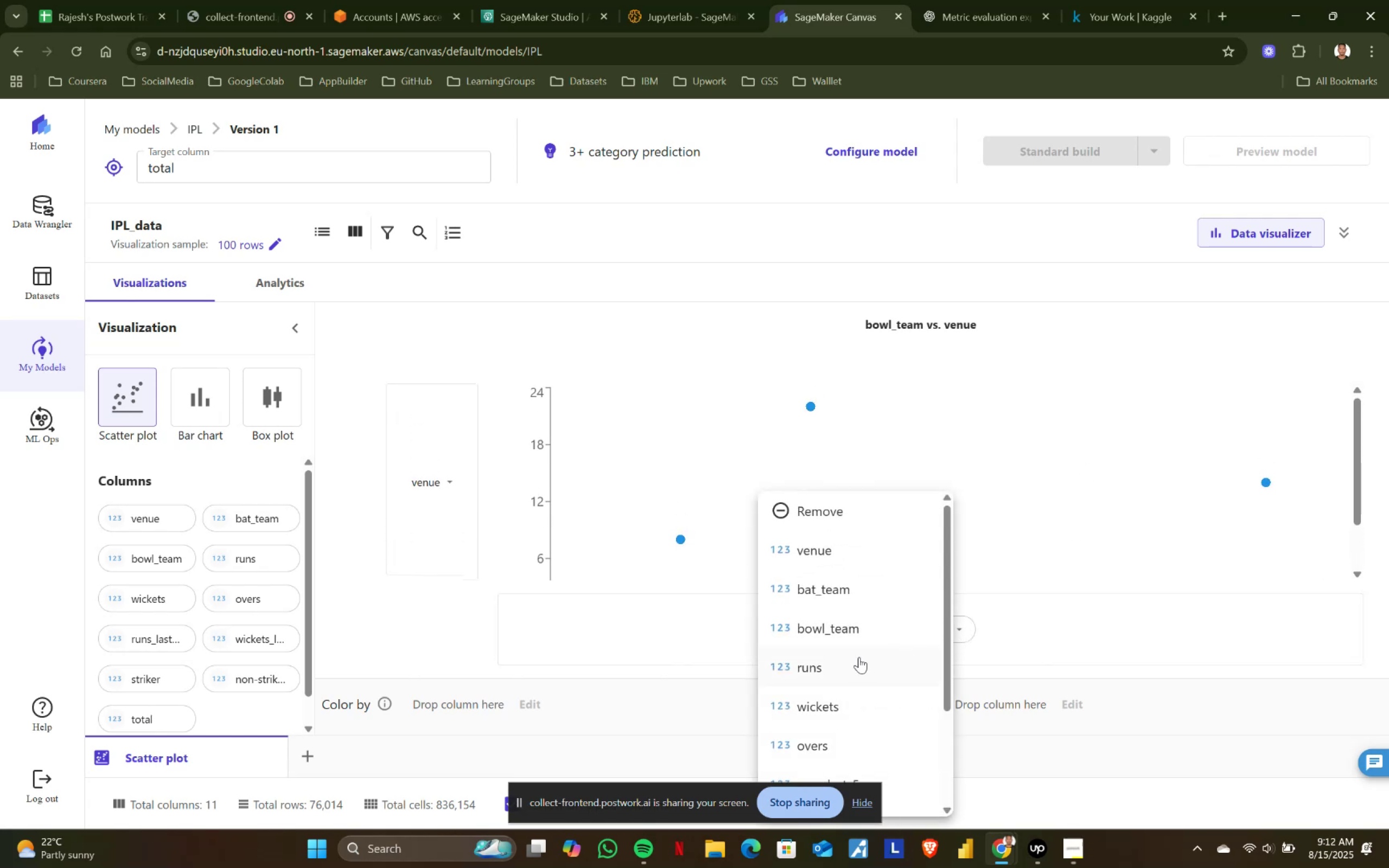 
left_click([832, 662])
 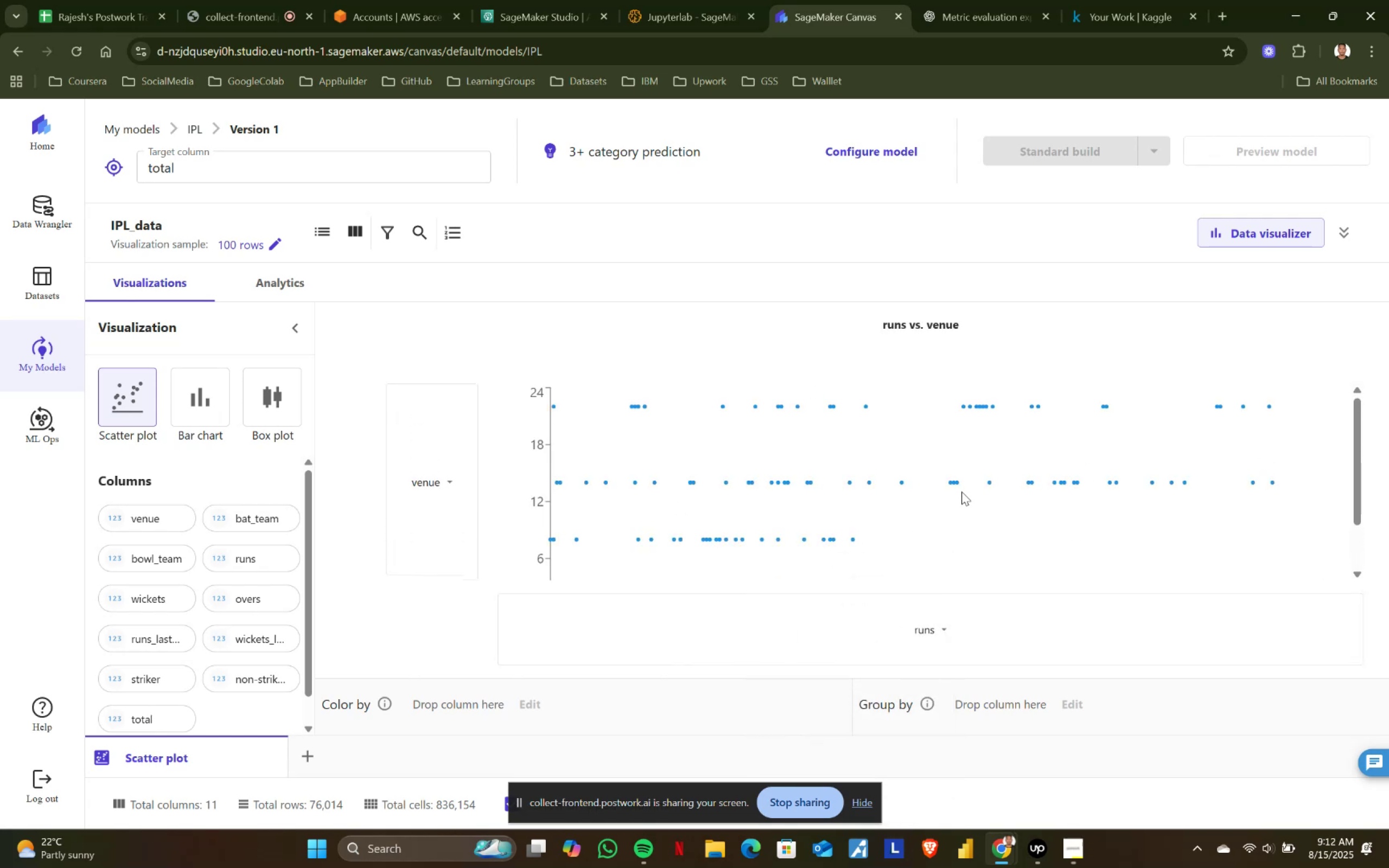 
scroll: coordinate [961, 492], scroll_direction: up, amount: 2.0
 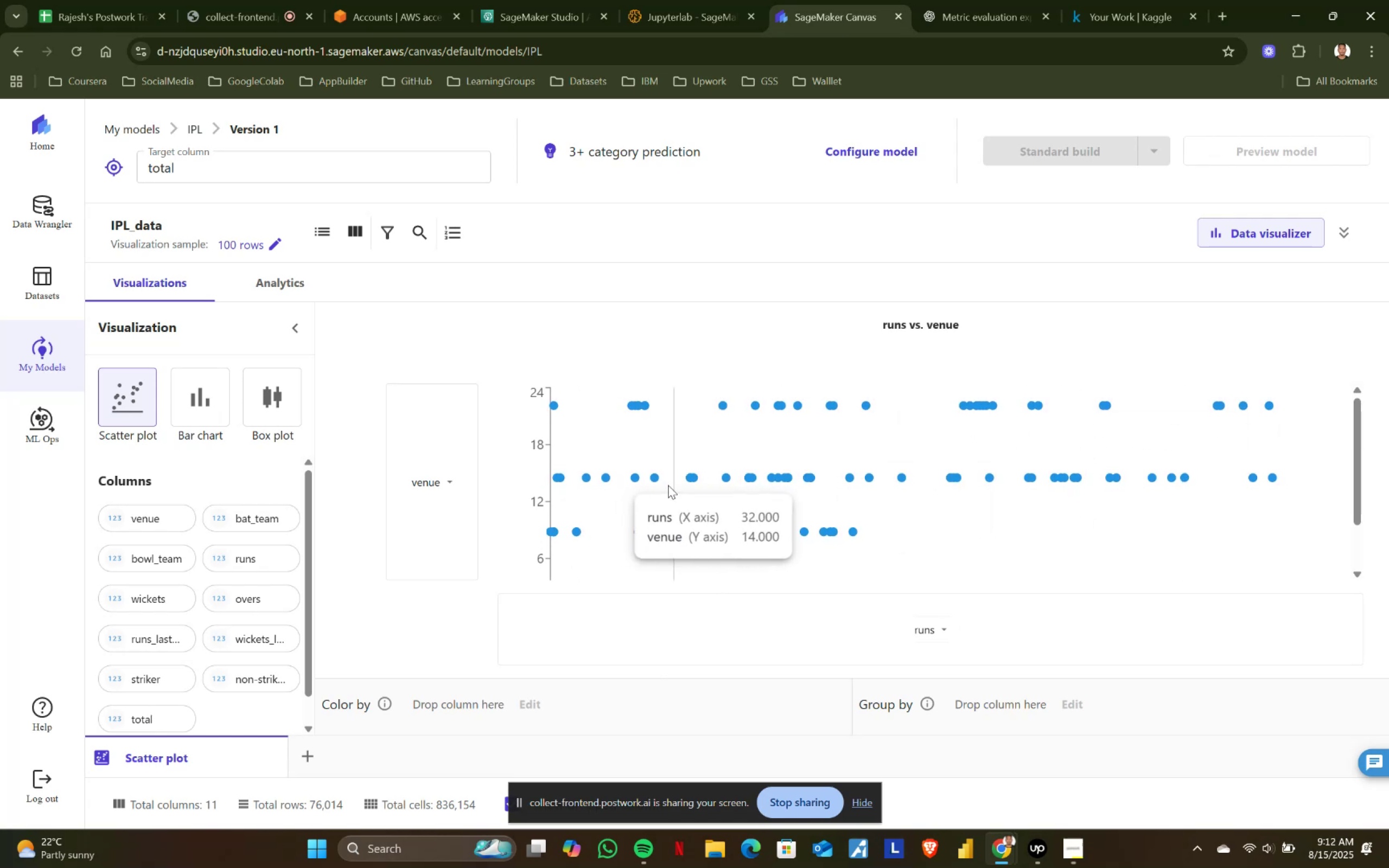 
wait(13.14)
 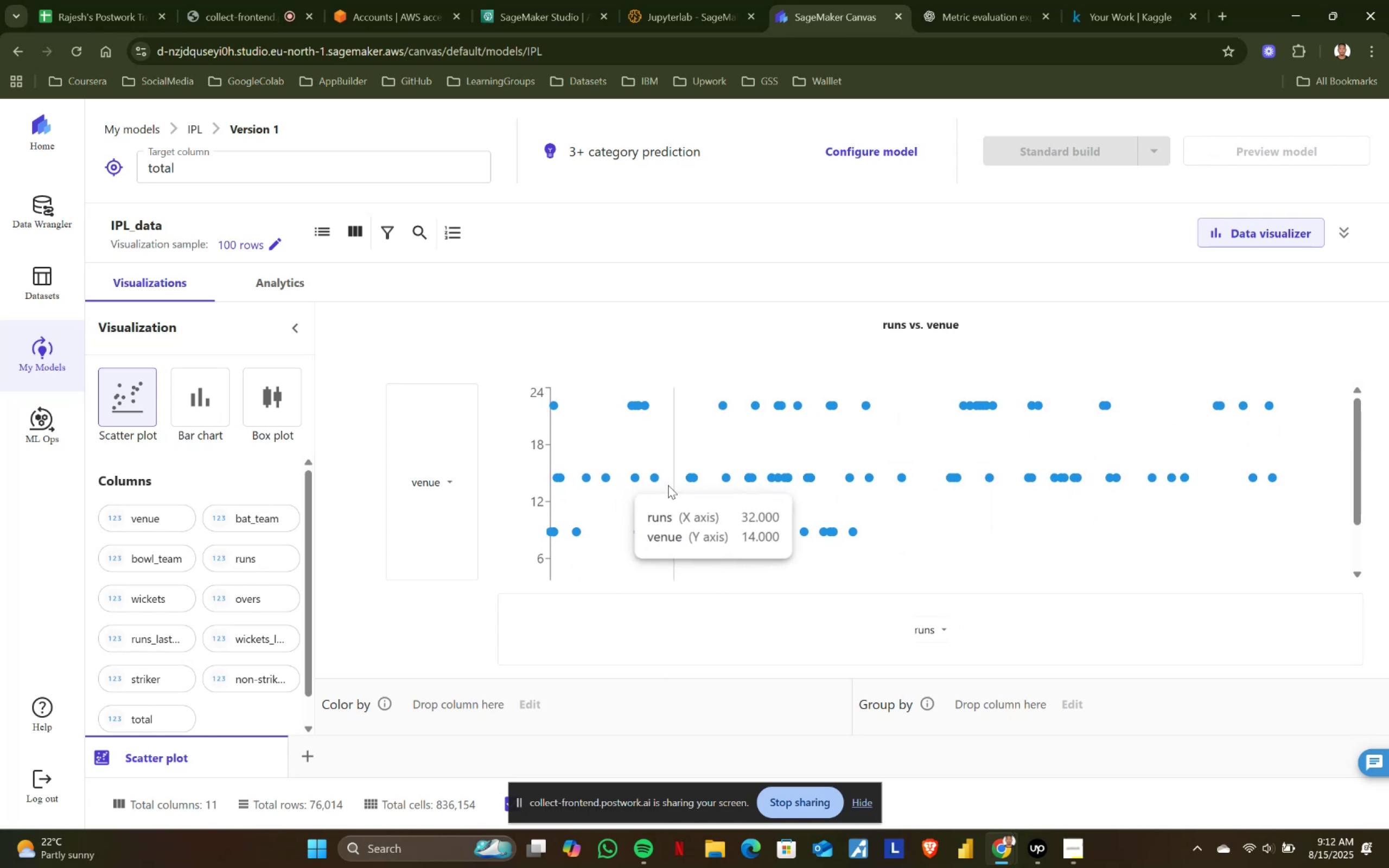 
left_click([939, 633])
 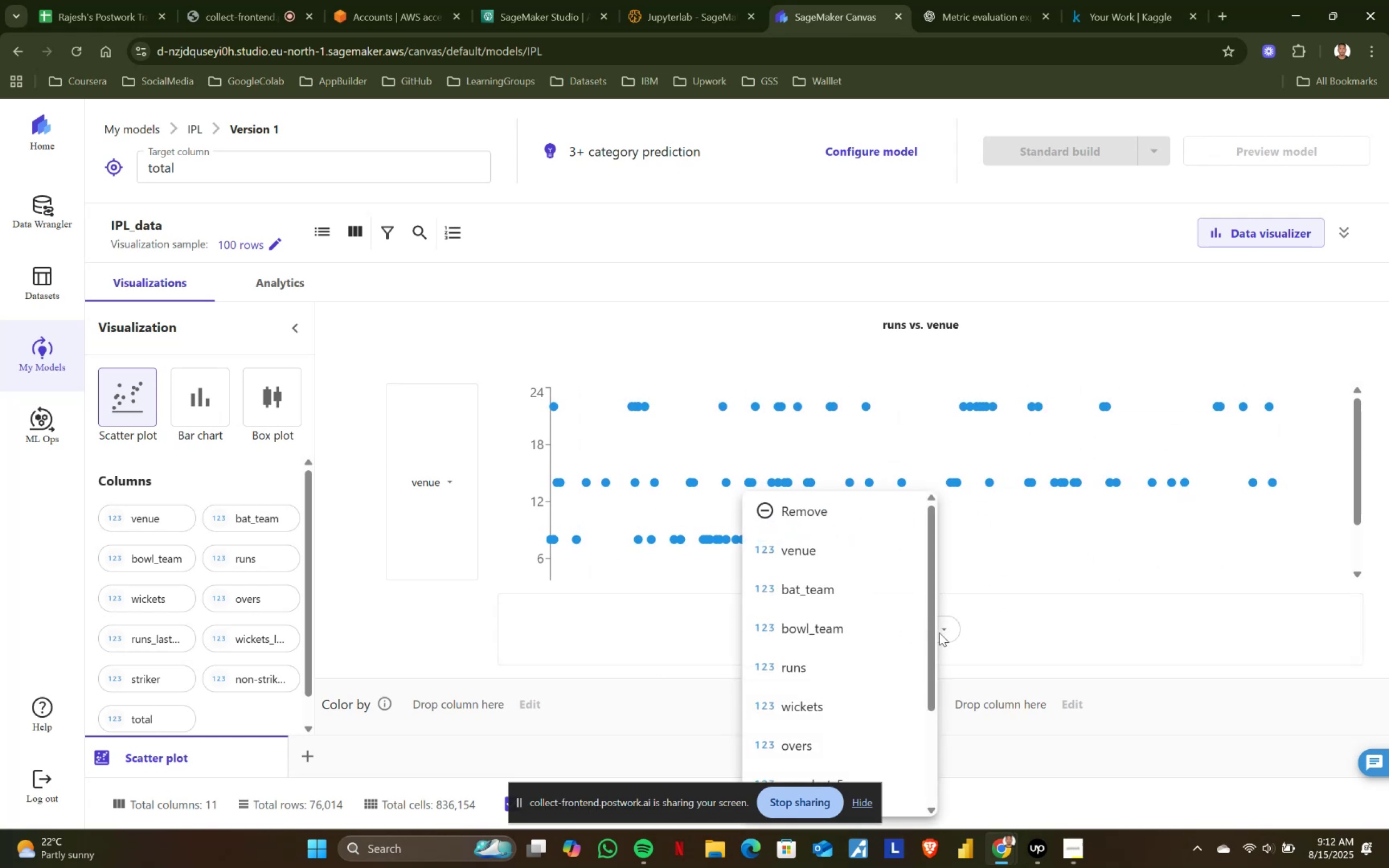 
scroll: coordinate [877, 653], scroll_direction: down, amount: 1.0
 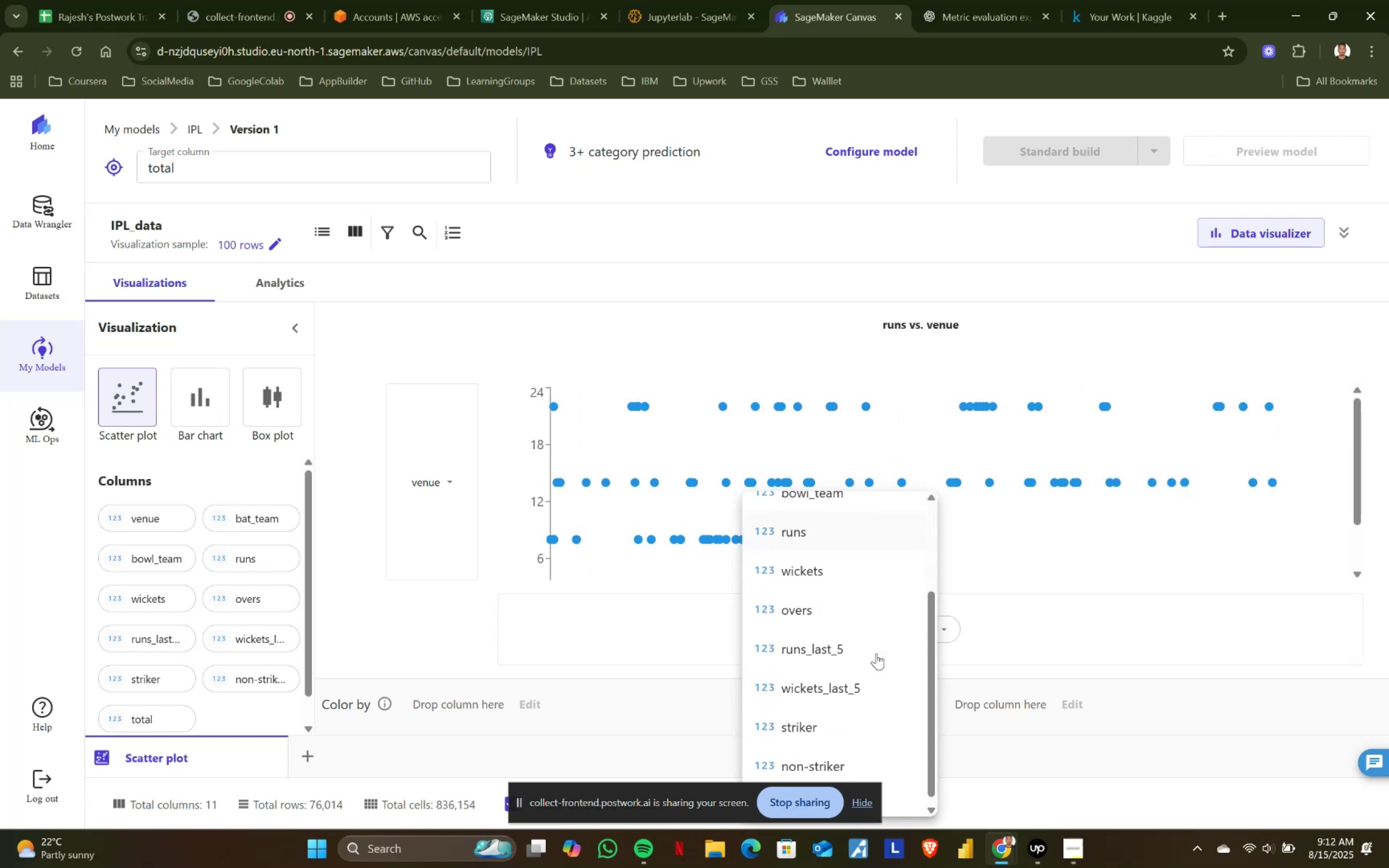 
scroll: coordinate [876, 653], scroll_direction: none, amount: 0.0
 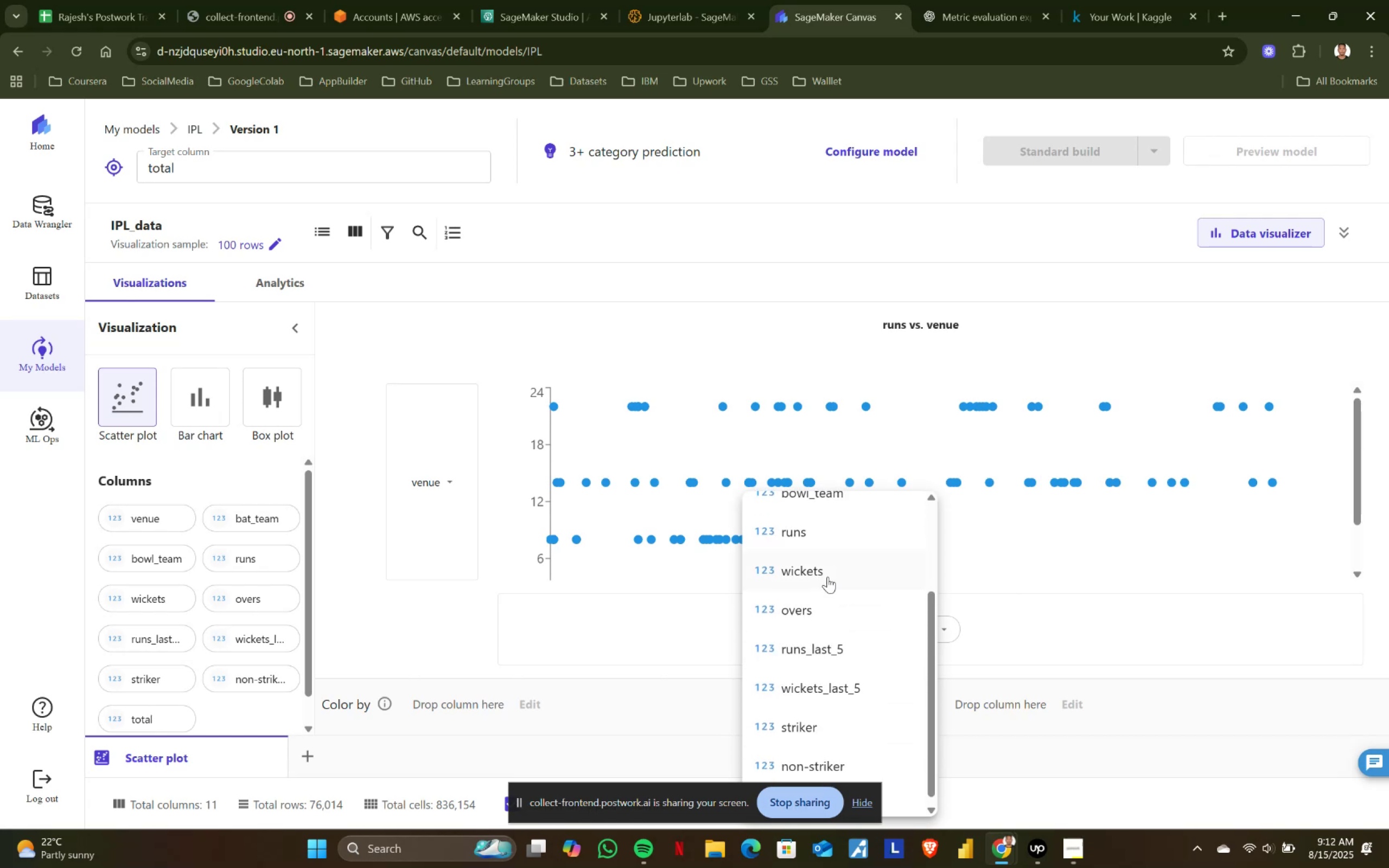 
left_click([827, 566])
 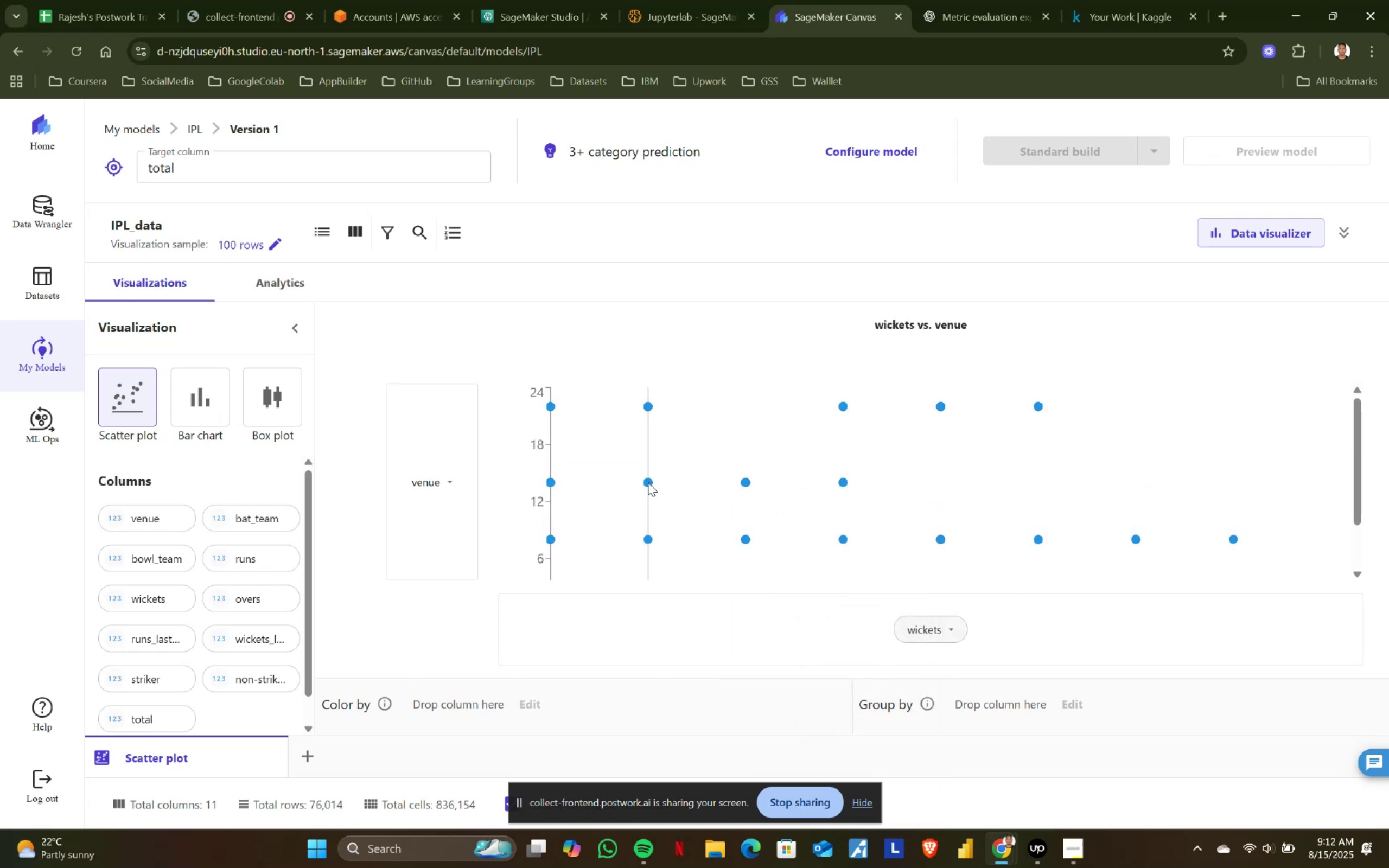 
wait(11.12)
 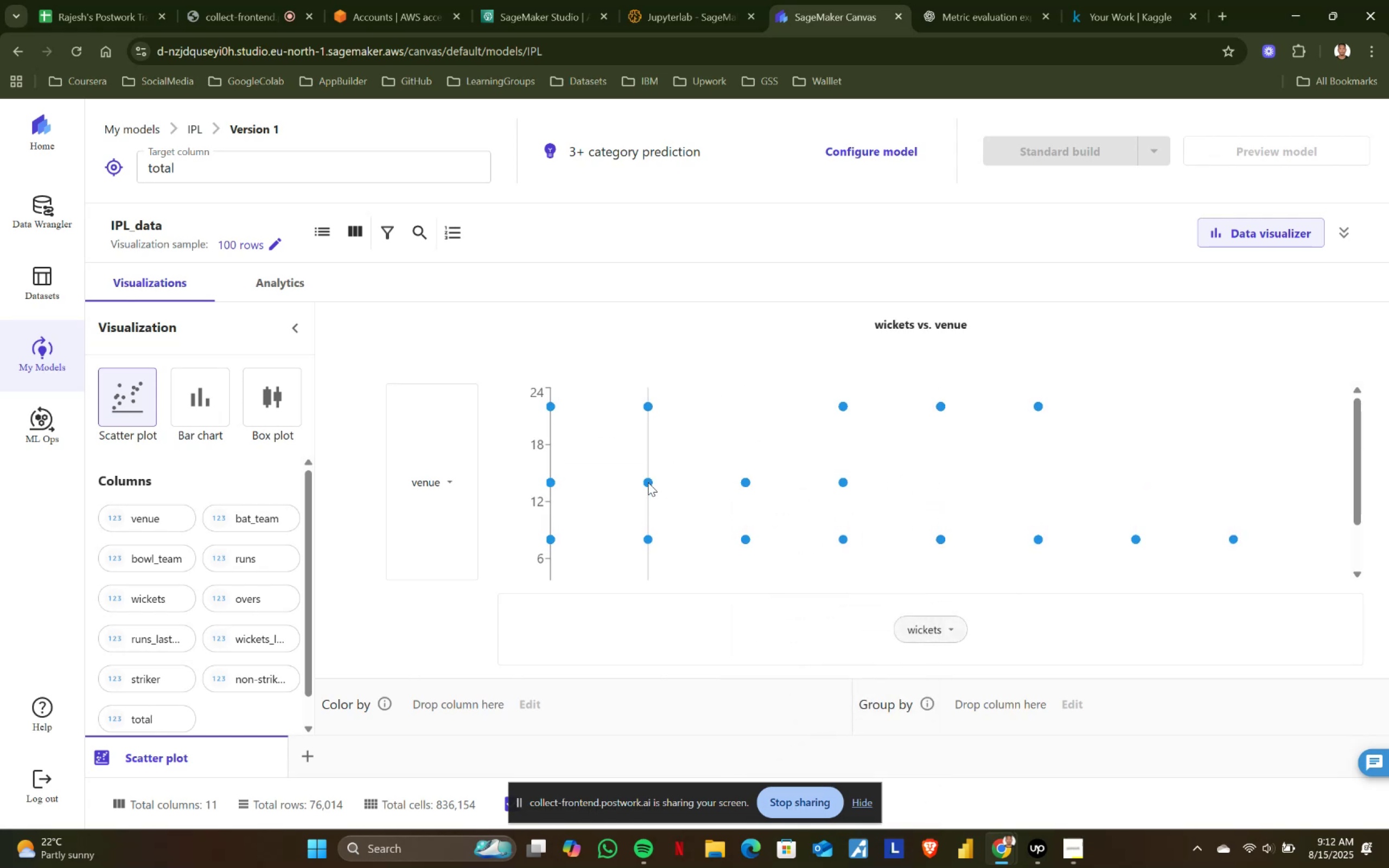 
mouse_move([939, 419])
 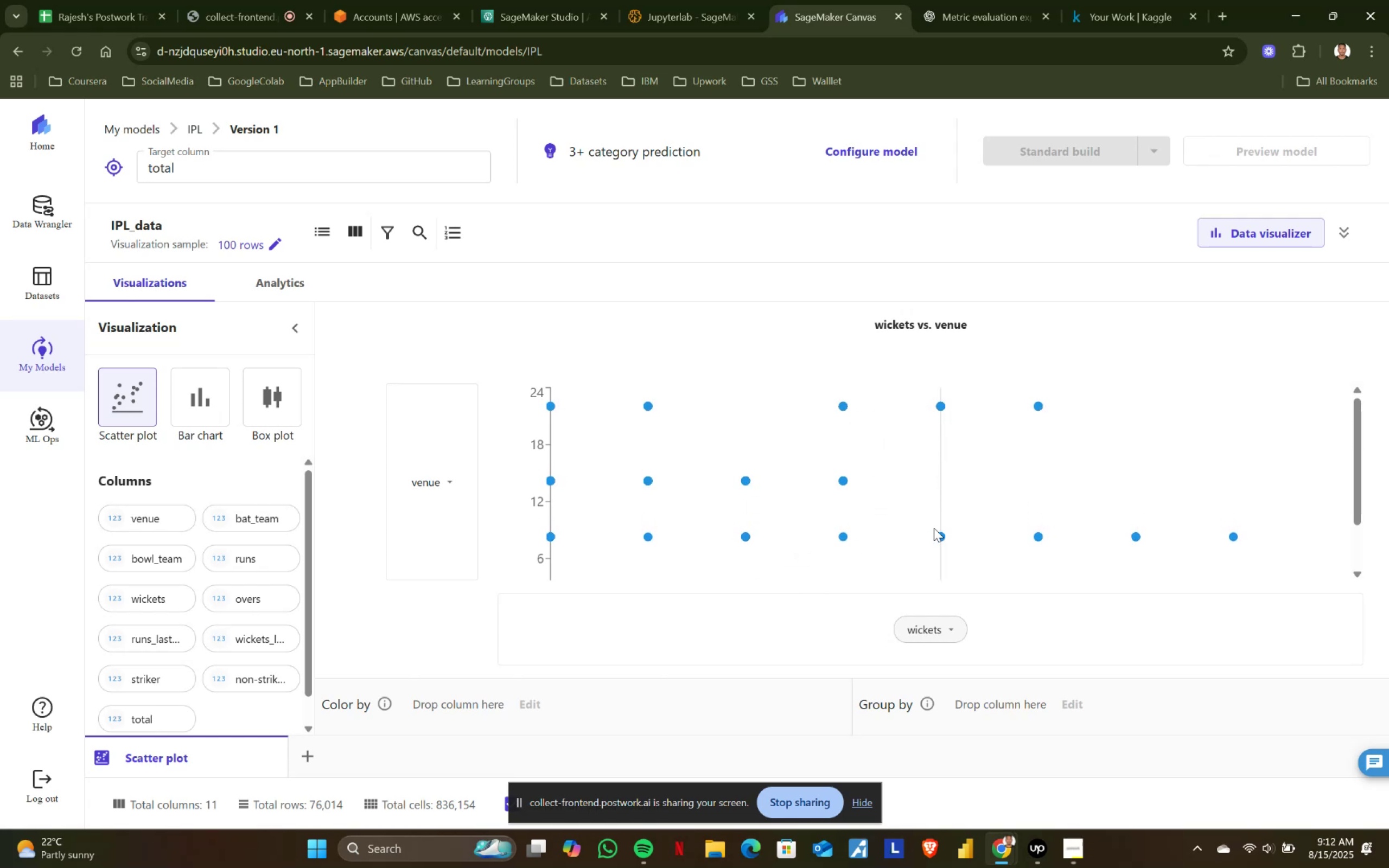 
mouse_move([932, 519])
 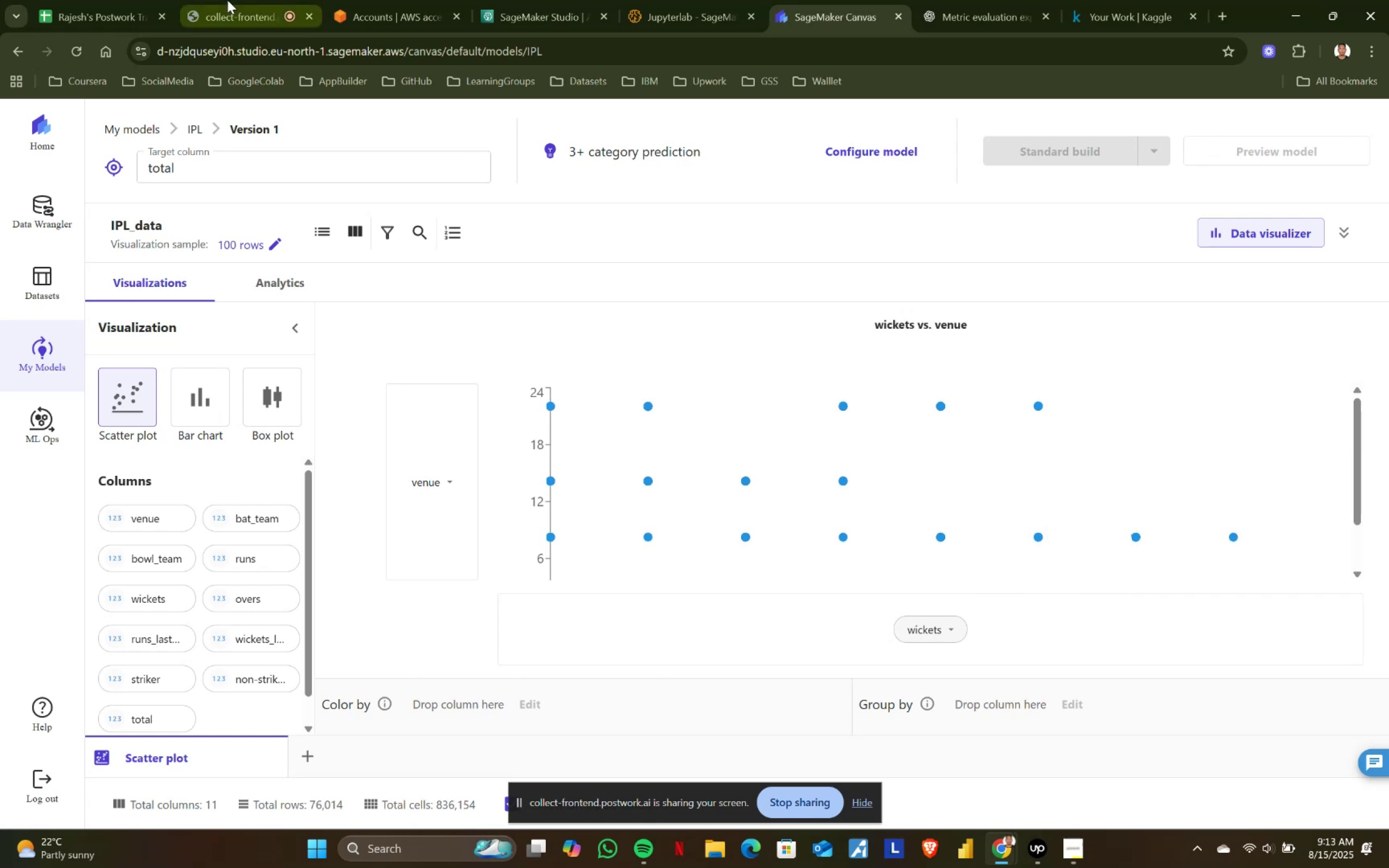 
left_click([214, 0])
 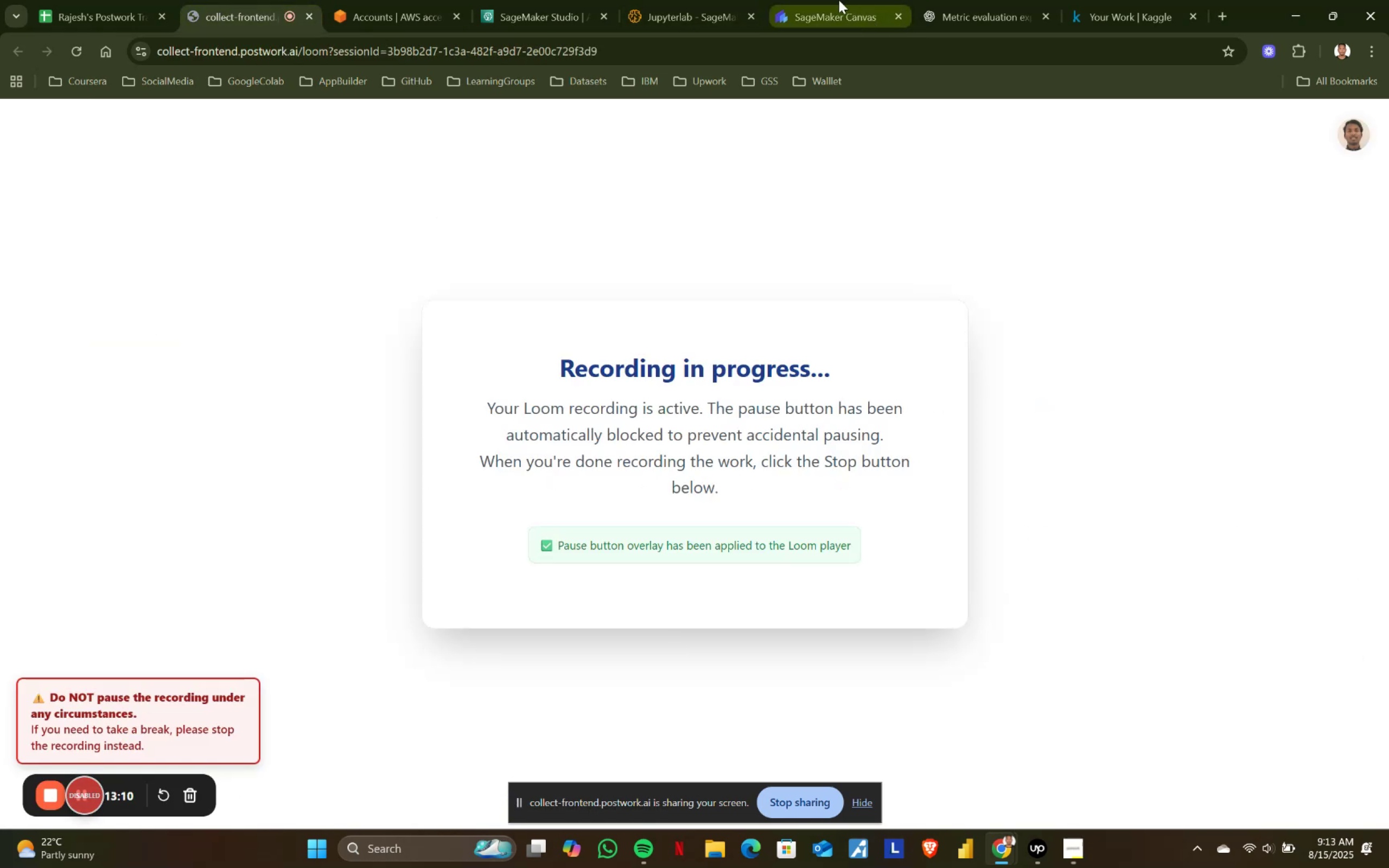 
left_click([836, 0])
 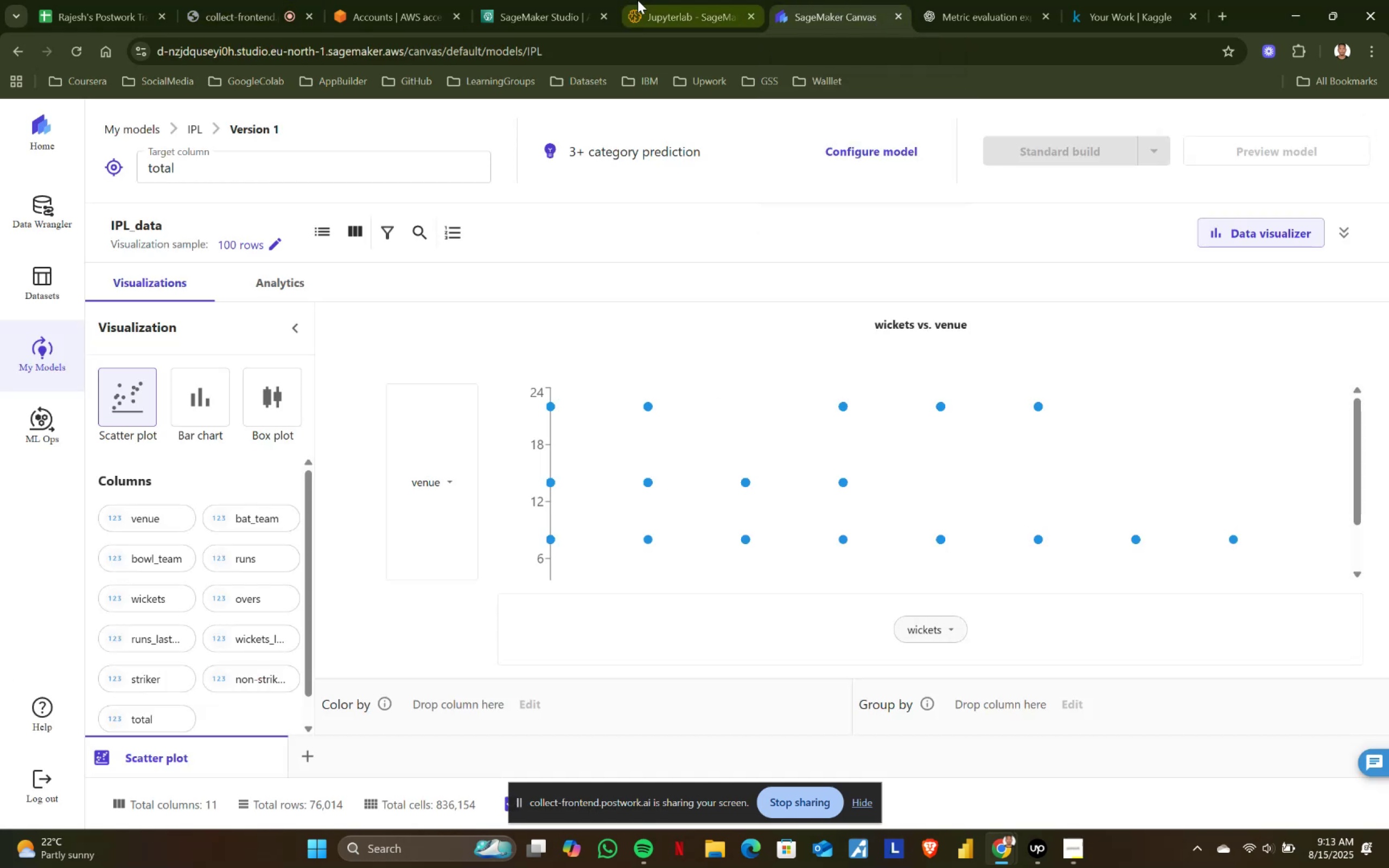 
left_click([638, 0])
 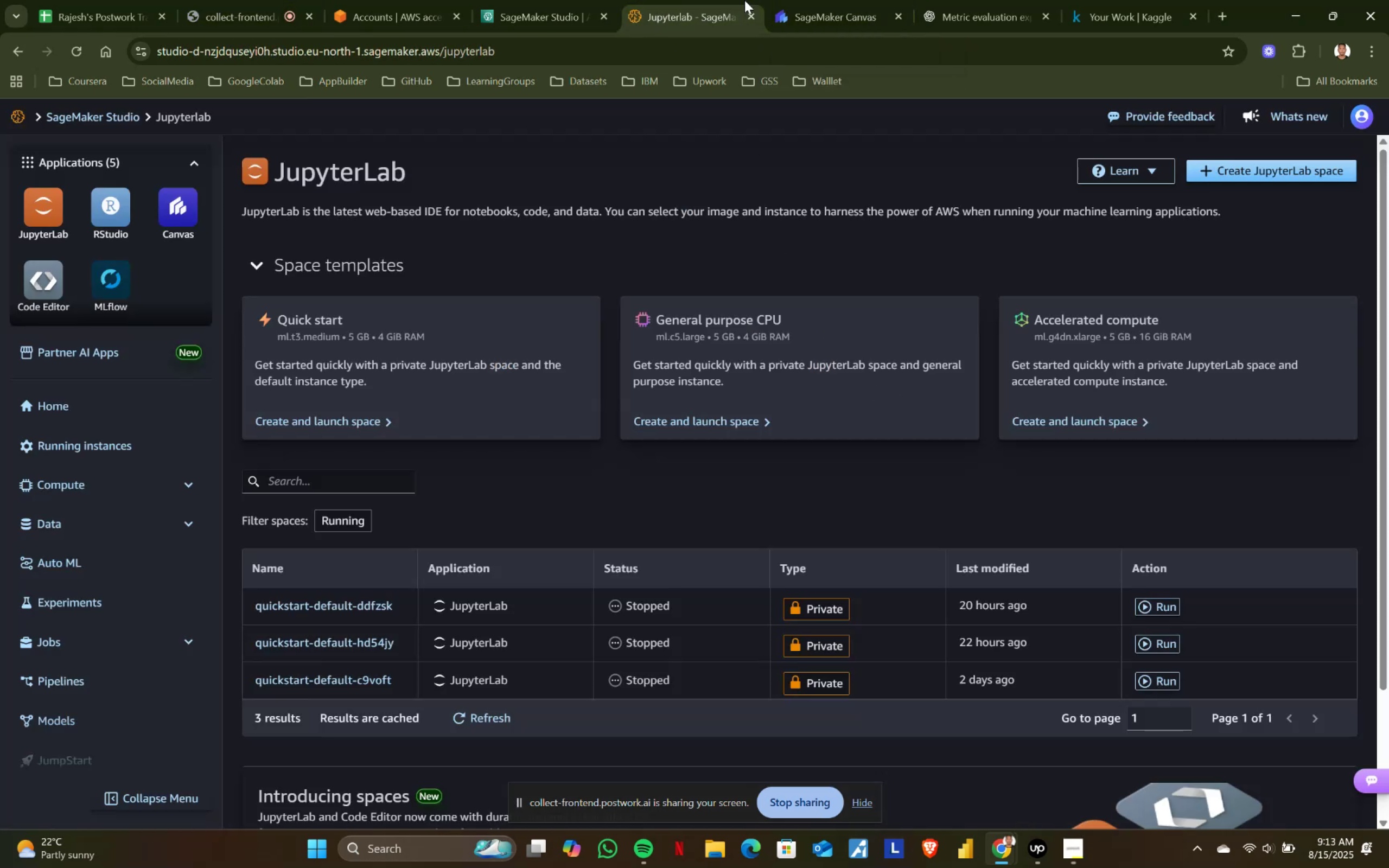 
left_click([780, 0])
 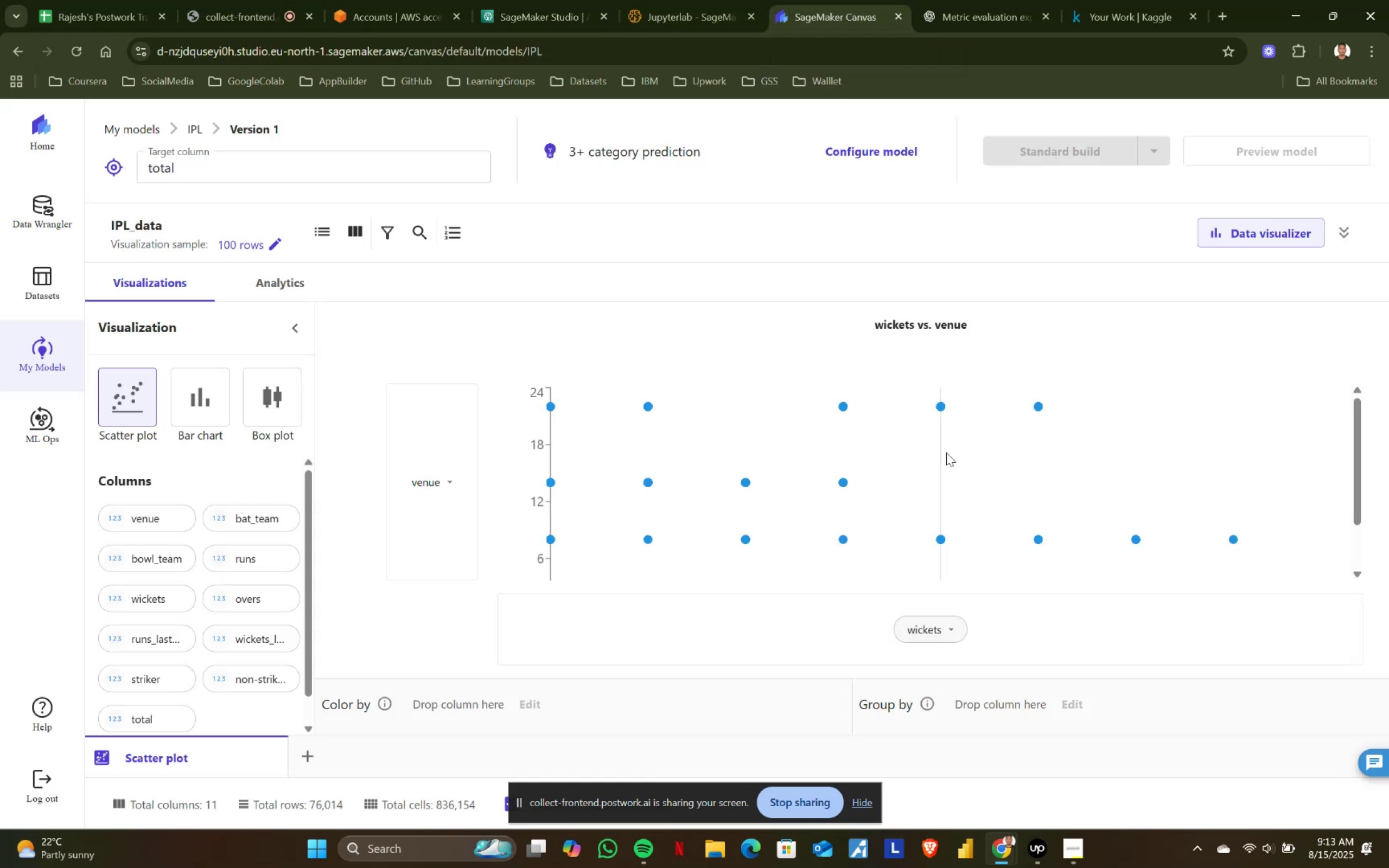 
mouse_move([963, 540])
 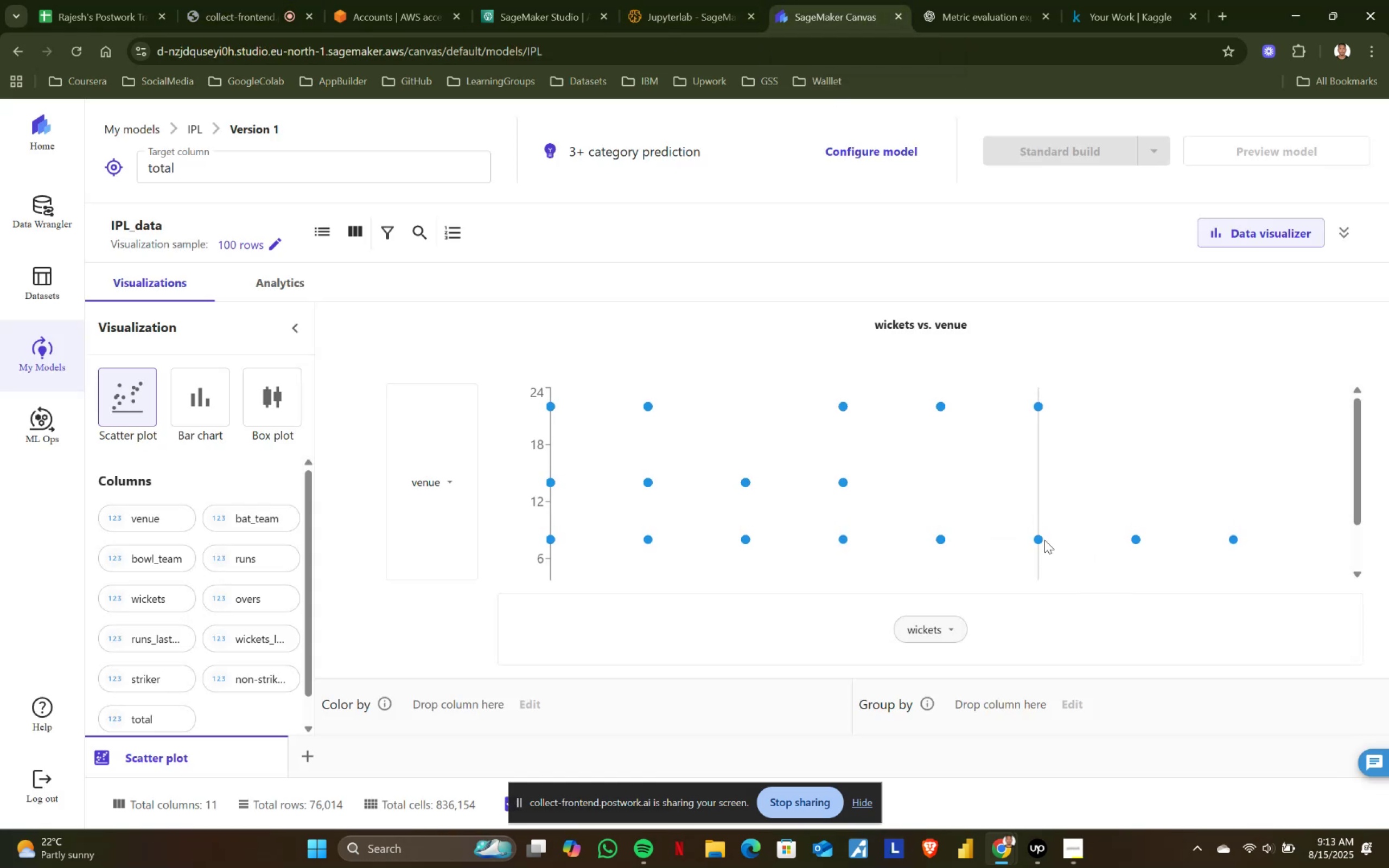 
mouse_move([1024, 558])
 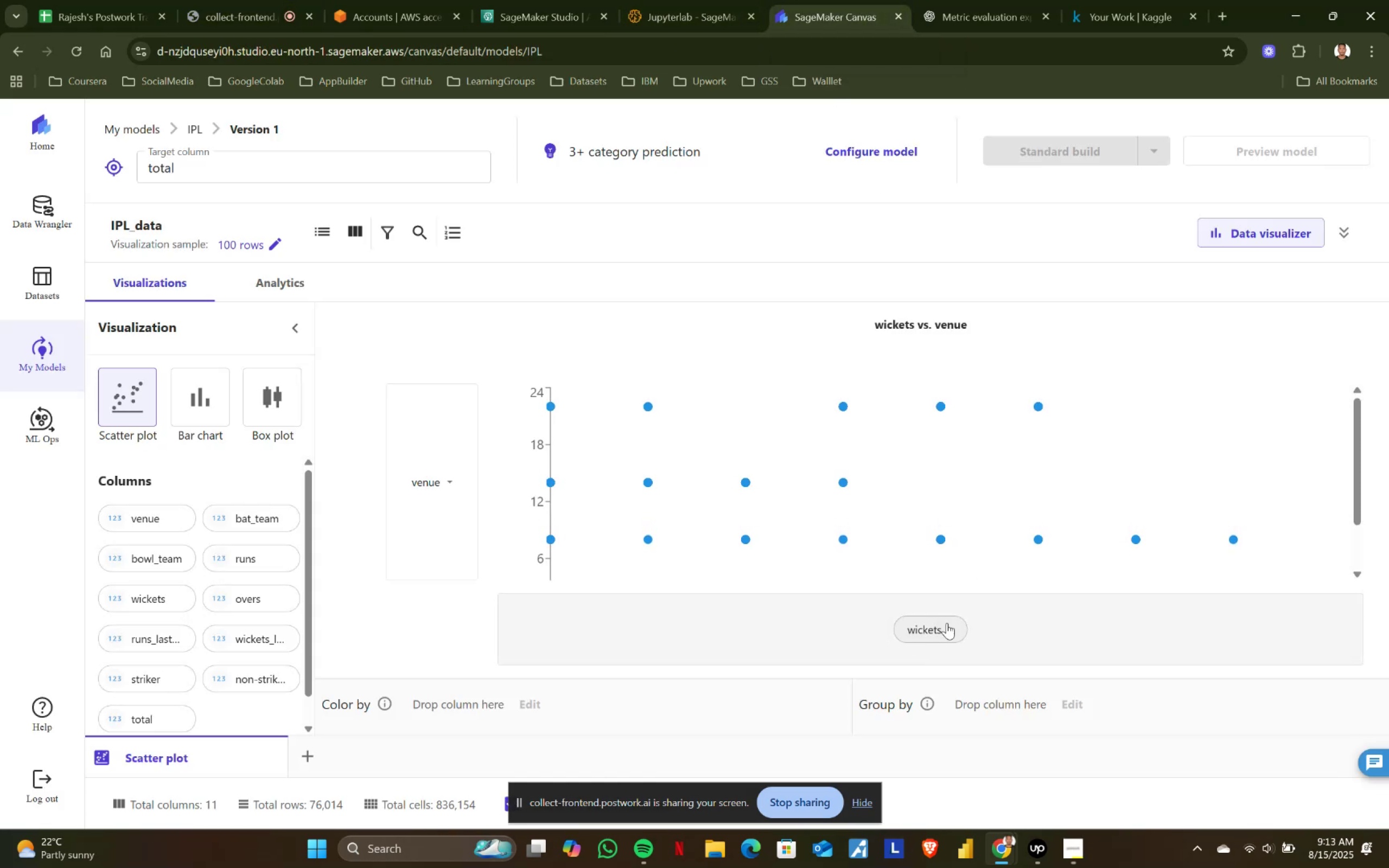 
left_click([948, 625])
 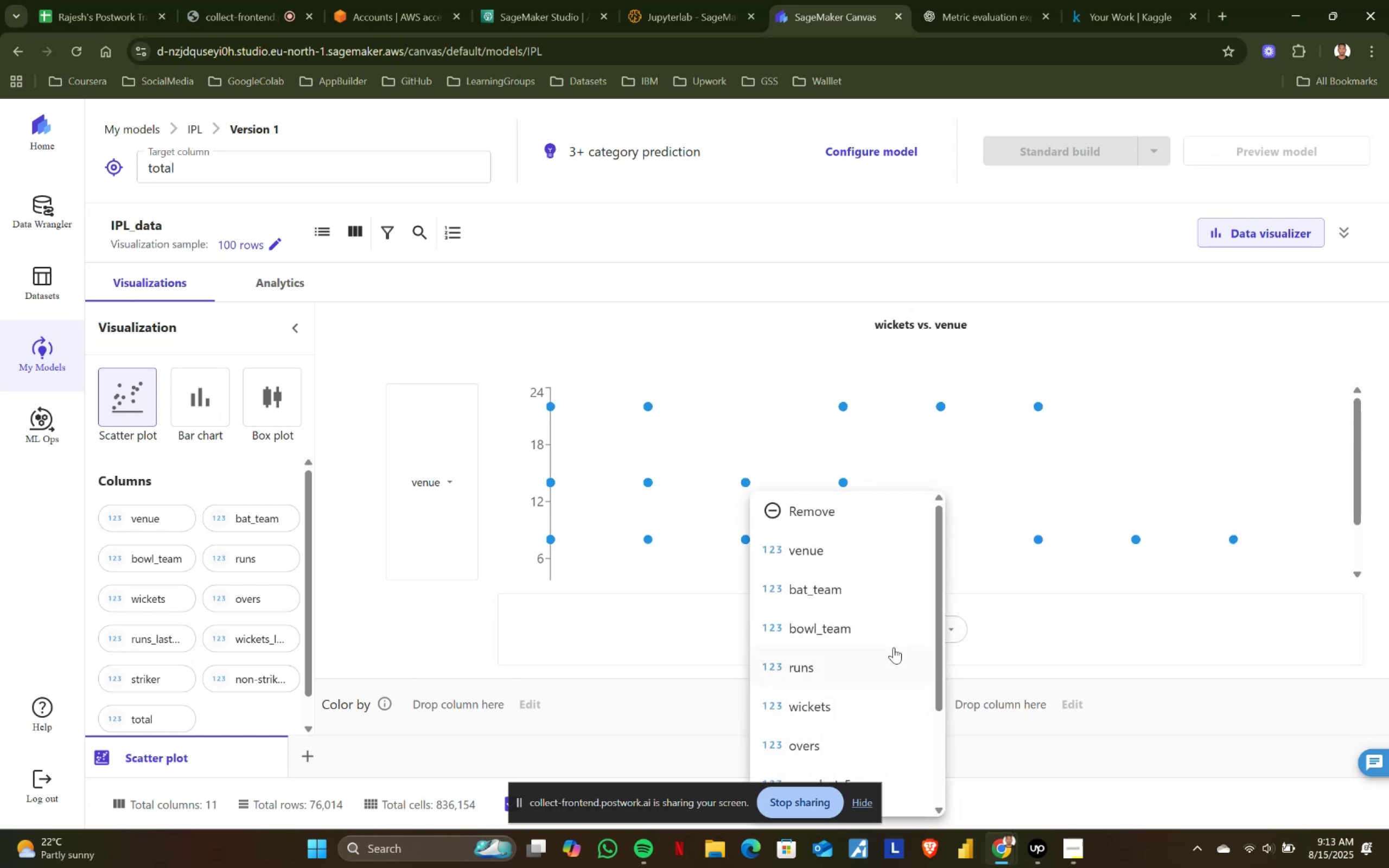 
scroll: coordinate [862, 679], scroll_direction: down, amount: 1.0
 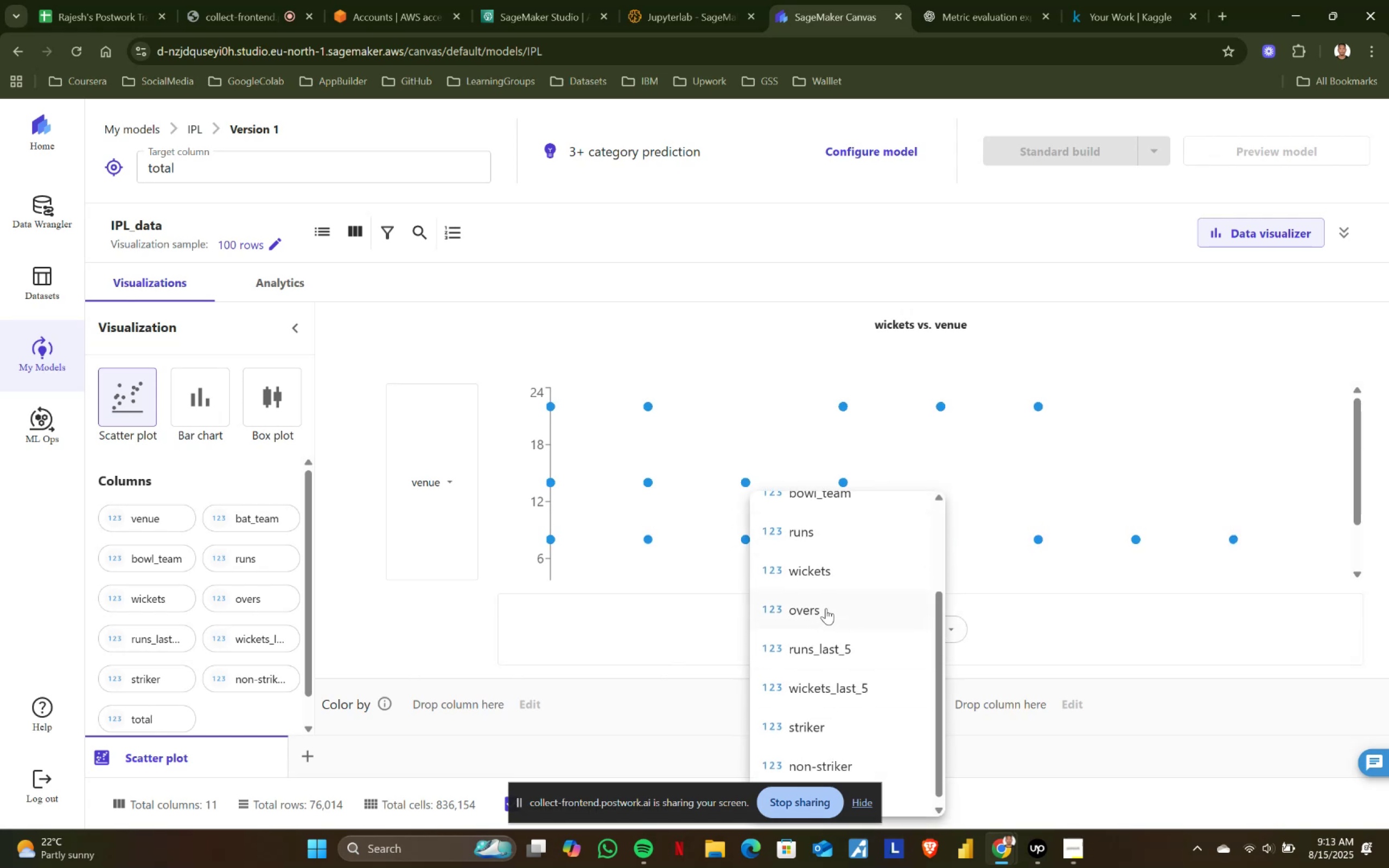 
left_click([826, 605])
 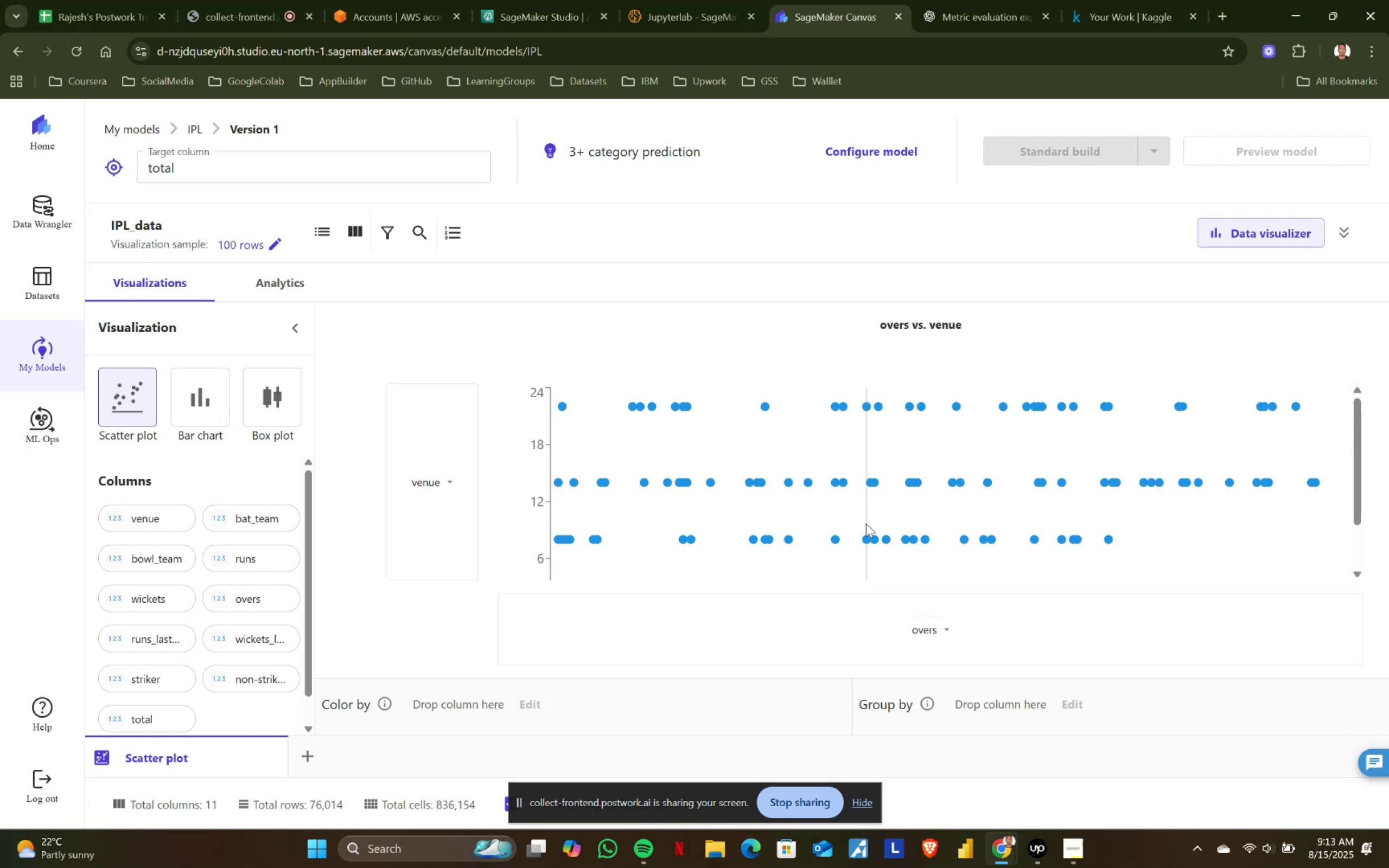 
wait(16.2)
 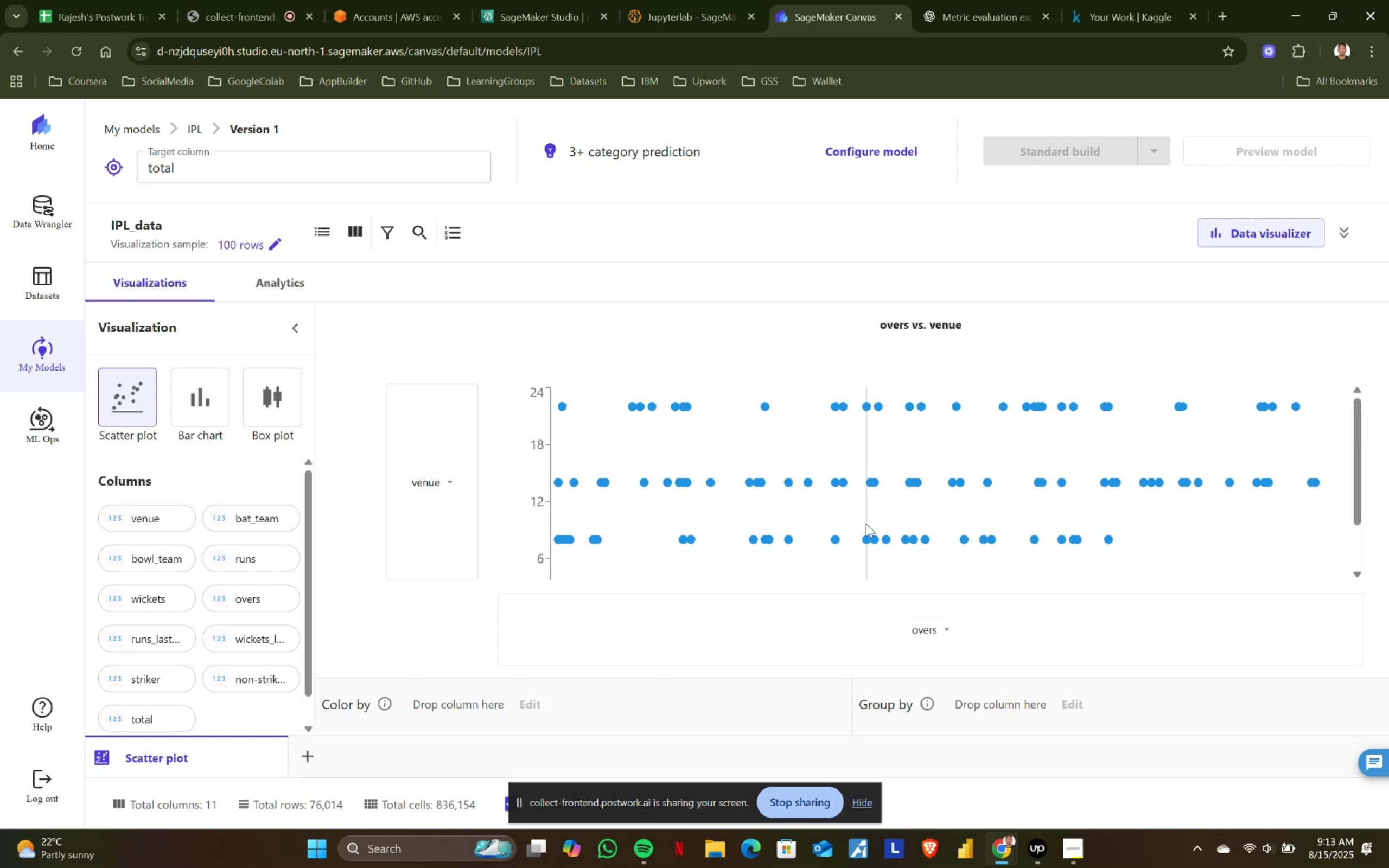 
left_click([951, 627])
 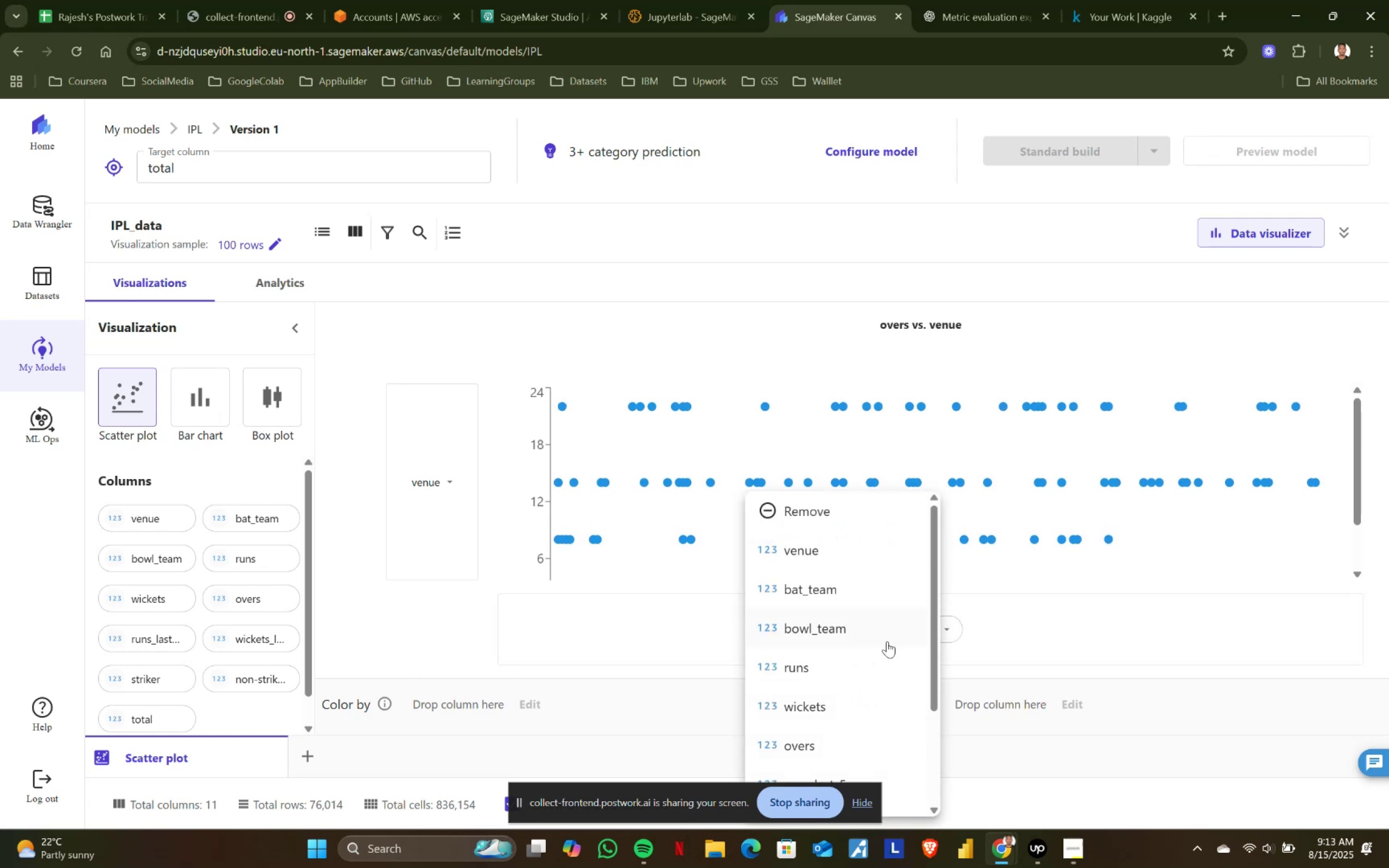 
scroll: coordinate [887, 641], scroll_direction: down, amount: 1.0
 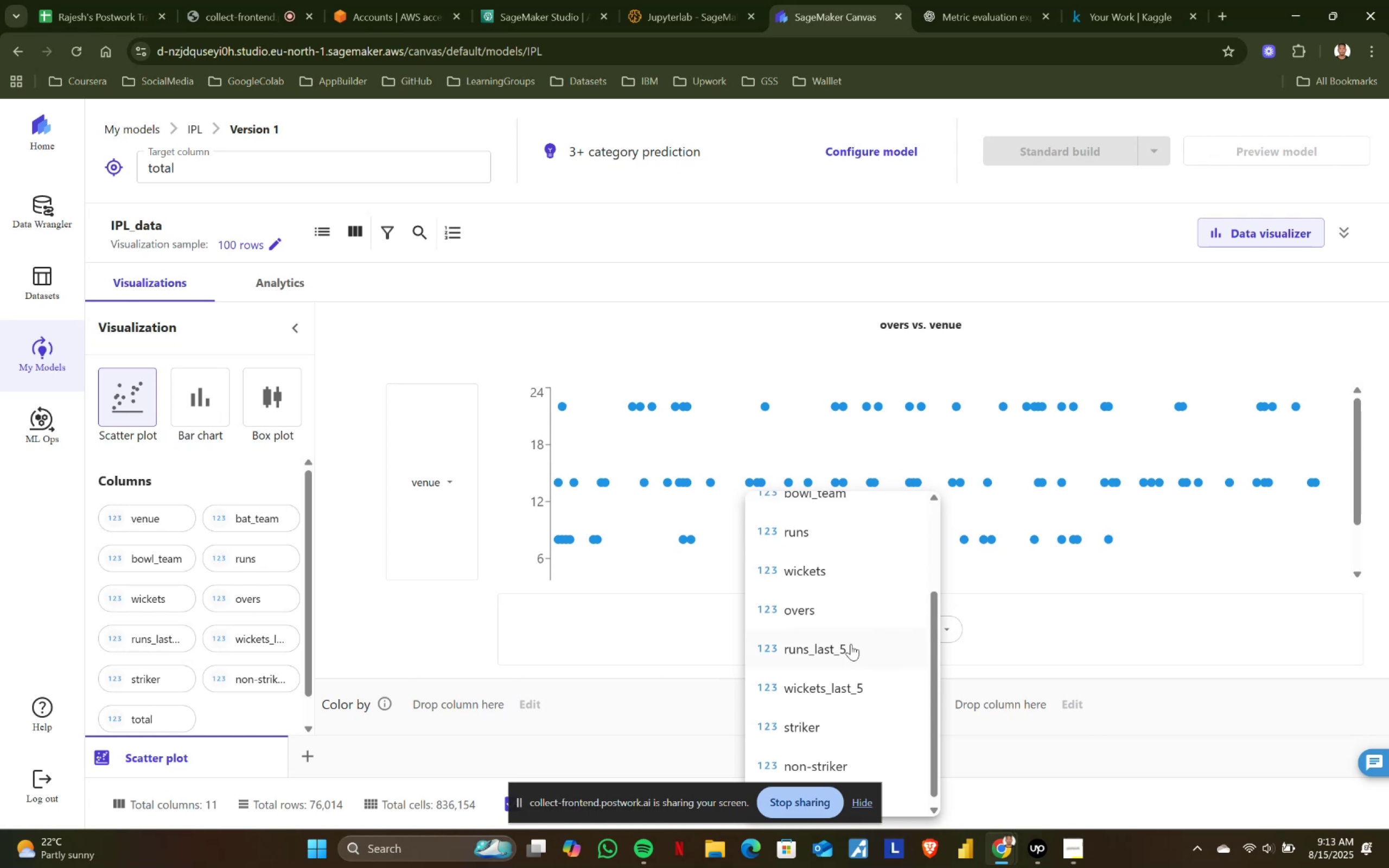 
left_click([851, 644])
 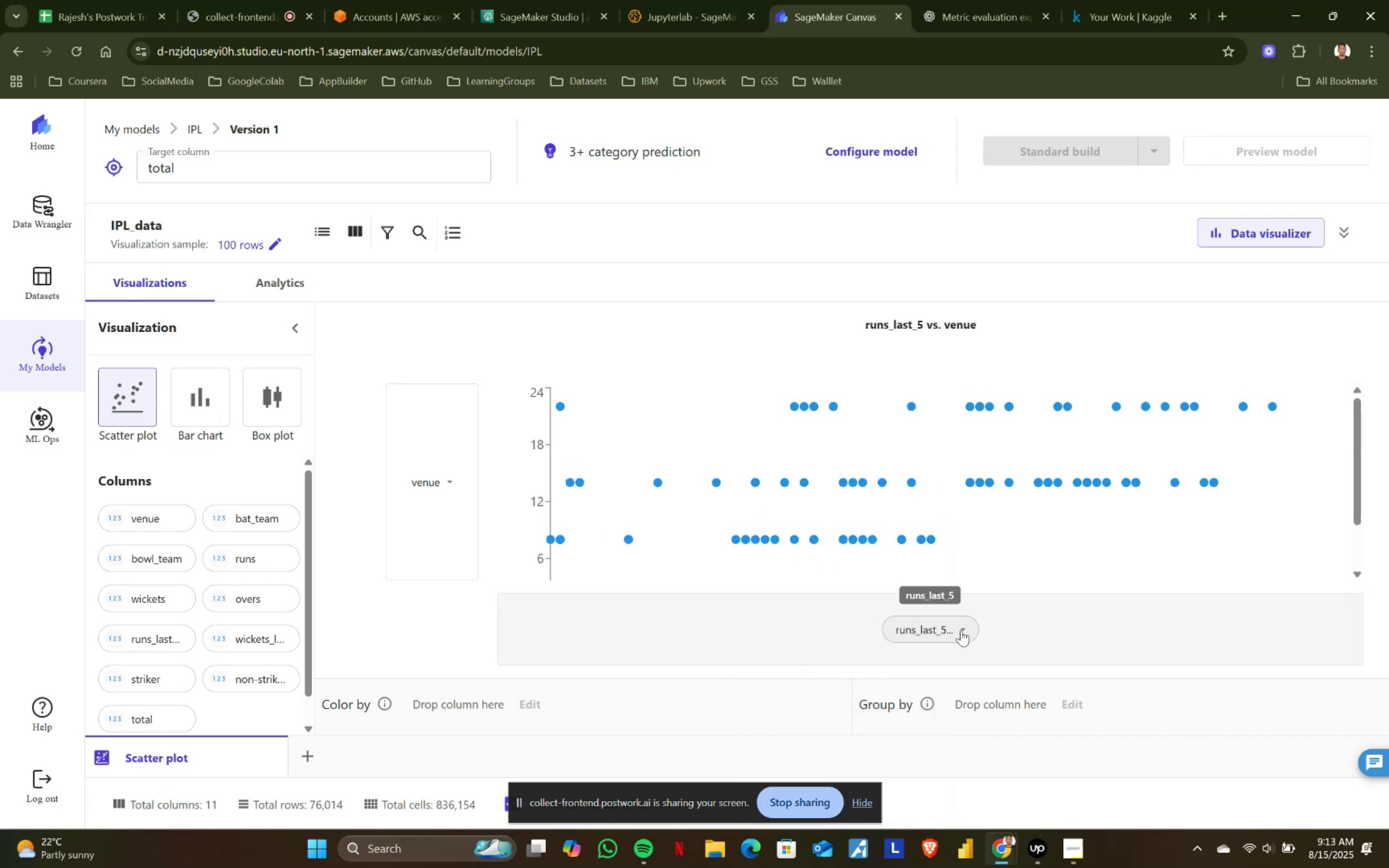 
mouse_move([914, 490])
 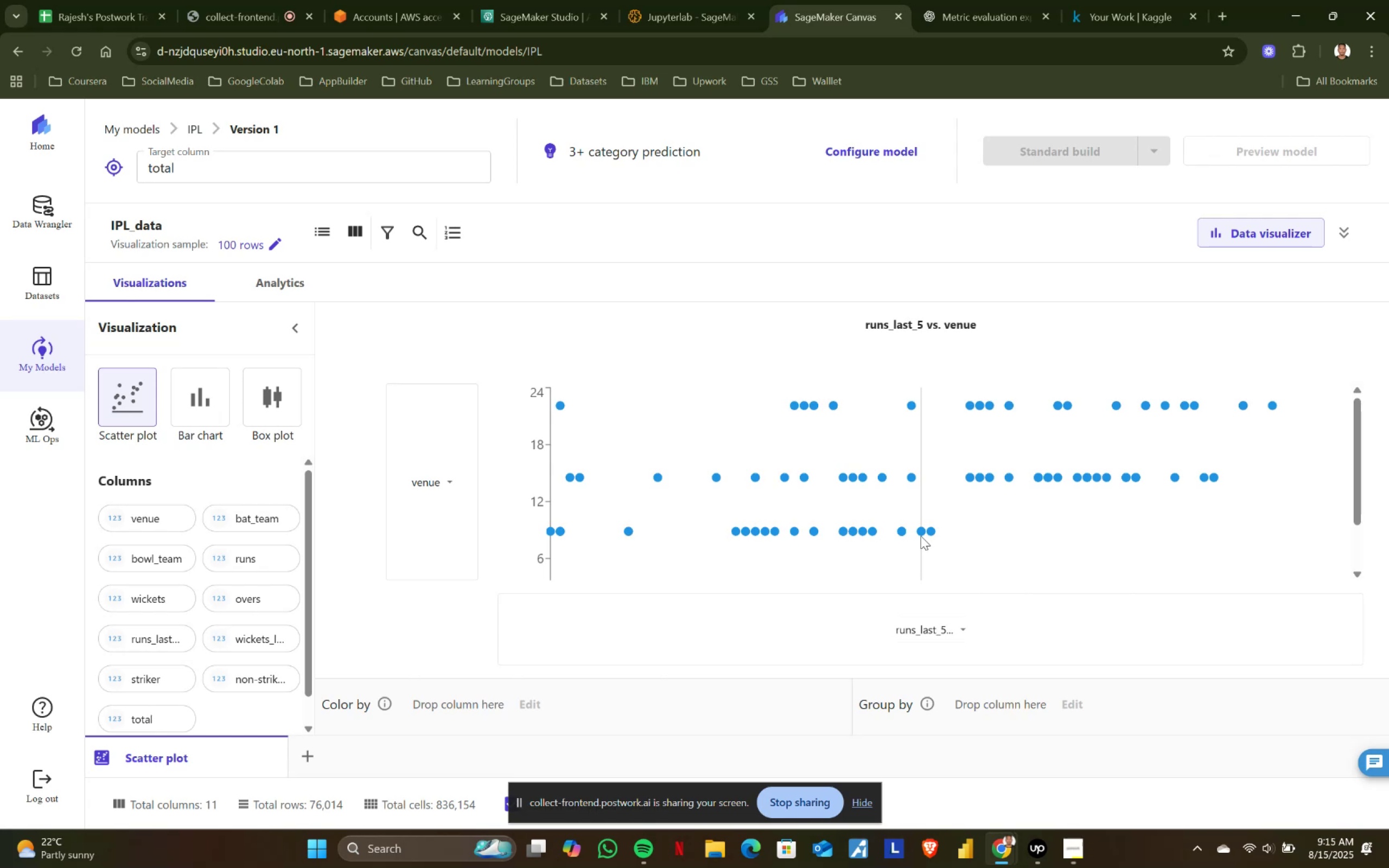 
wait(131.23)
 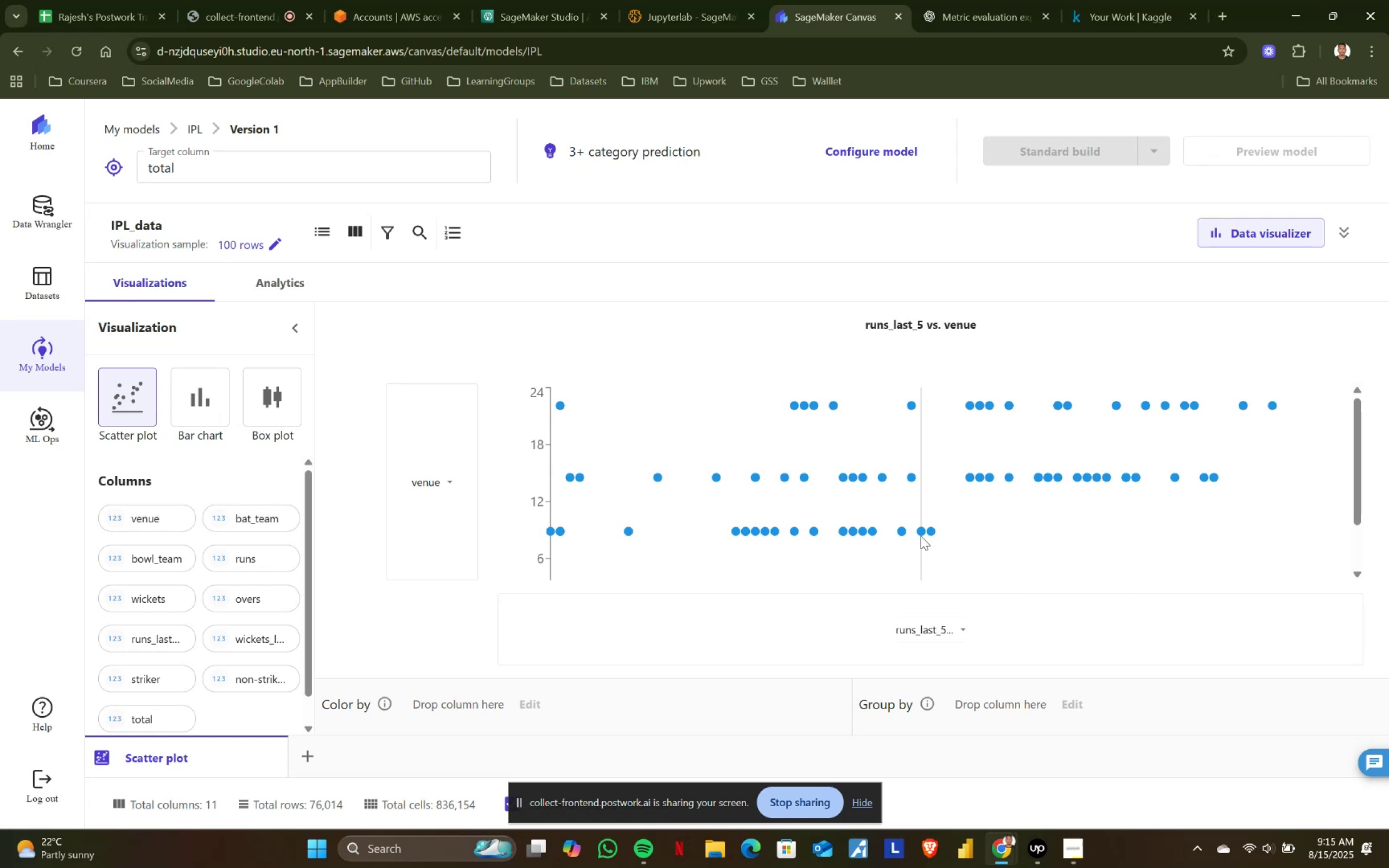 
left_click([965, 627])
 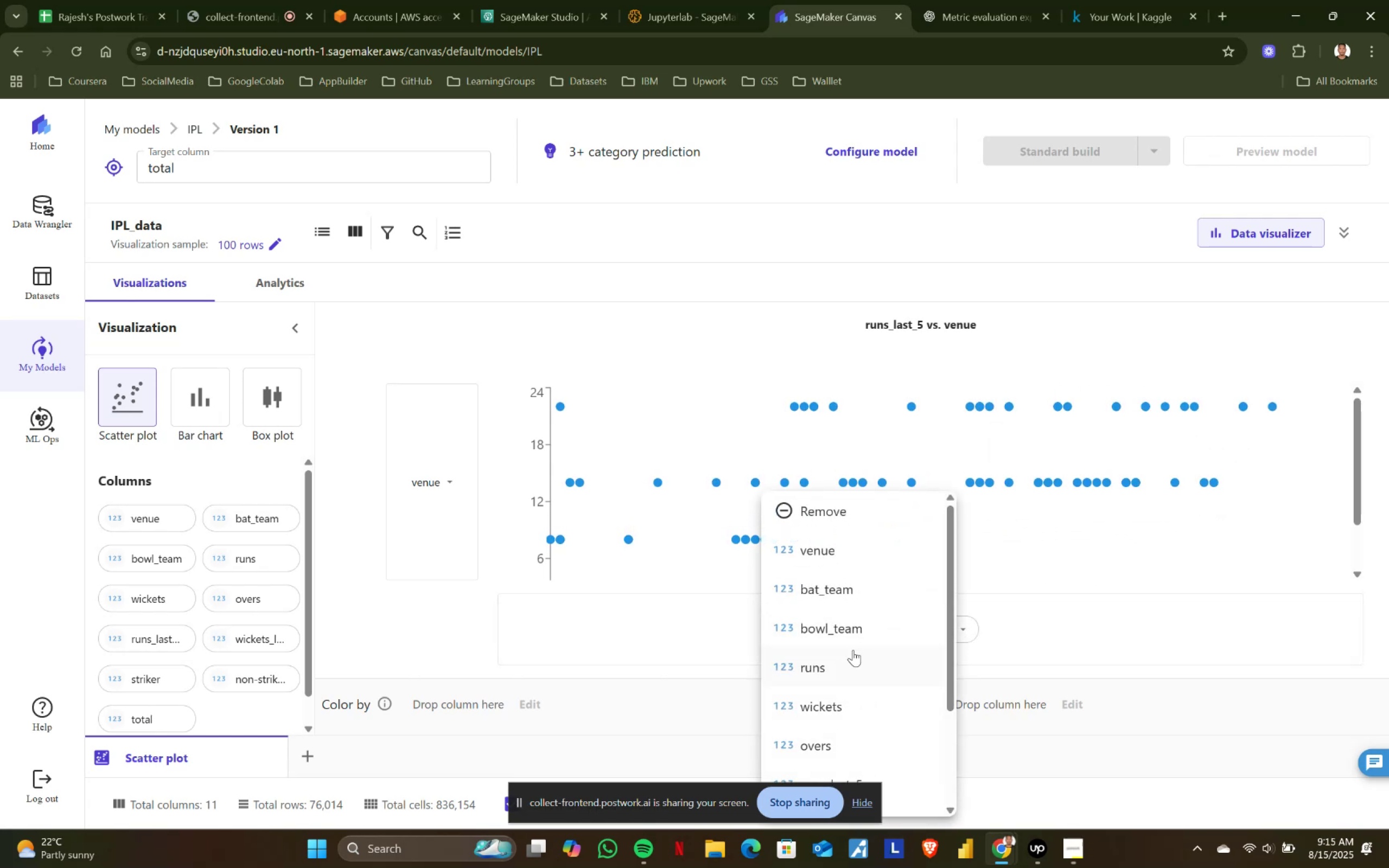 
scroll: coordinate [853, 650], scroll_direction: up, amount: 1.0
 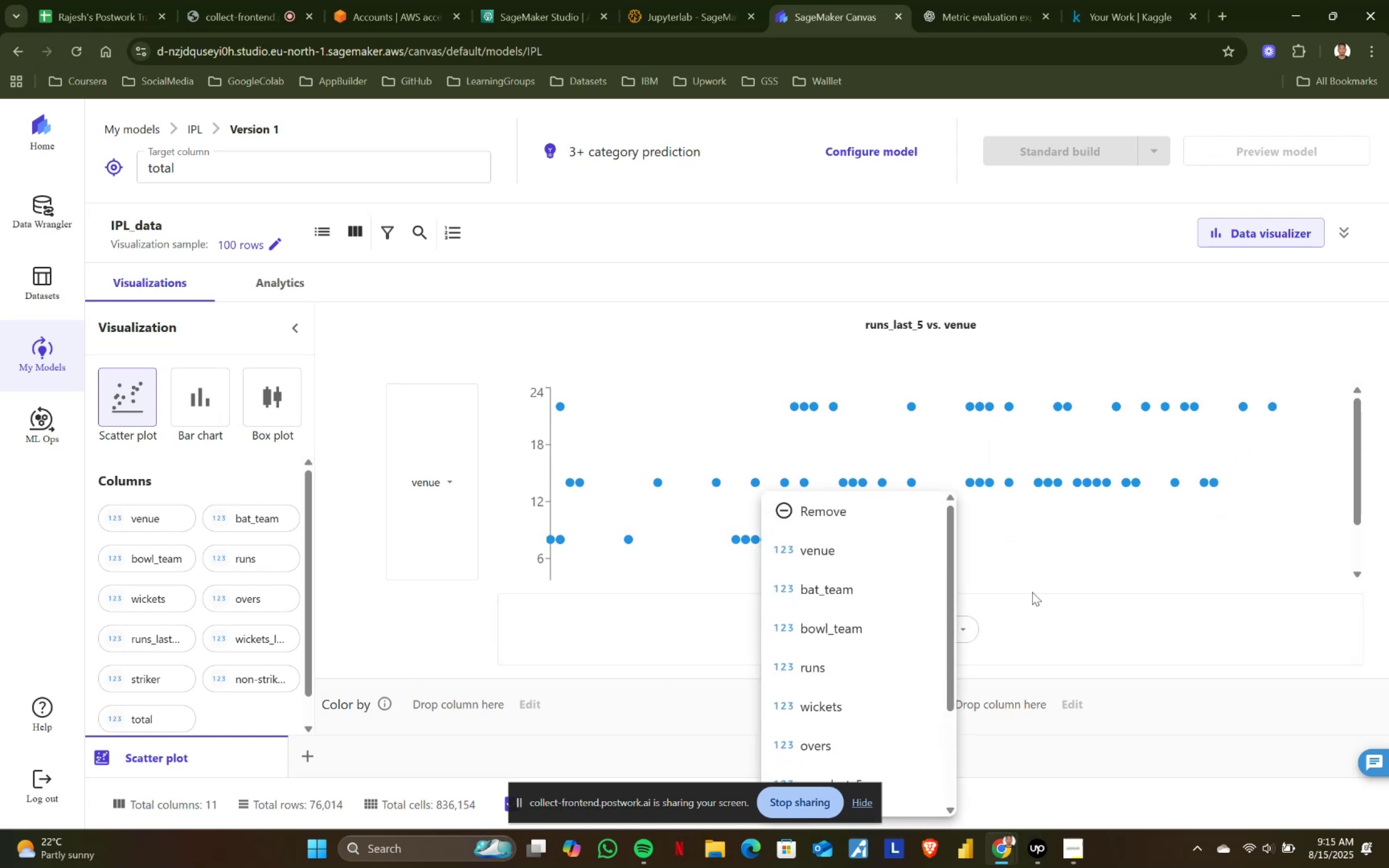 
left_click([1065, 579])
 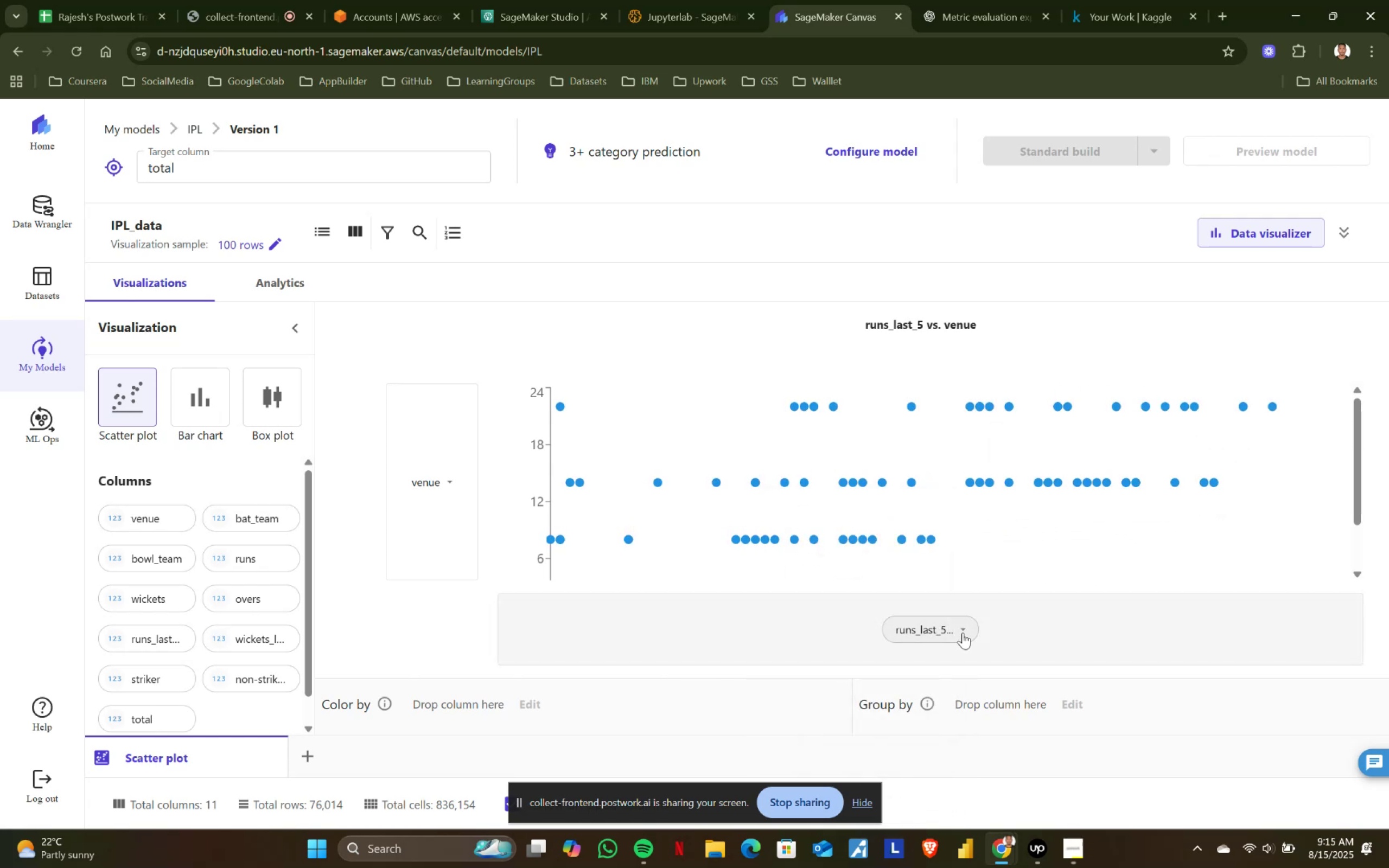 
left_click([963, 632])
 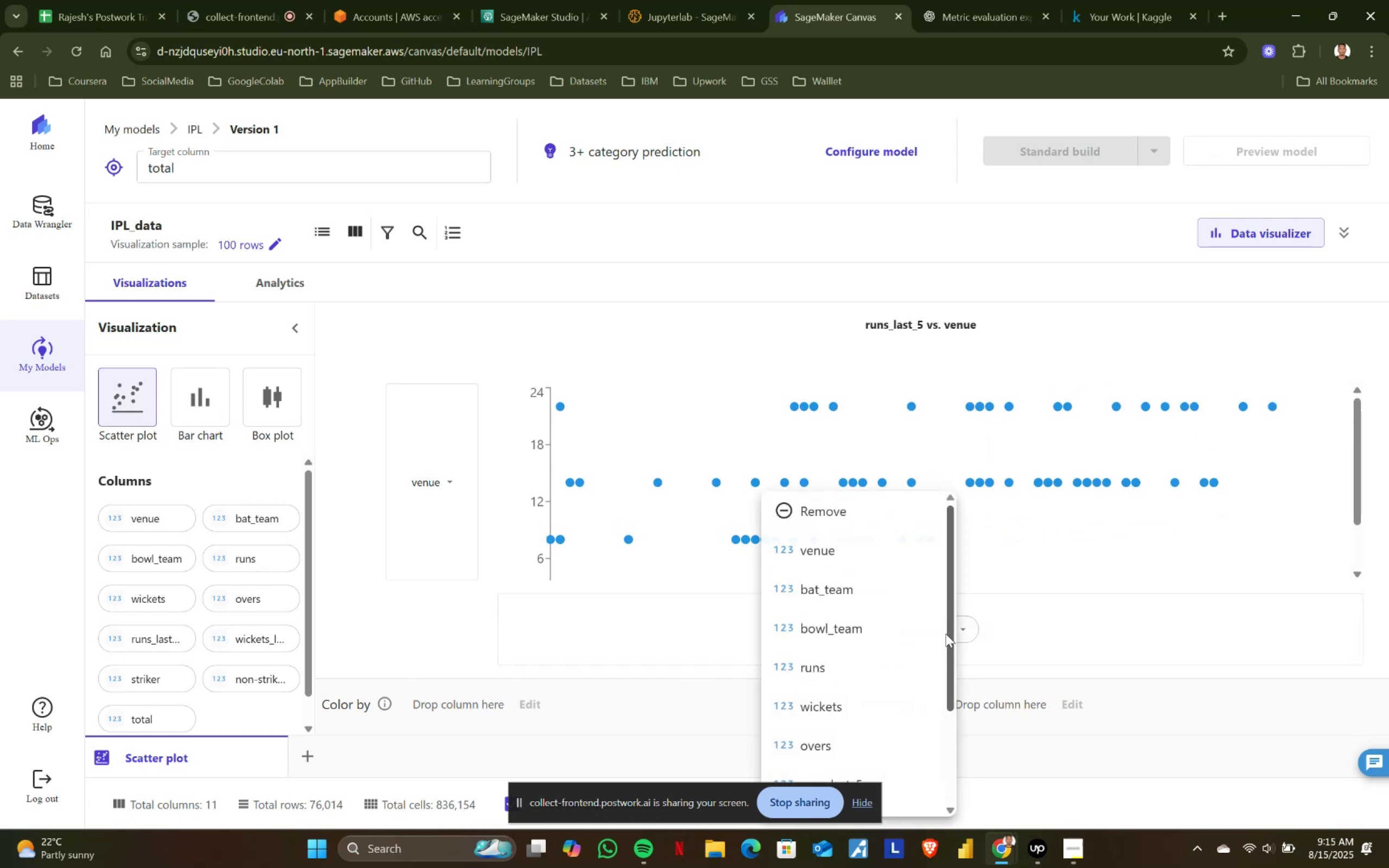 
scroll: coordinate [825, 657], scroll_direction: down, amount: 3.0
 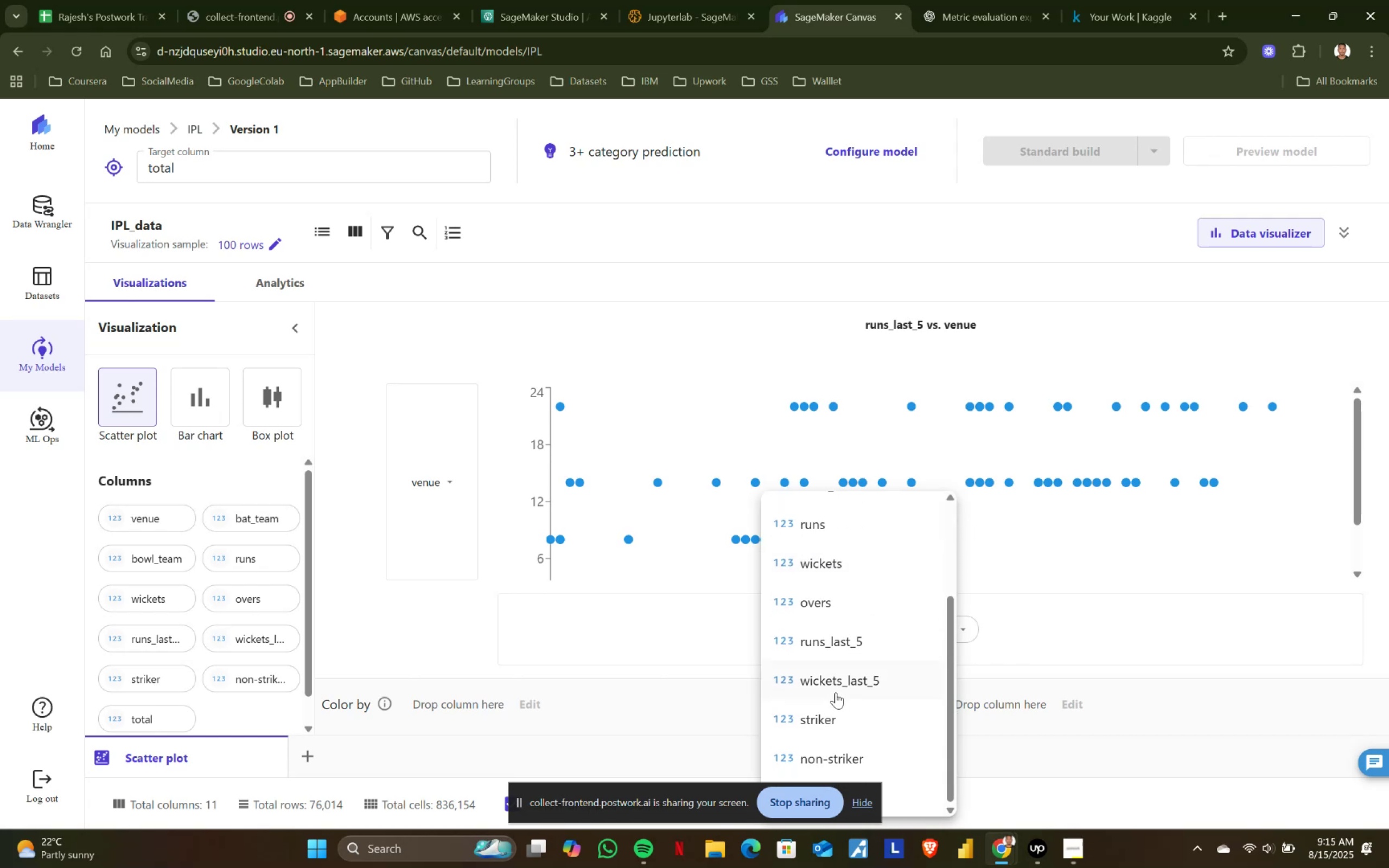 
left_click([857, 678])
 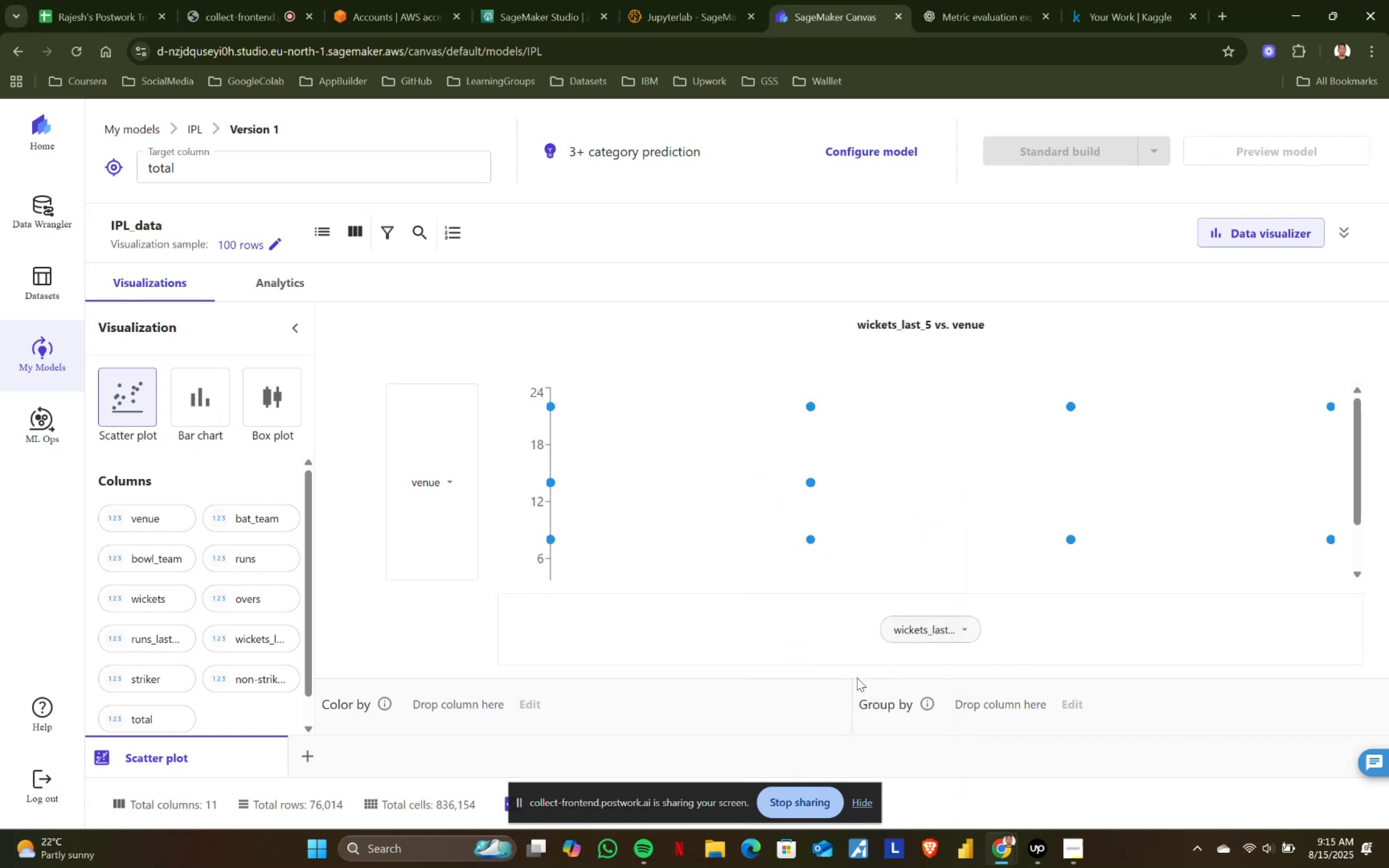 
wait(6.59)
 